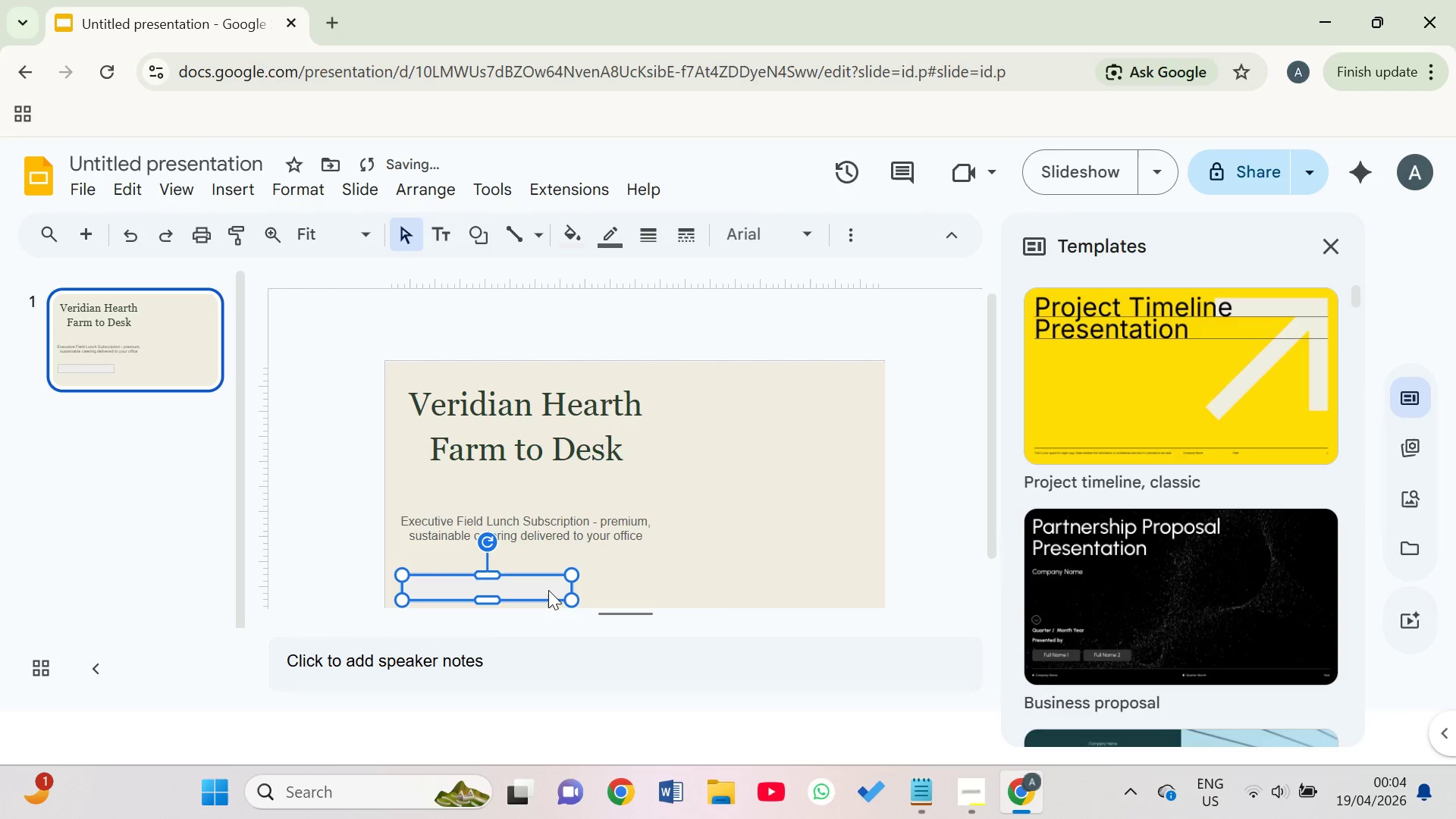 
key(ArrowUp)
 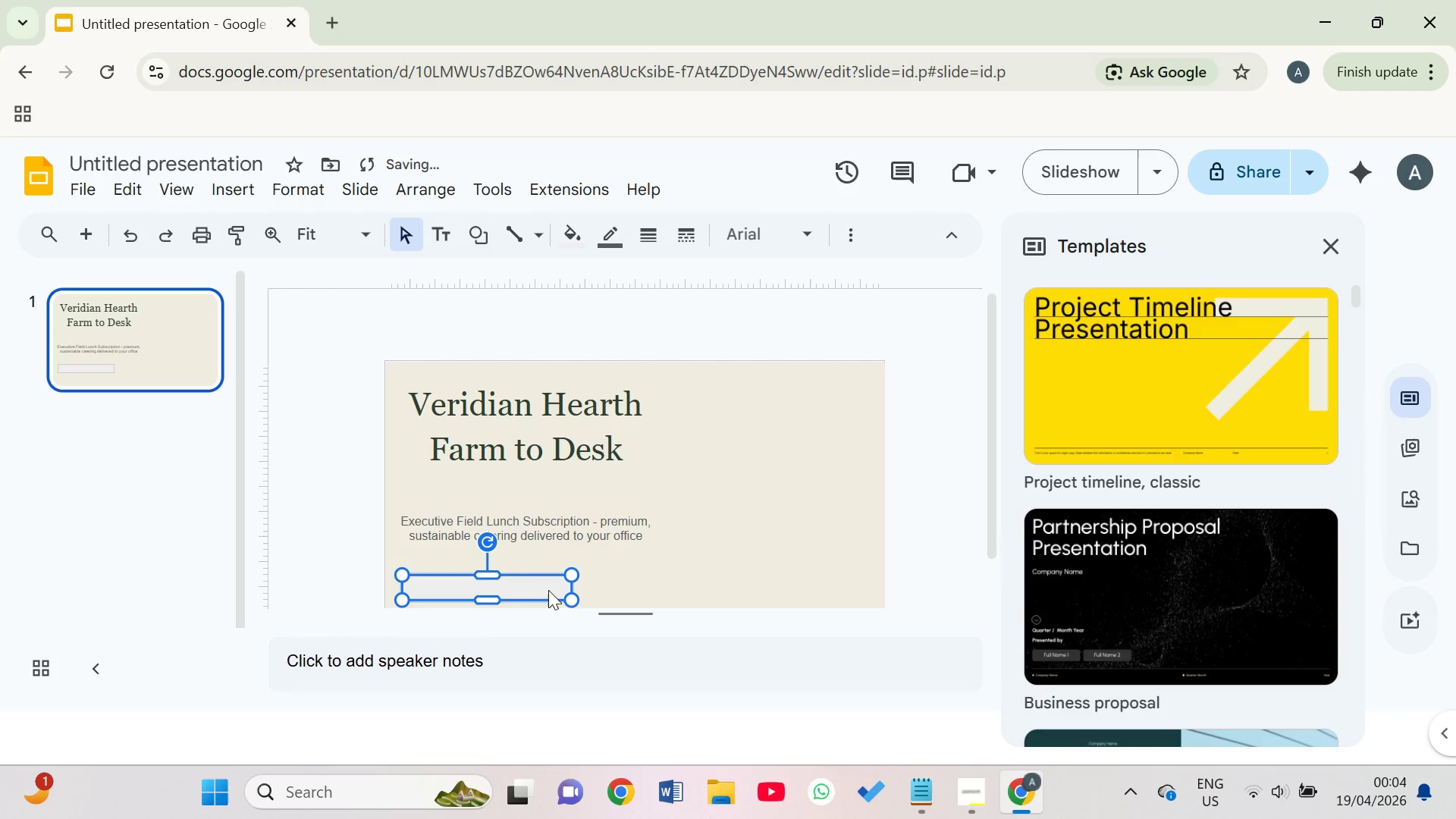 
key(ArrowUp)
 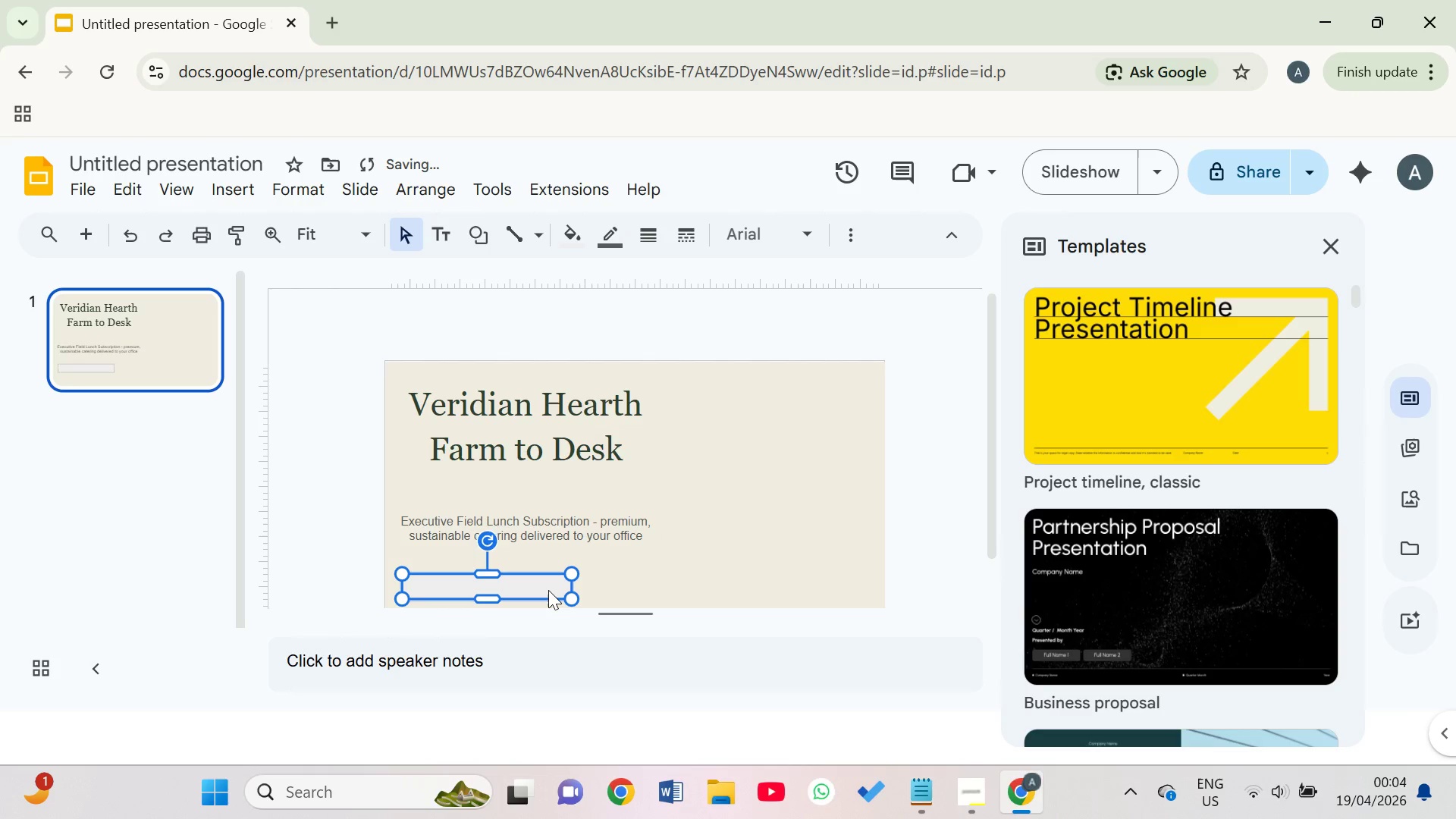 
key(ArrowUp)
 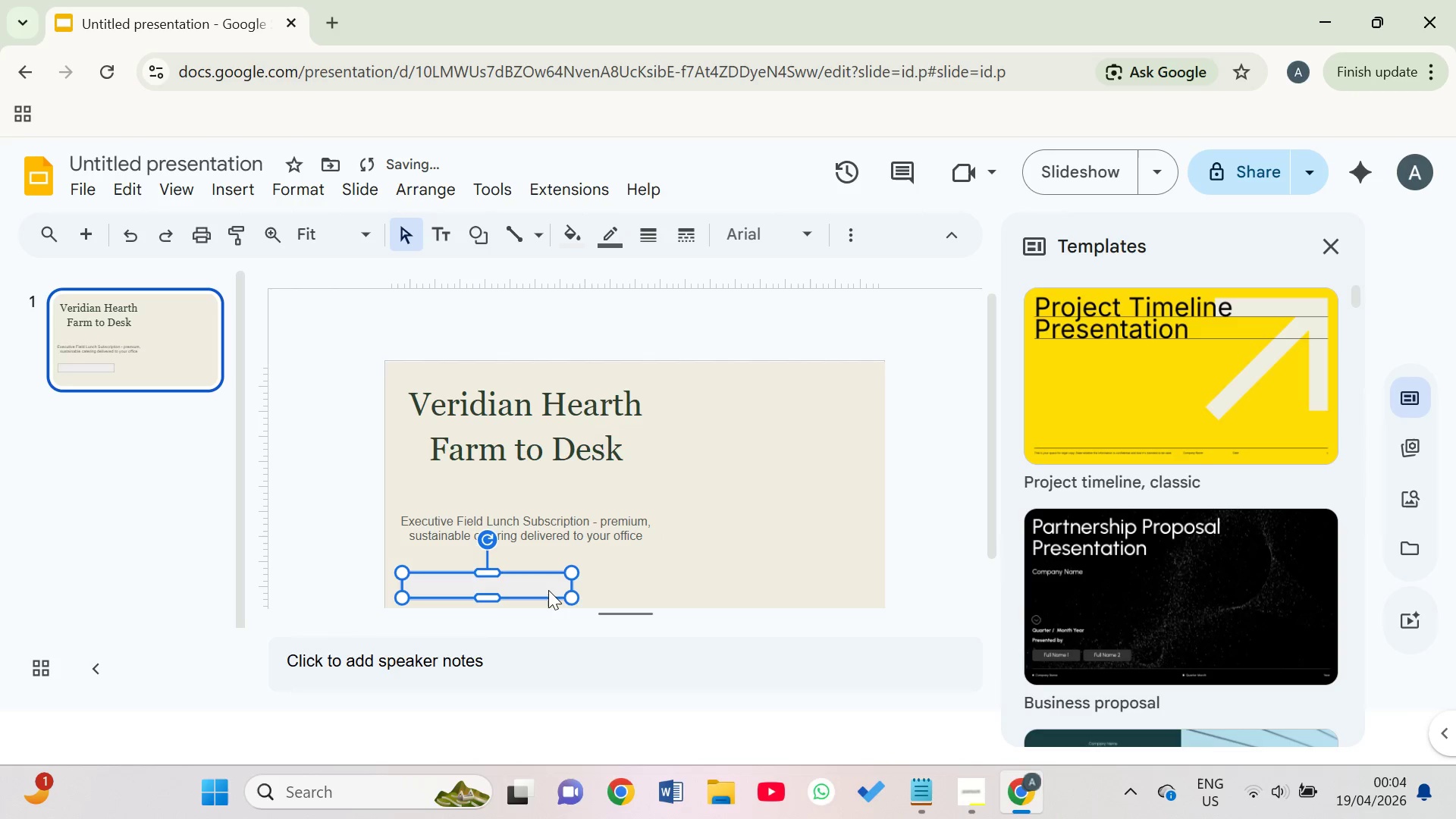 
key(ArrowUp)
 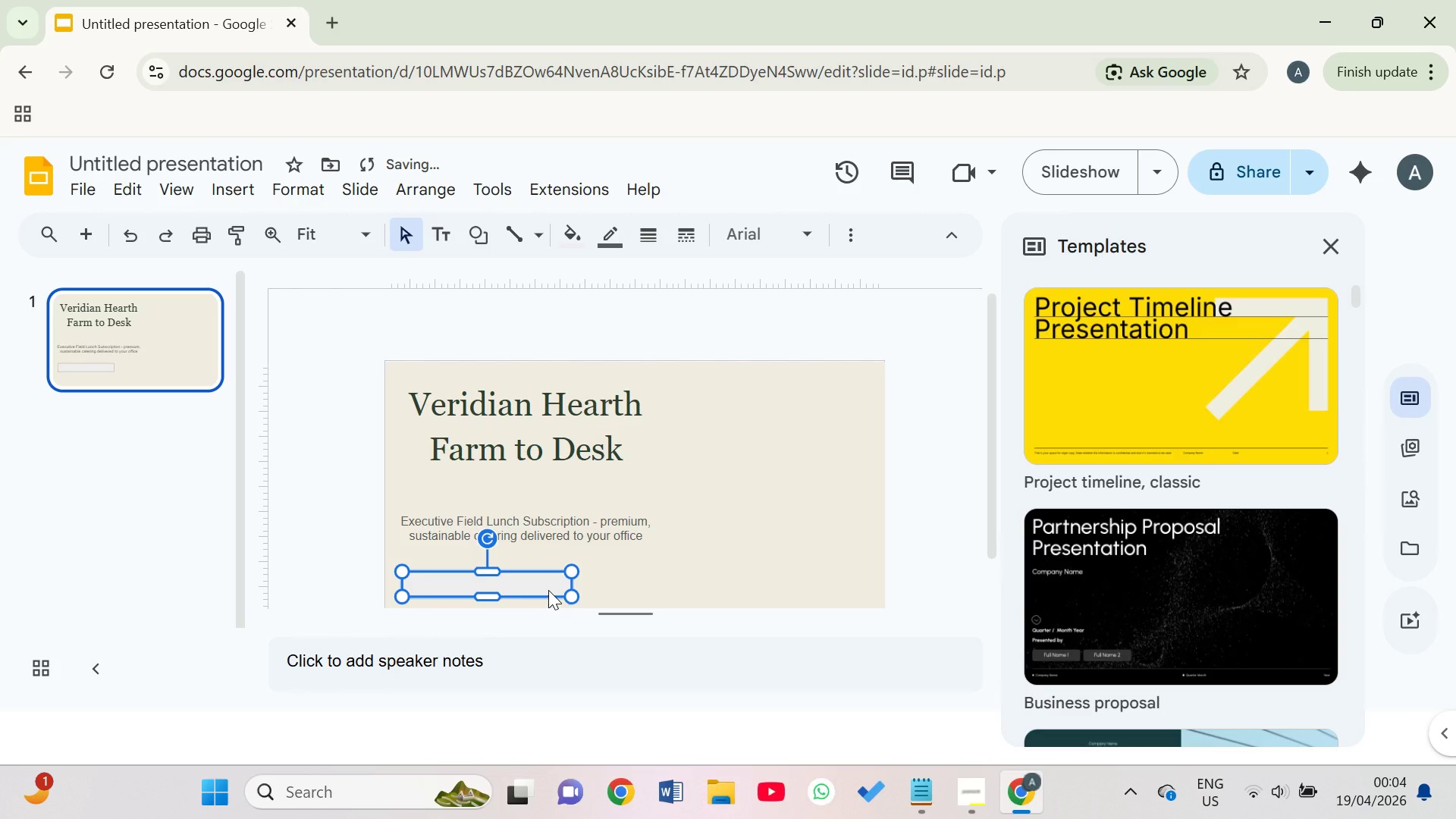 
key(ArrowRight)
 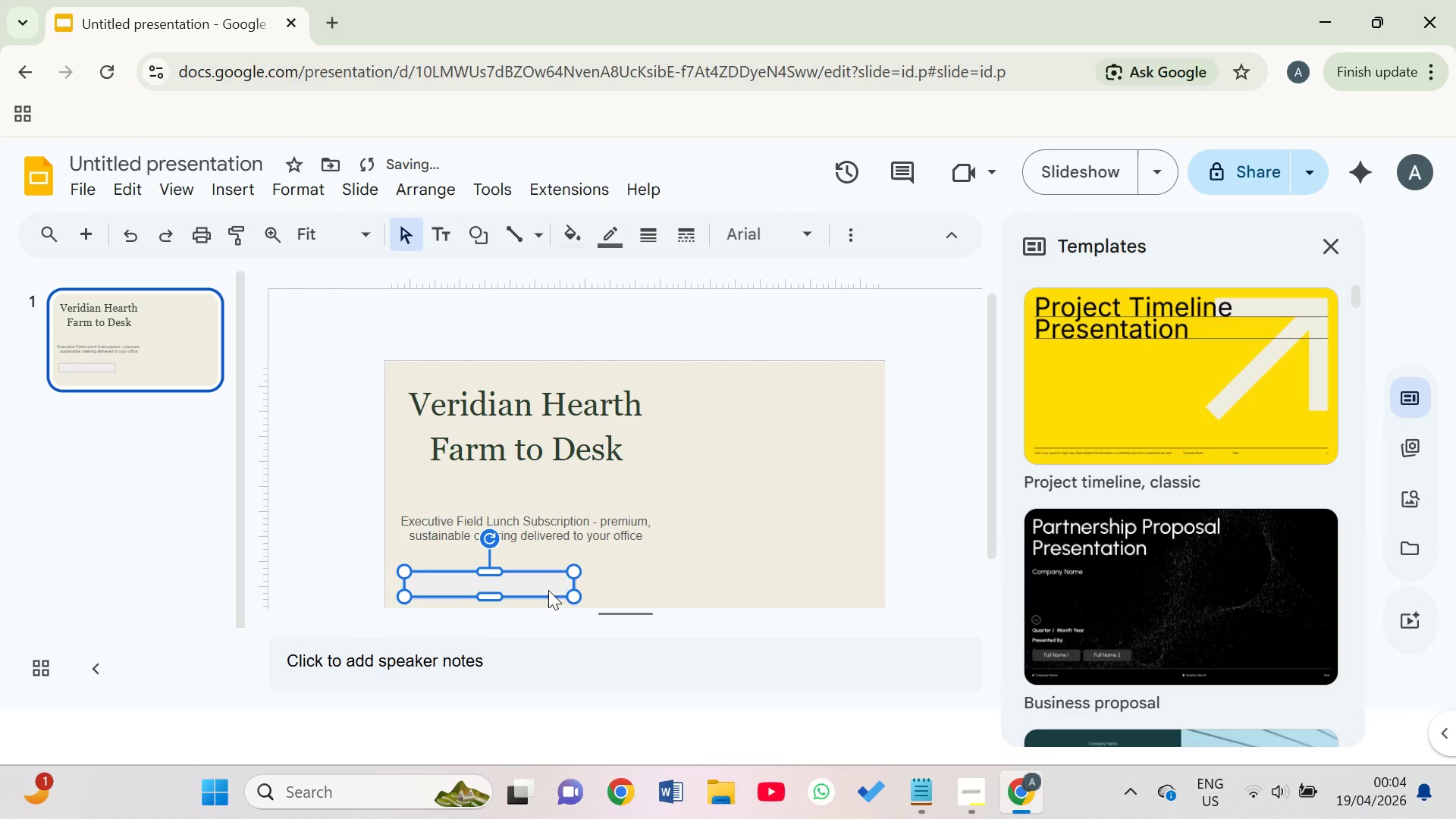 
key(ArrowRight)
 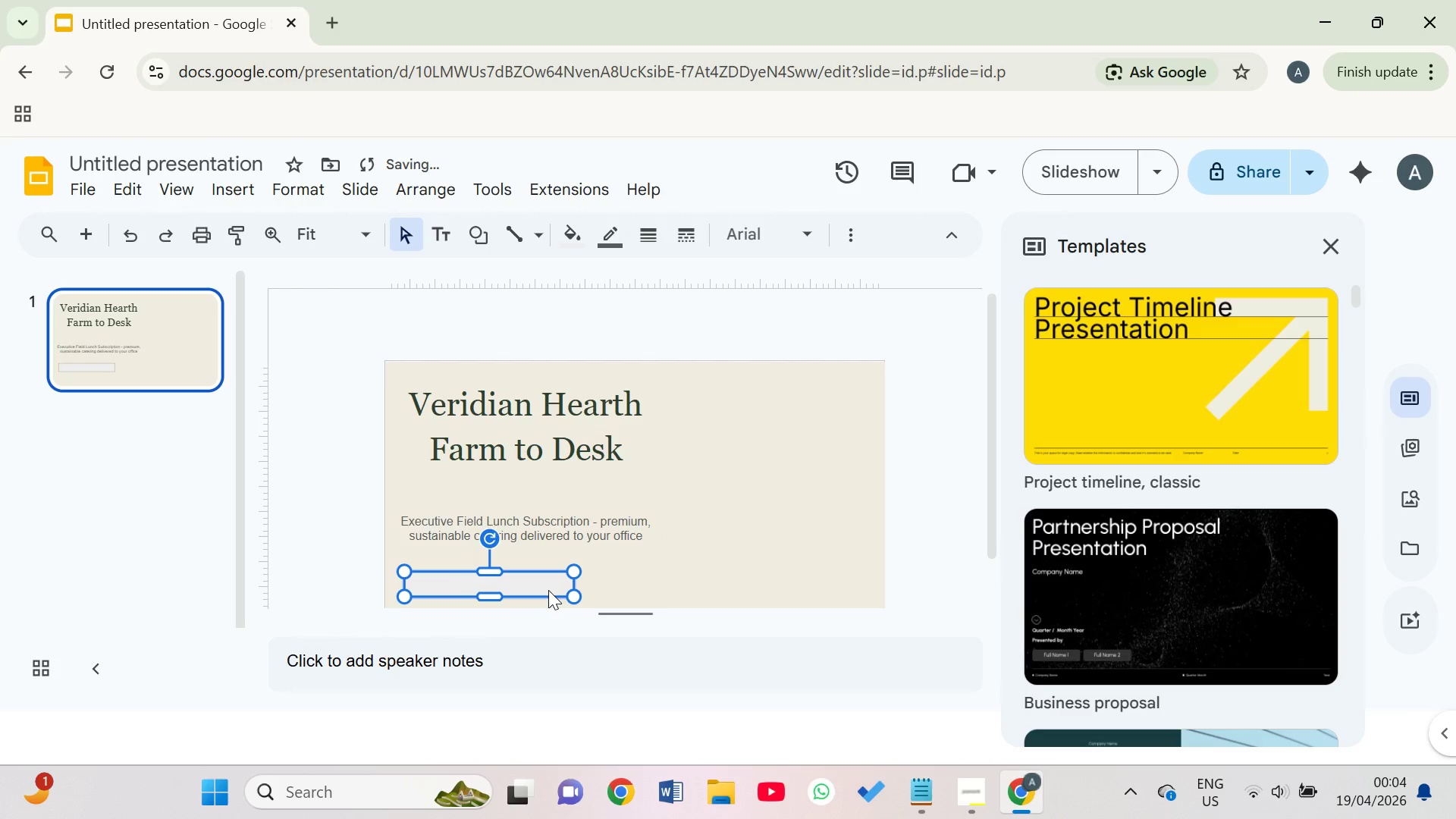 
key(ArrowUp)
 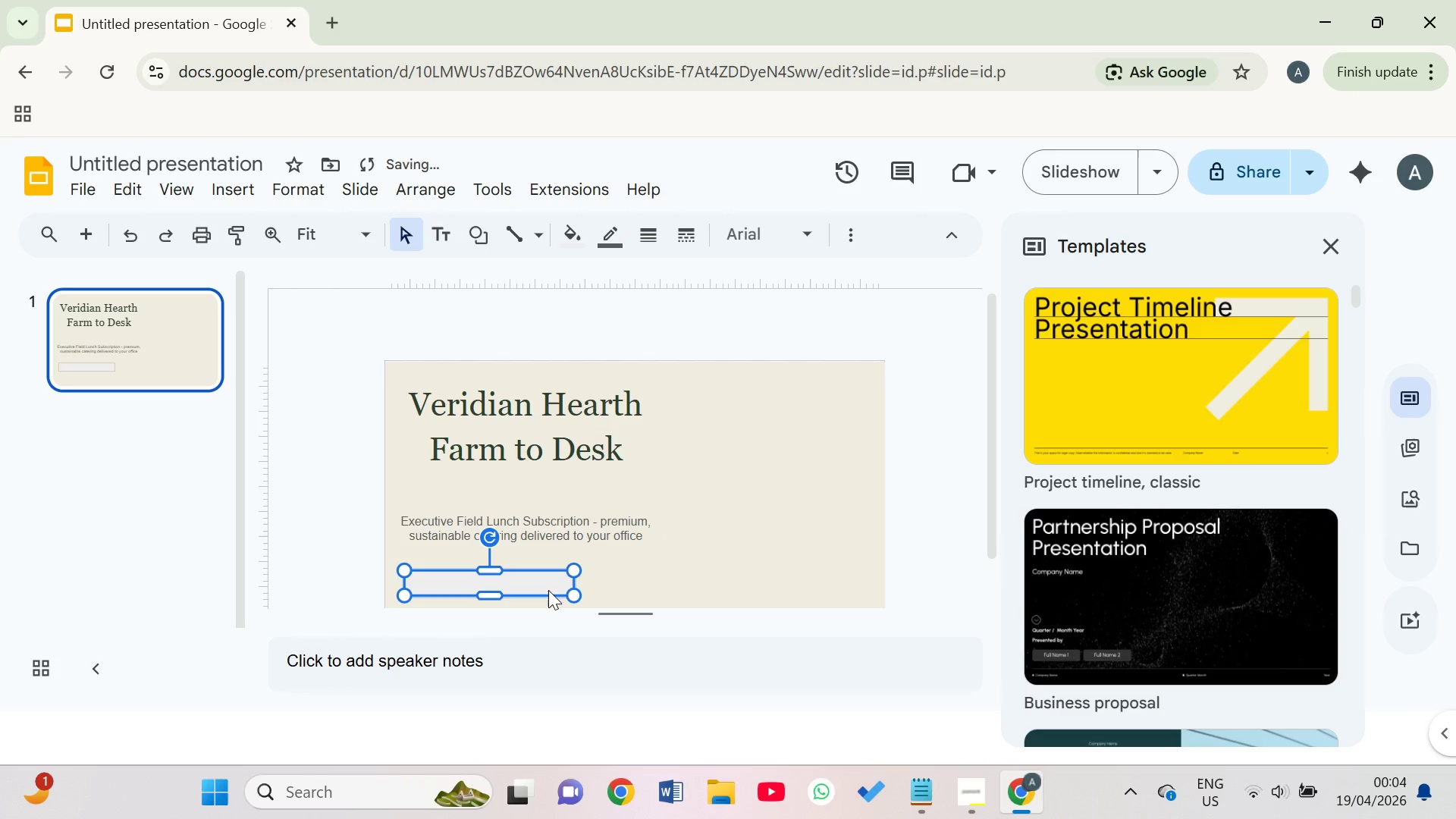 
key(ArrowUp)
 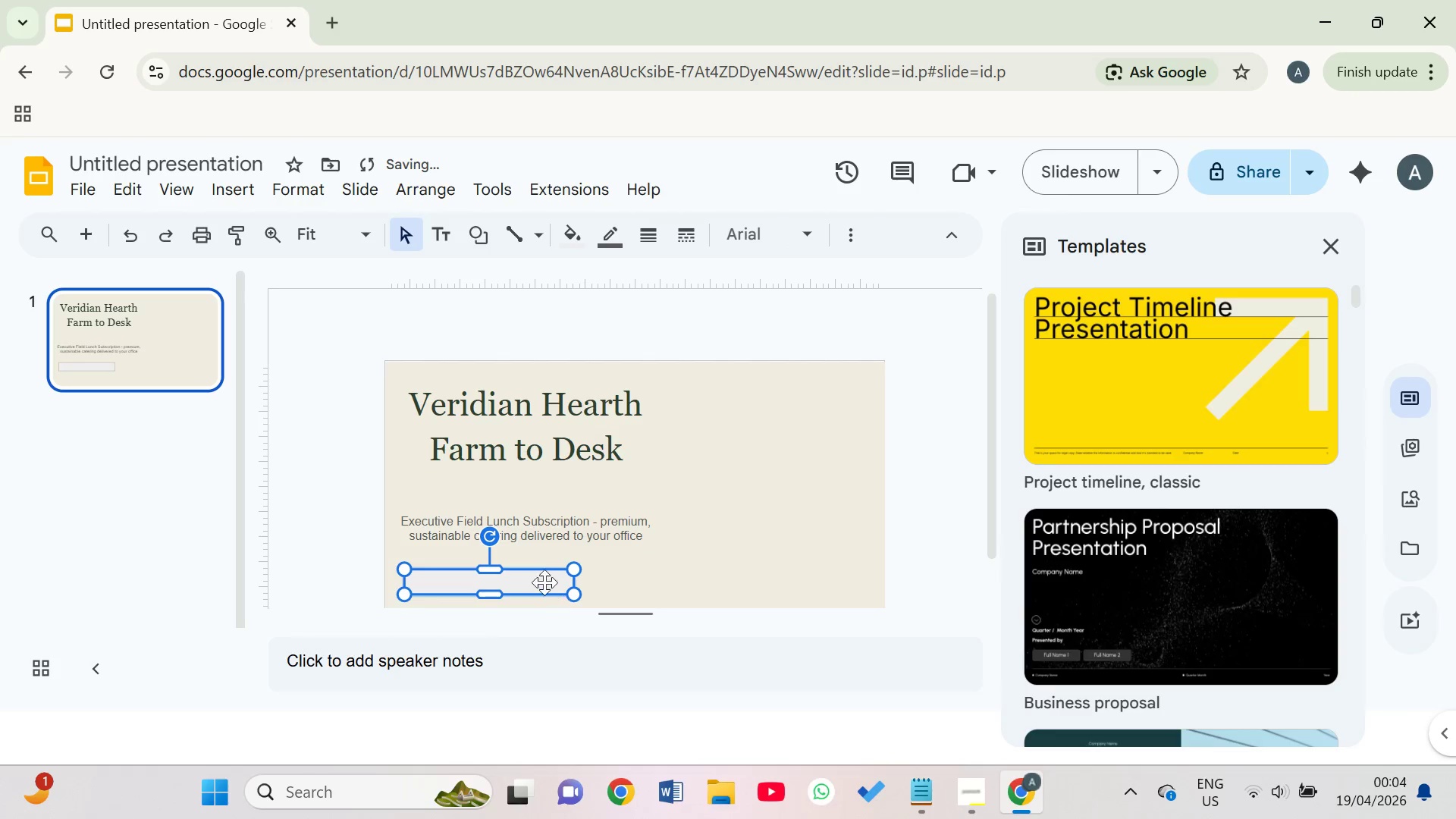 
double_click([541, 578])
 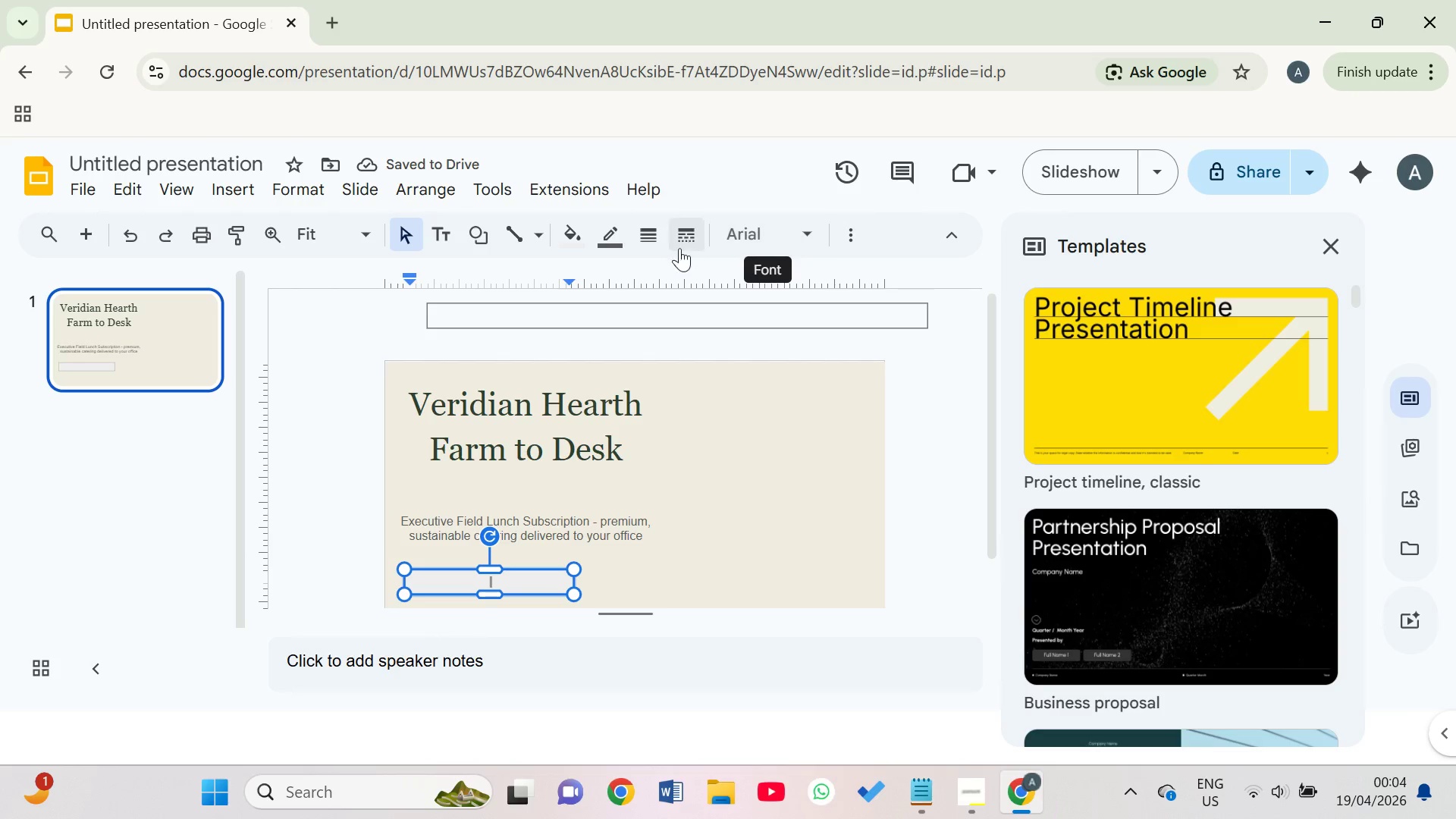 
left_click([567, 235])
 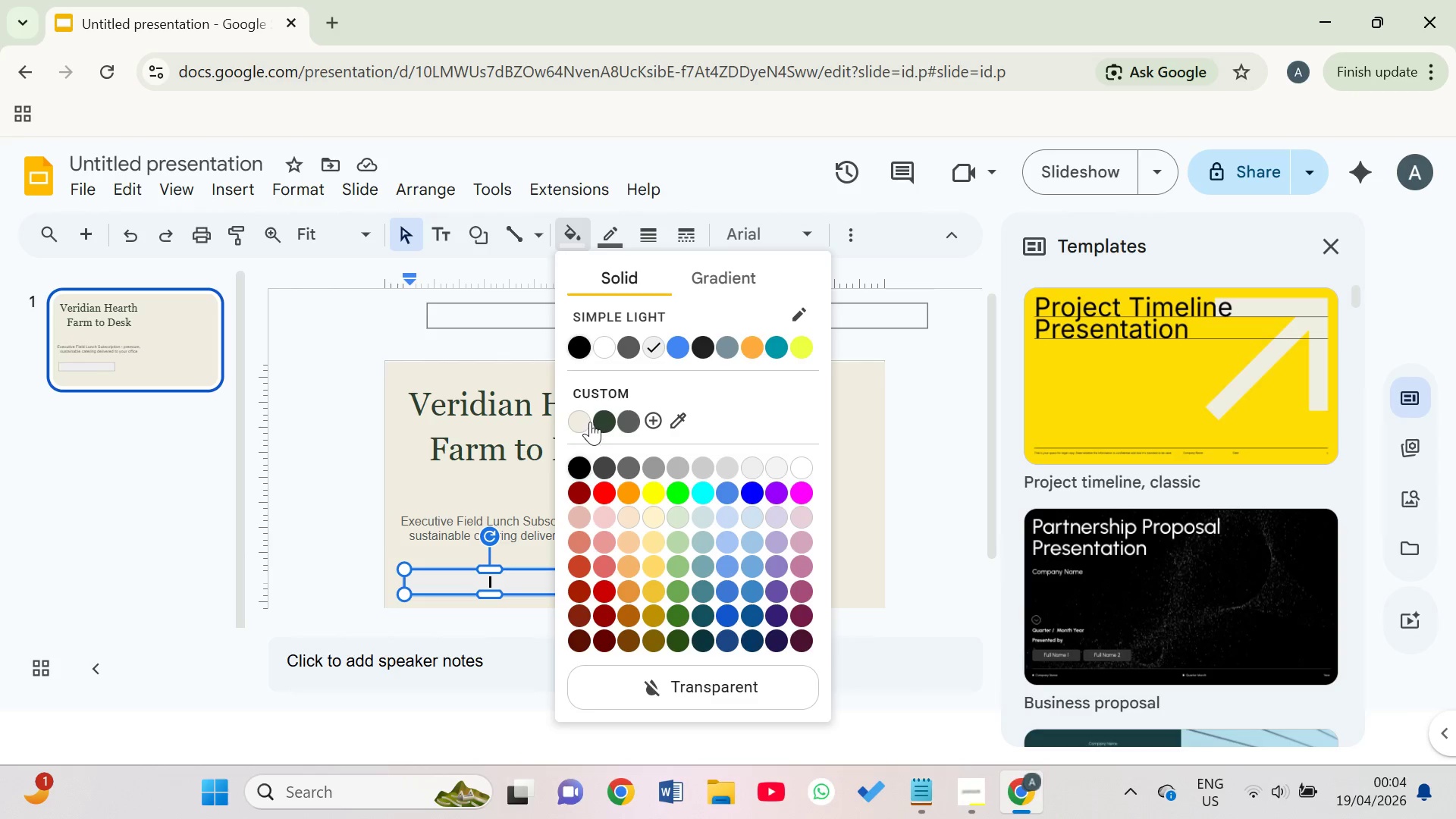 
left_click([586, 419])
 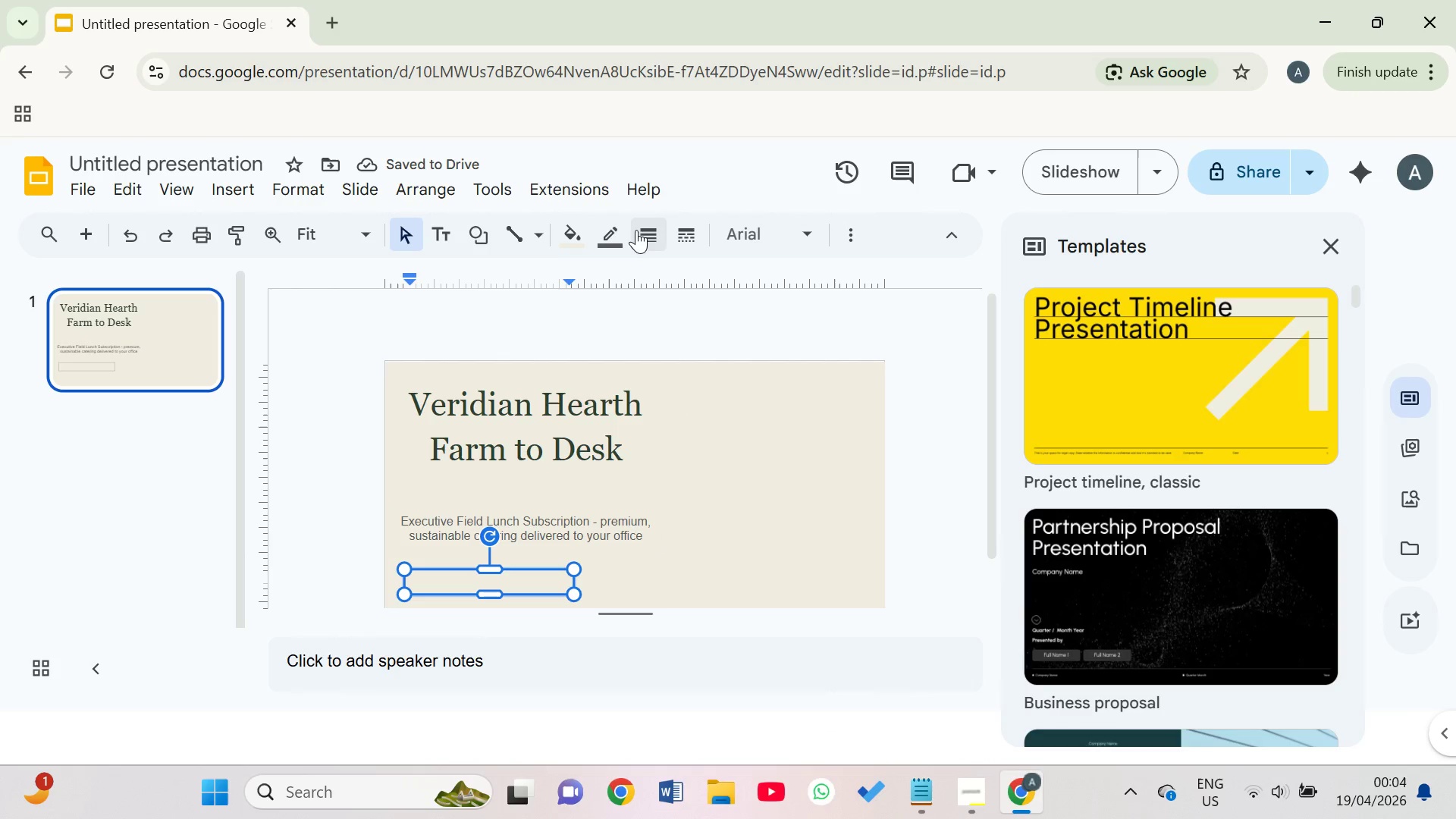 
wait(5.59)
 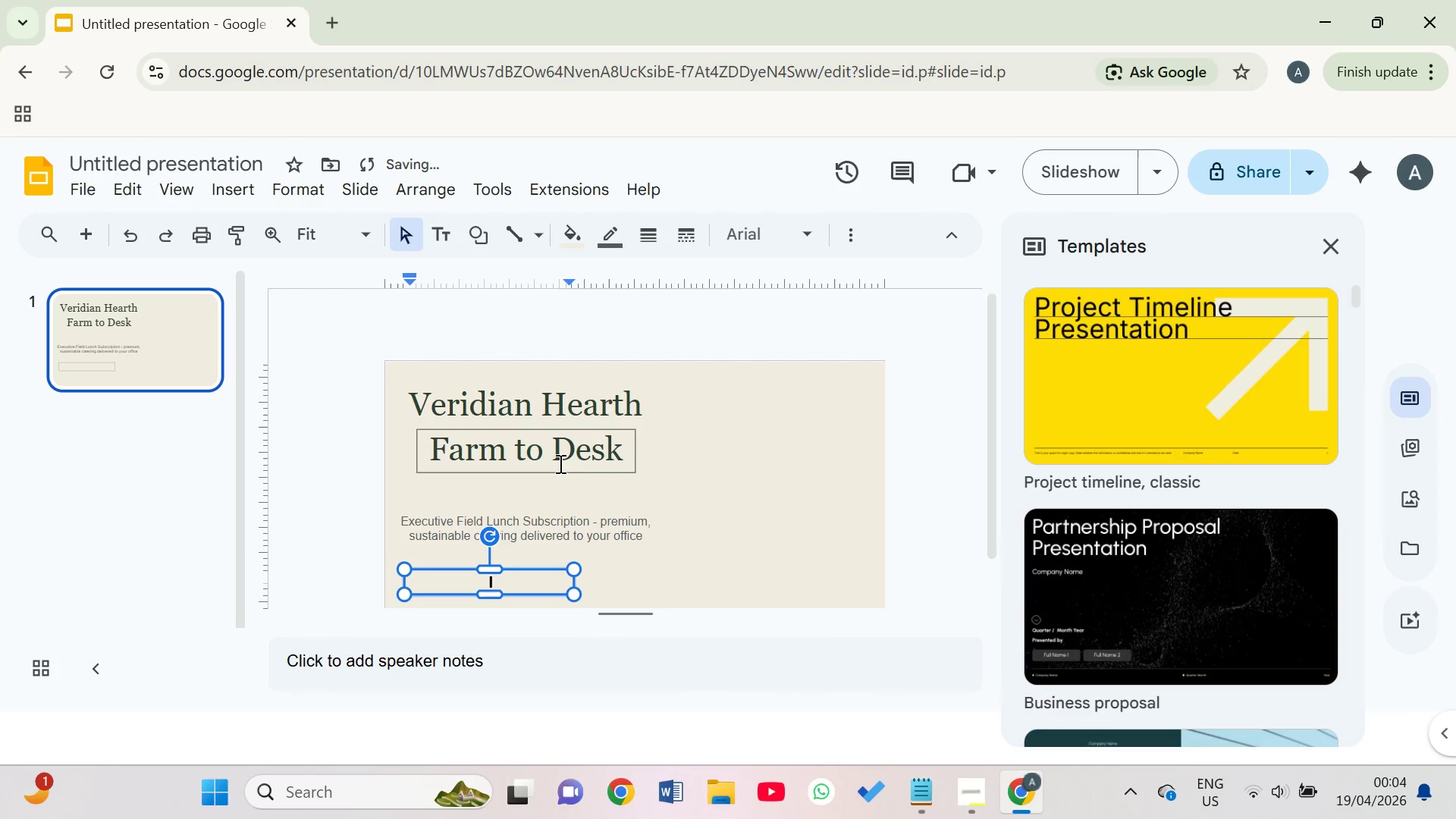 
left_click([614, 237])
 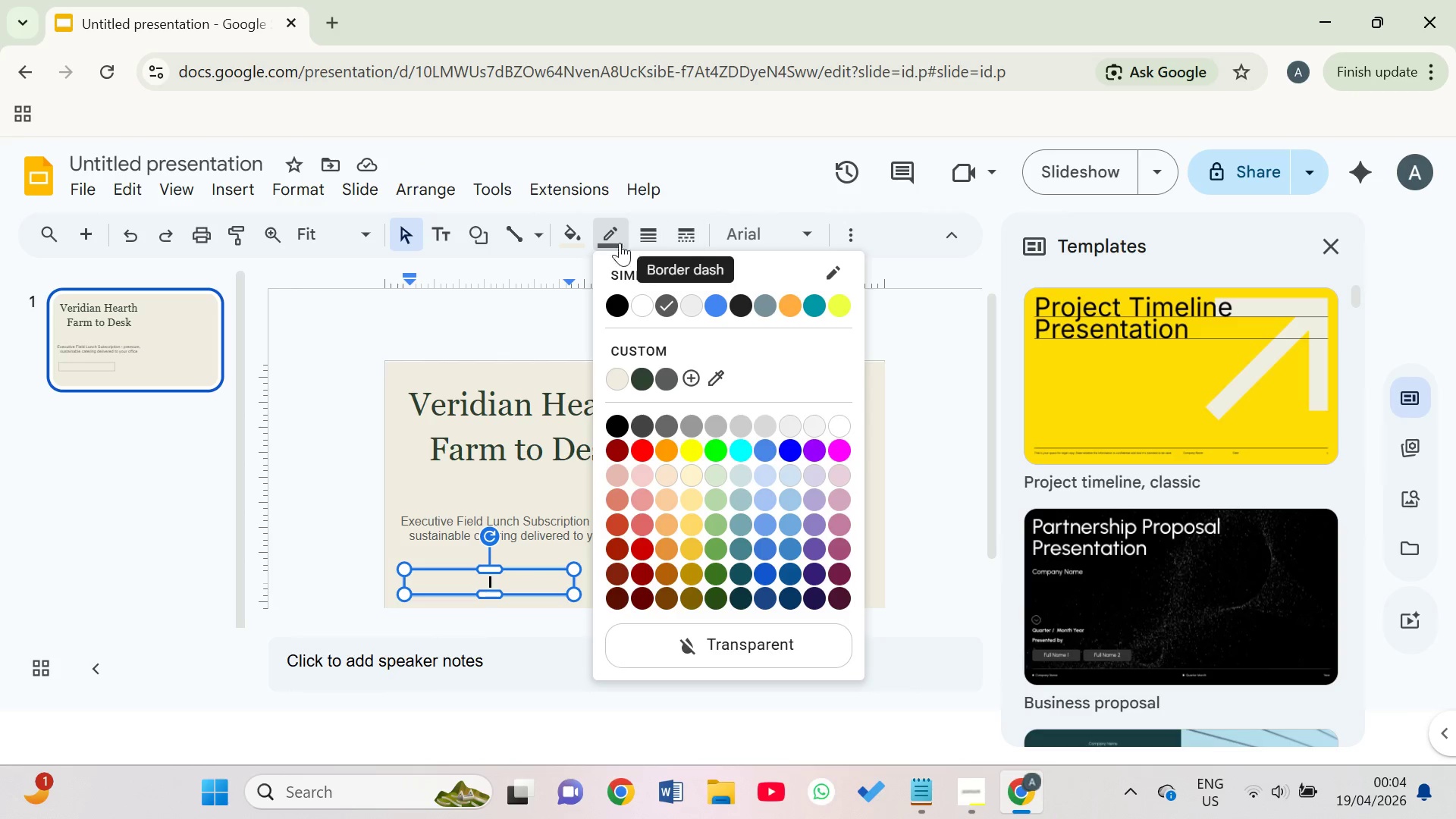 
left_click([579, 236])
 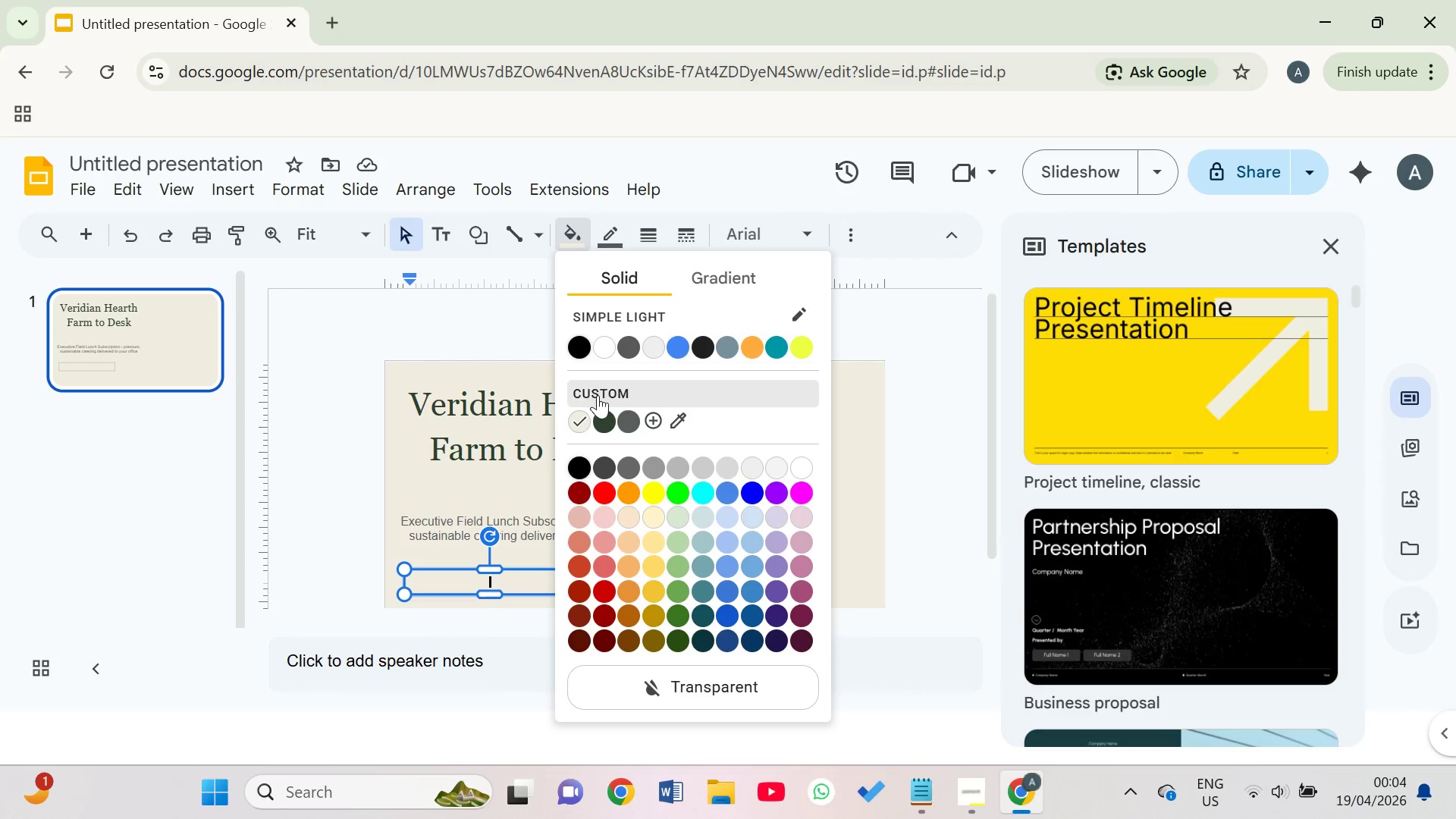 
left_click([601, 413])
 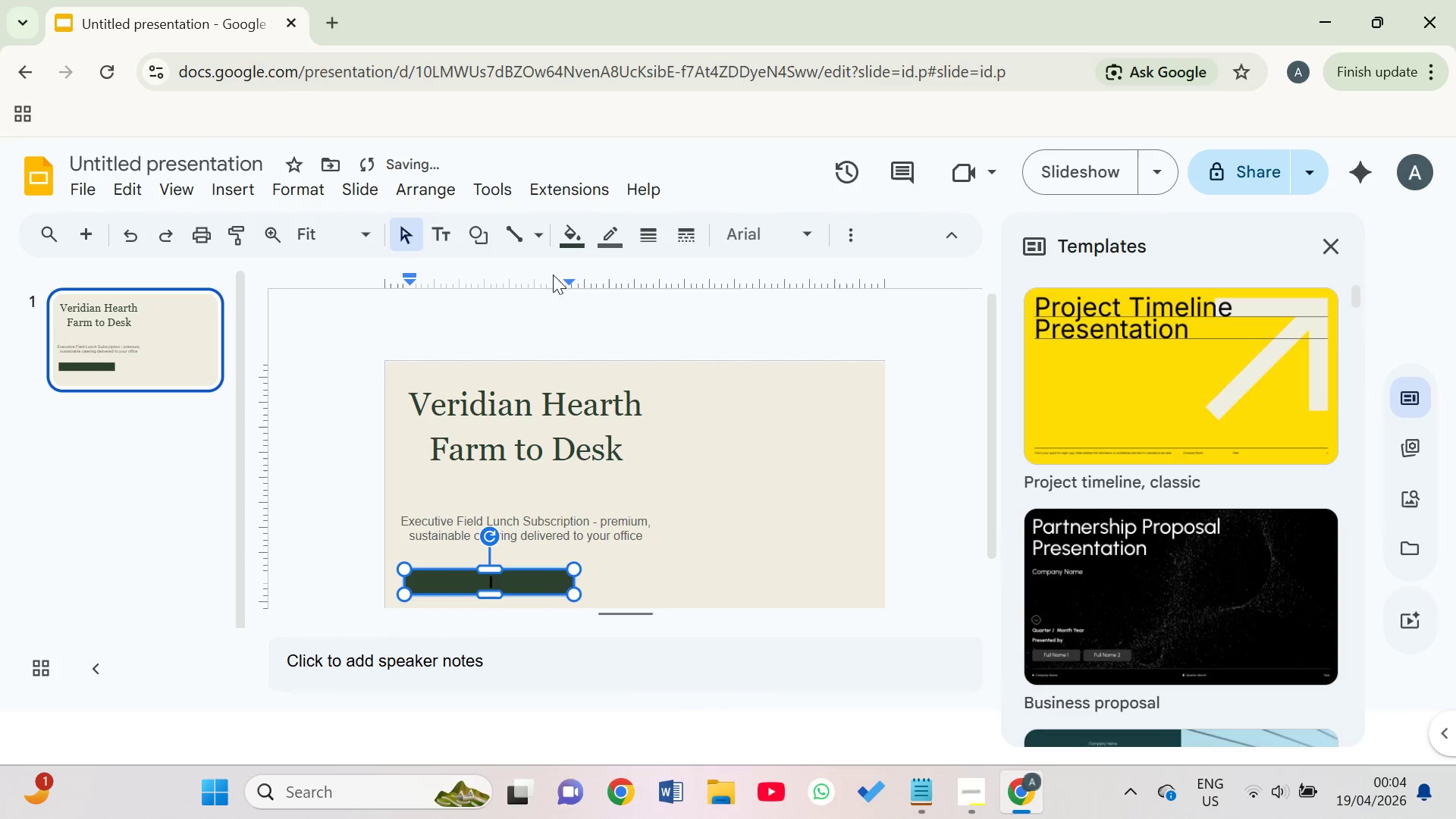 
left_click([571, 247])
 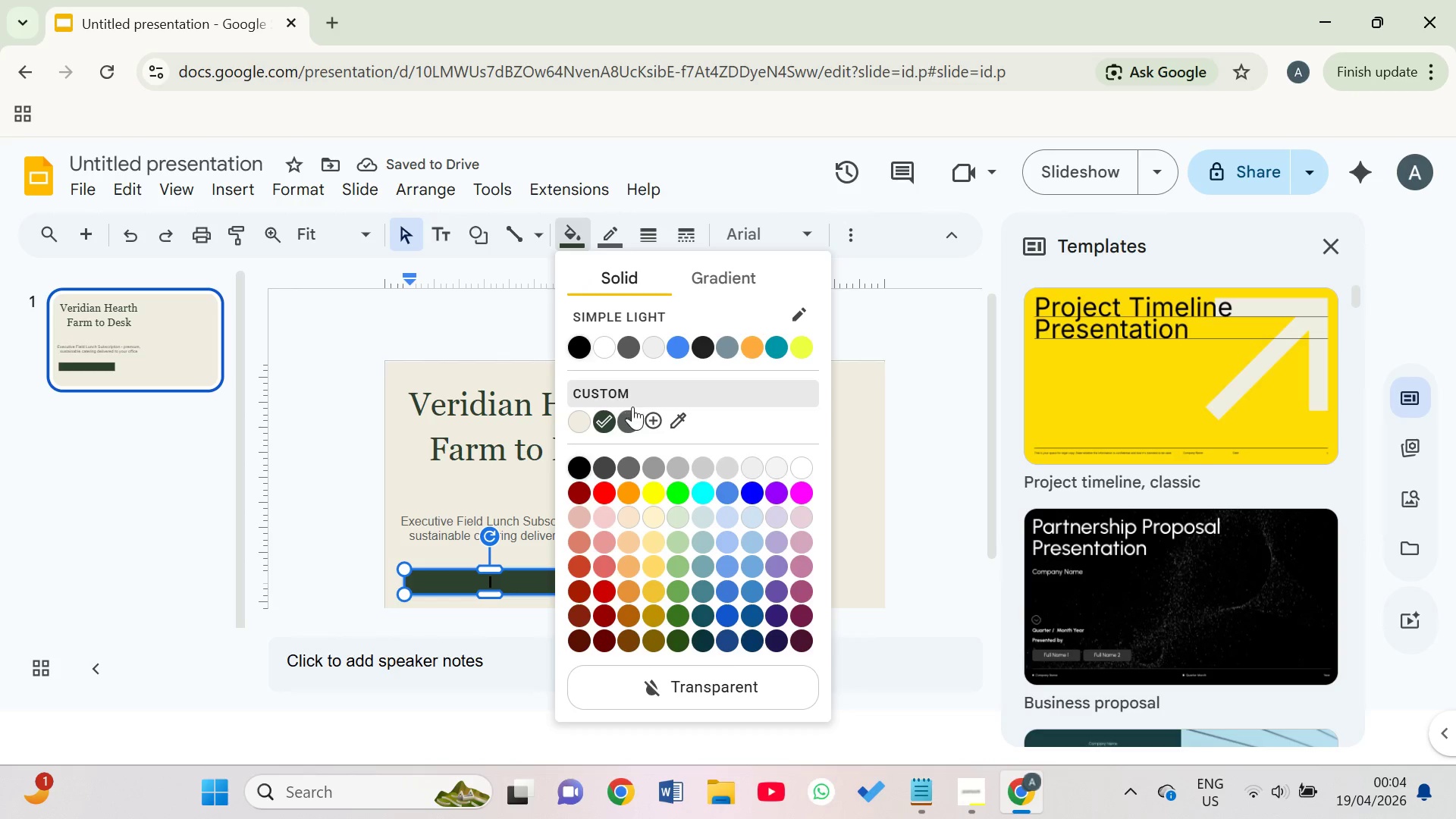 
left_click([627, 416])
 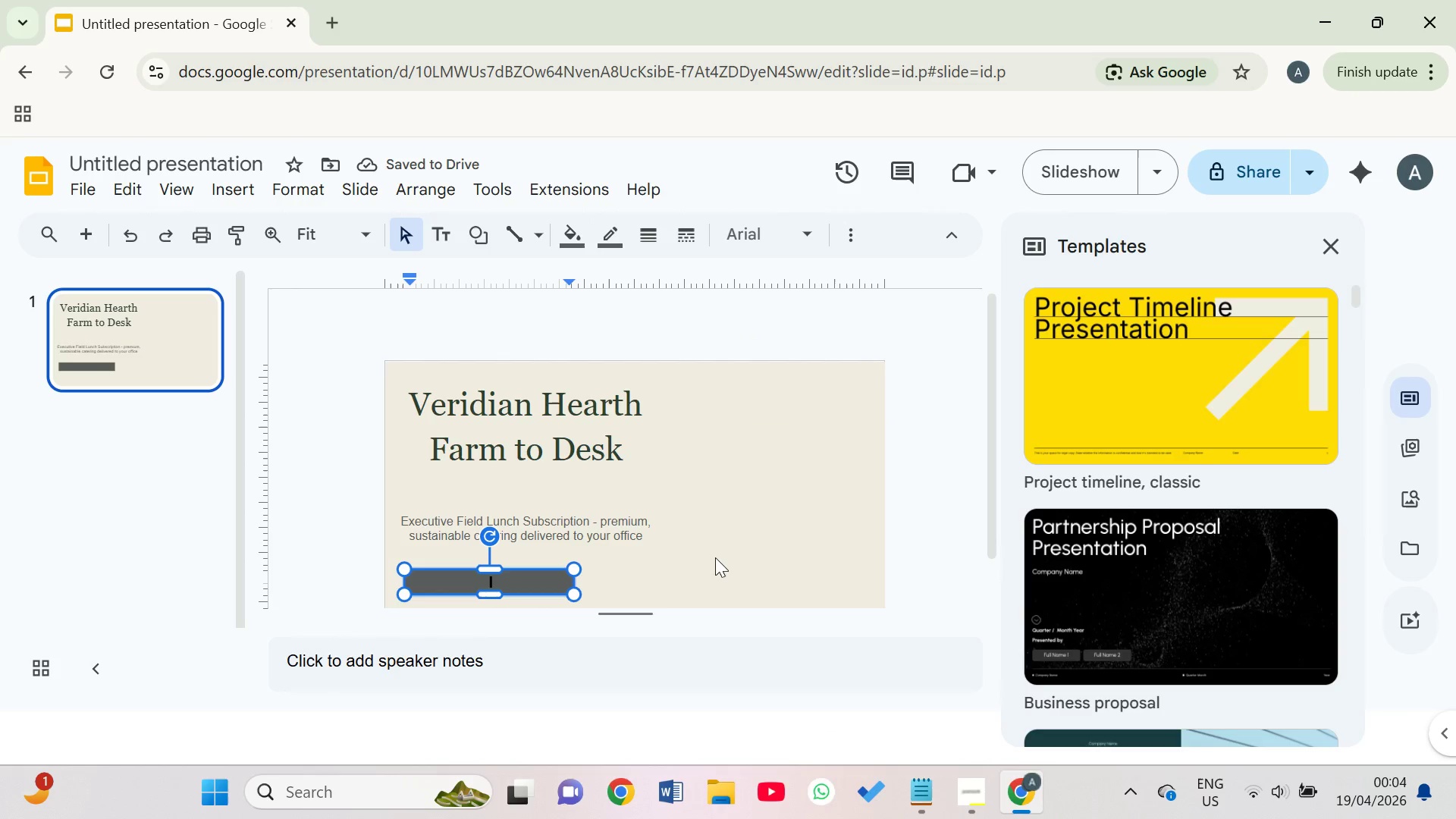 
hold_key(key=ShiftLeft, duration=0.56)
 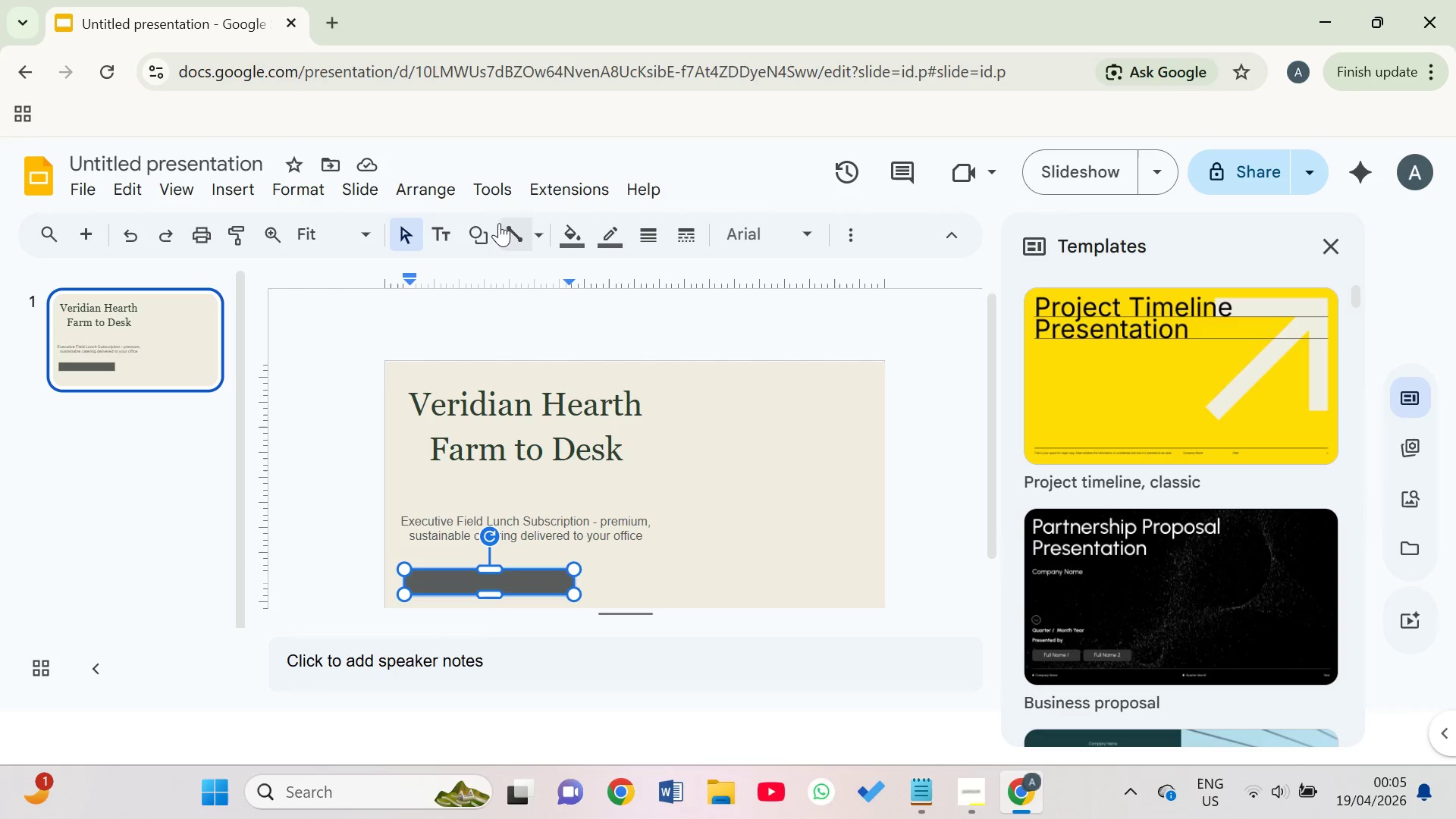 
left_click([445, 236])
 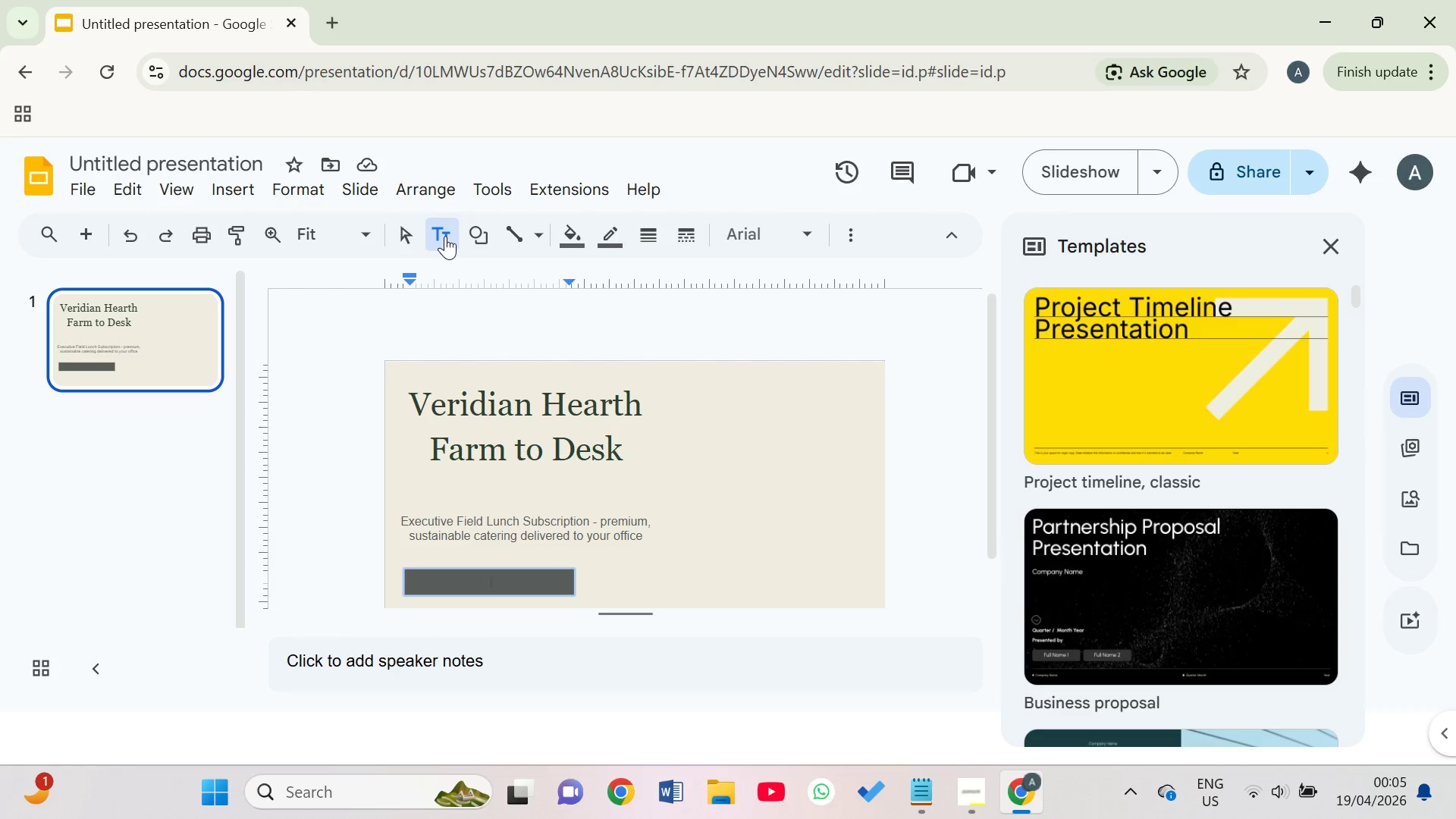 
left_click([445, 236])
 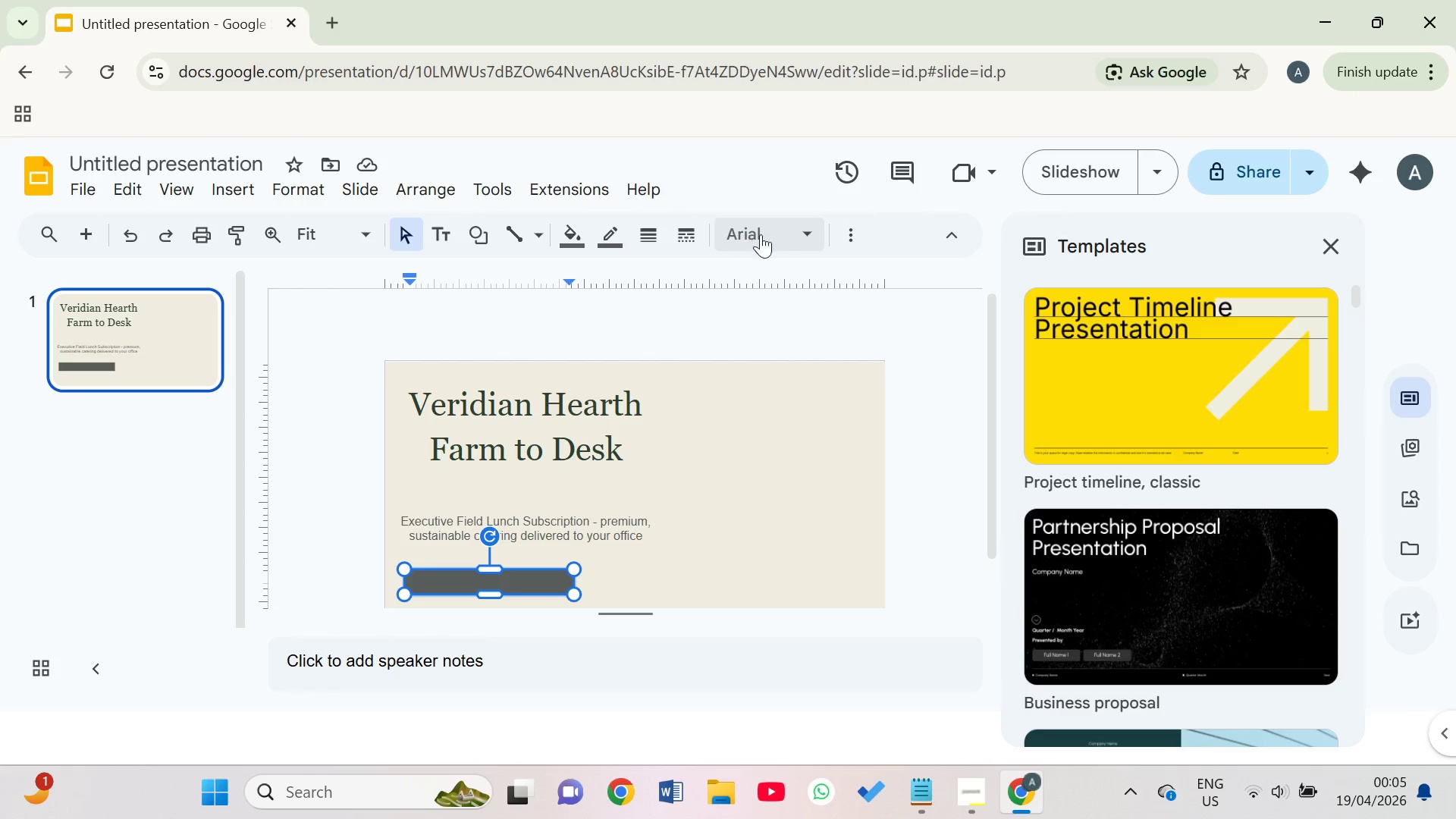 
left_click([816, 233])
 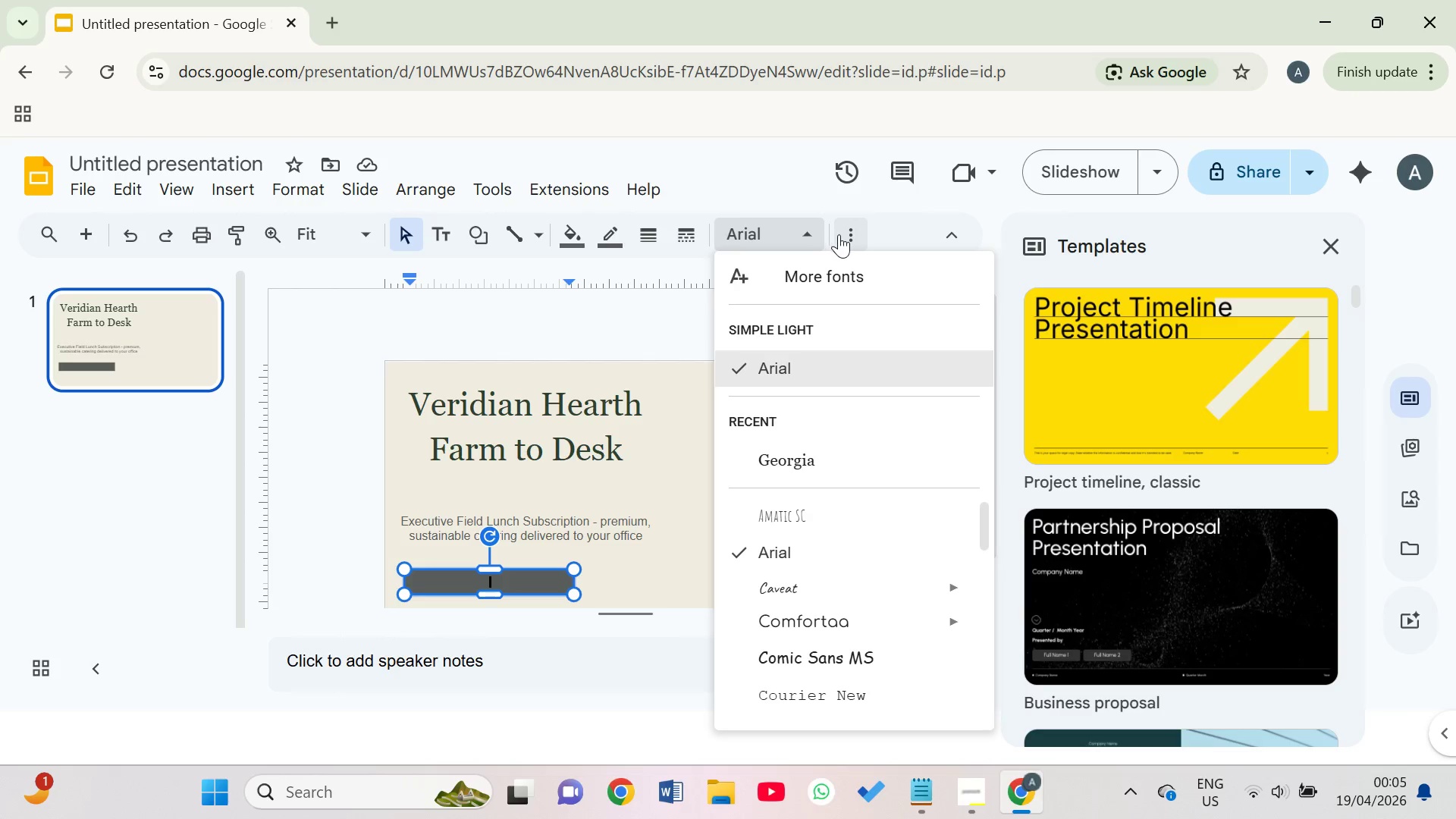 
left_click([841, 237])
 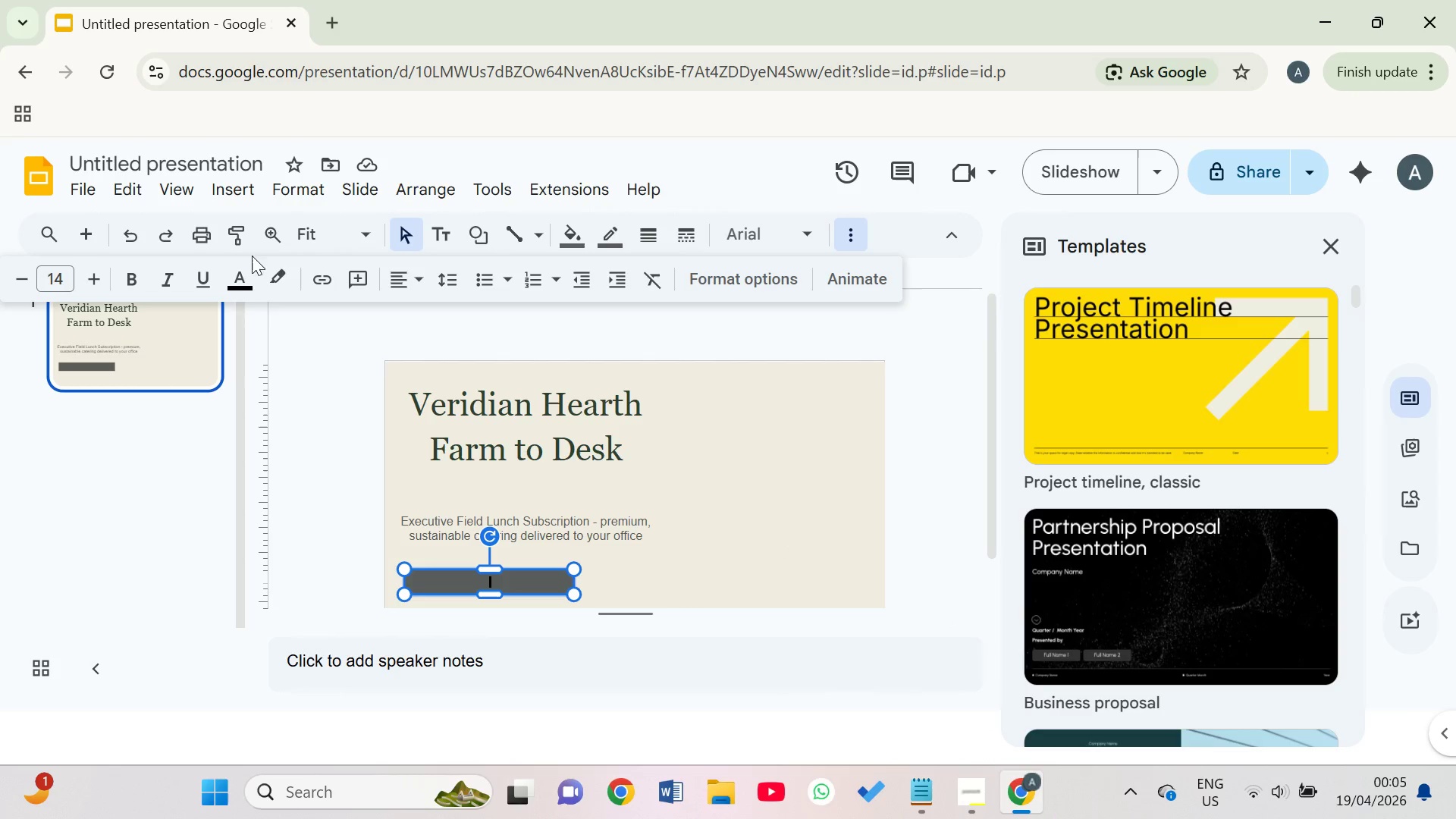 
left_click([244, 275])
 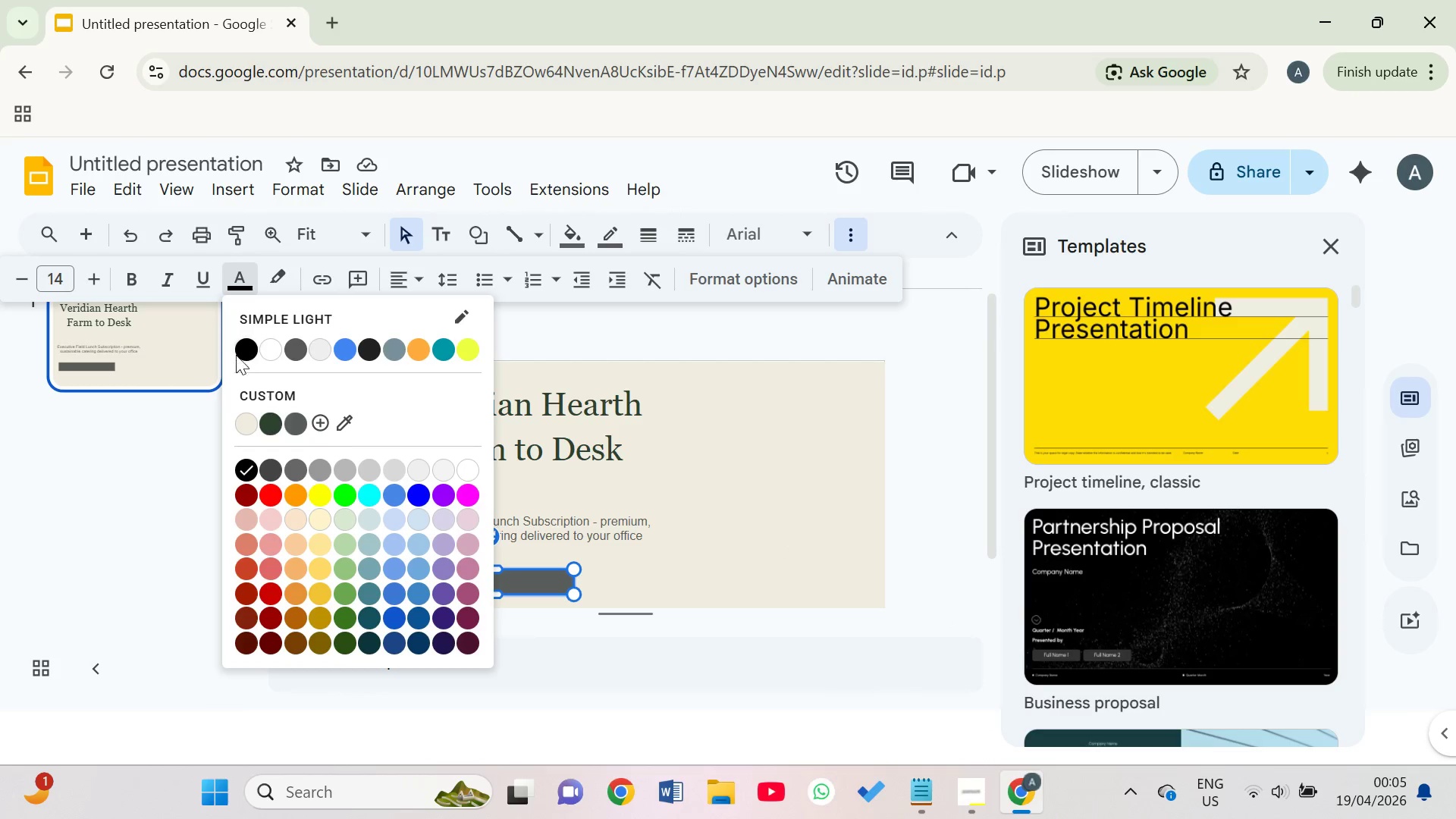 
left_click([240, 344])
 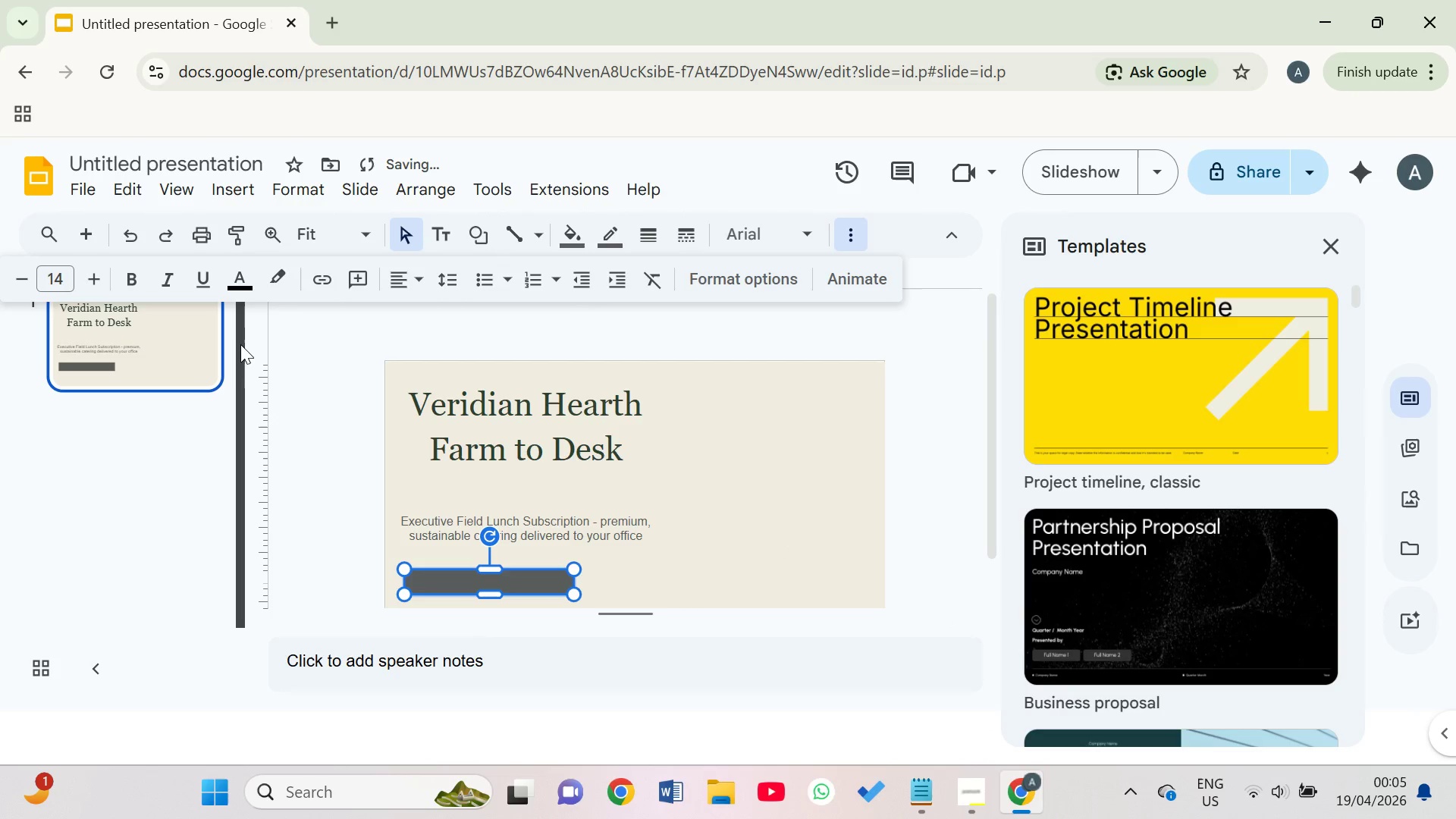 
hold_key(key=ShiftLeft, duration=1.27)
 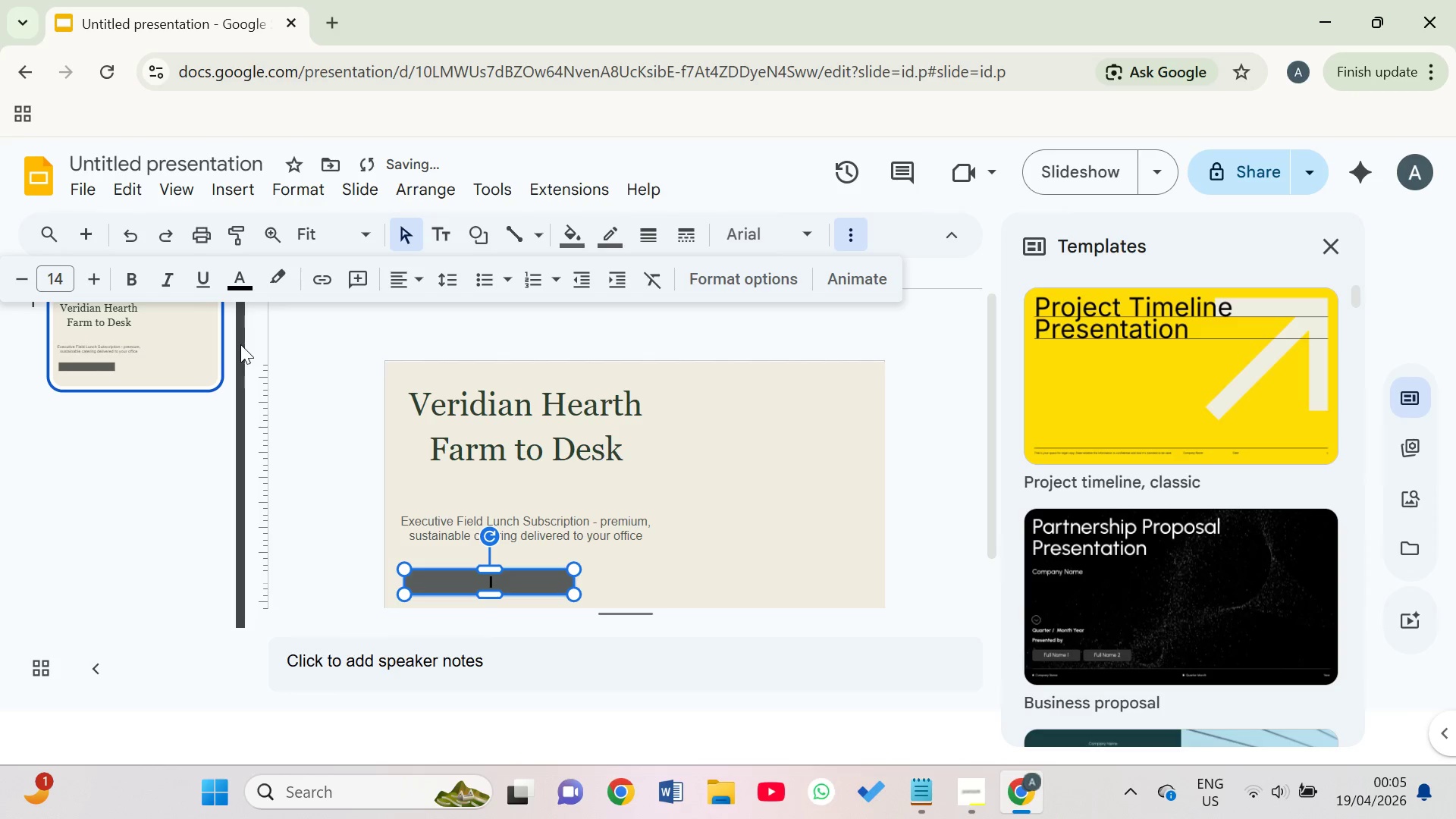 
type(())
 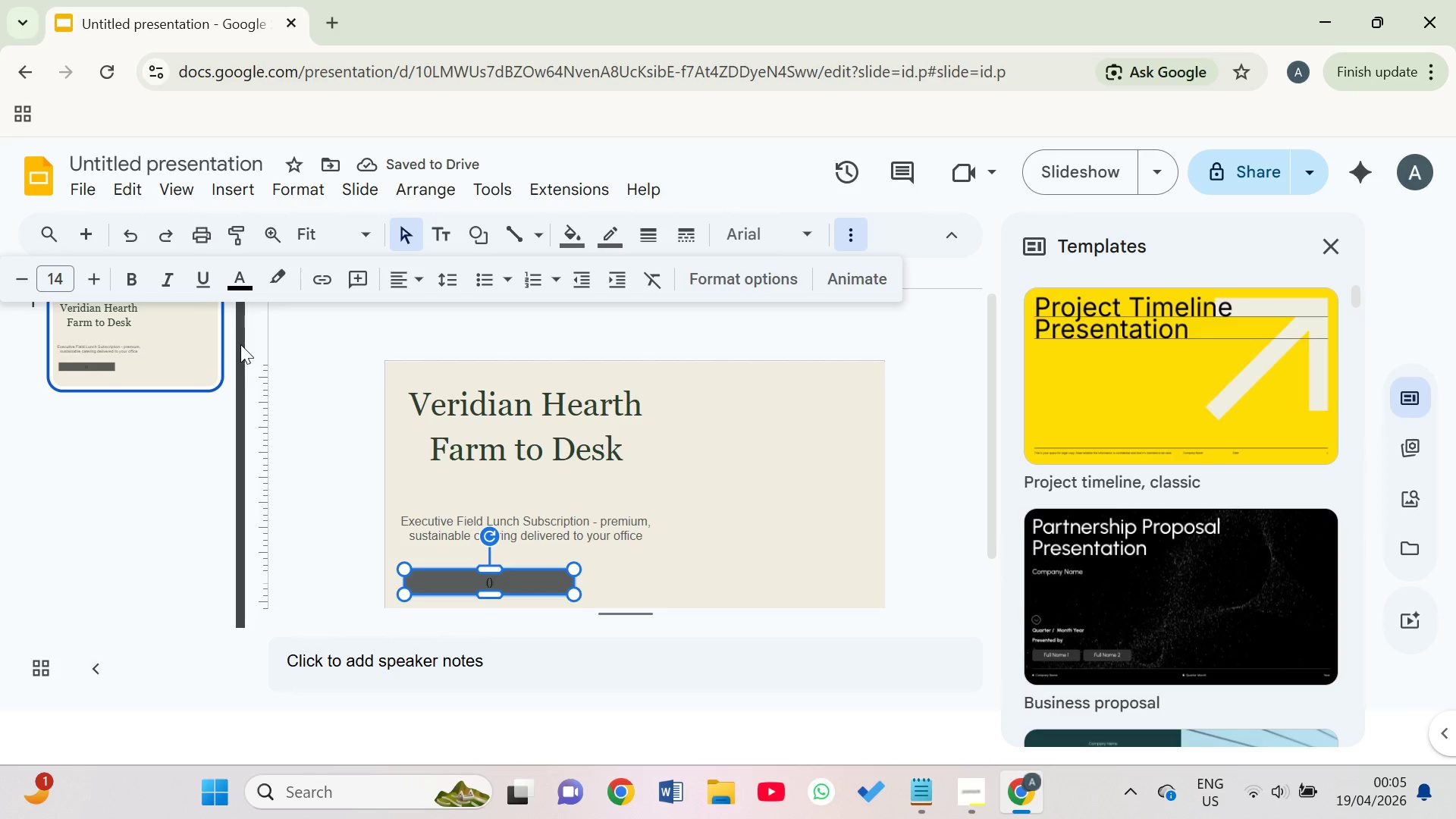 
key(Backspace)
 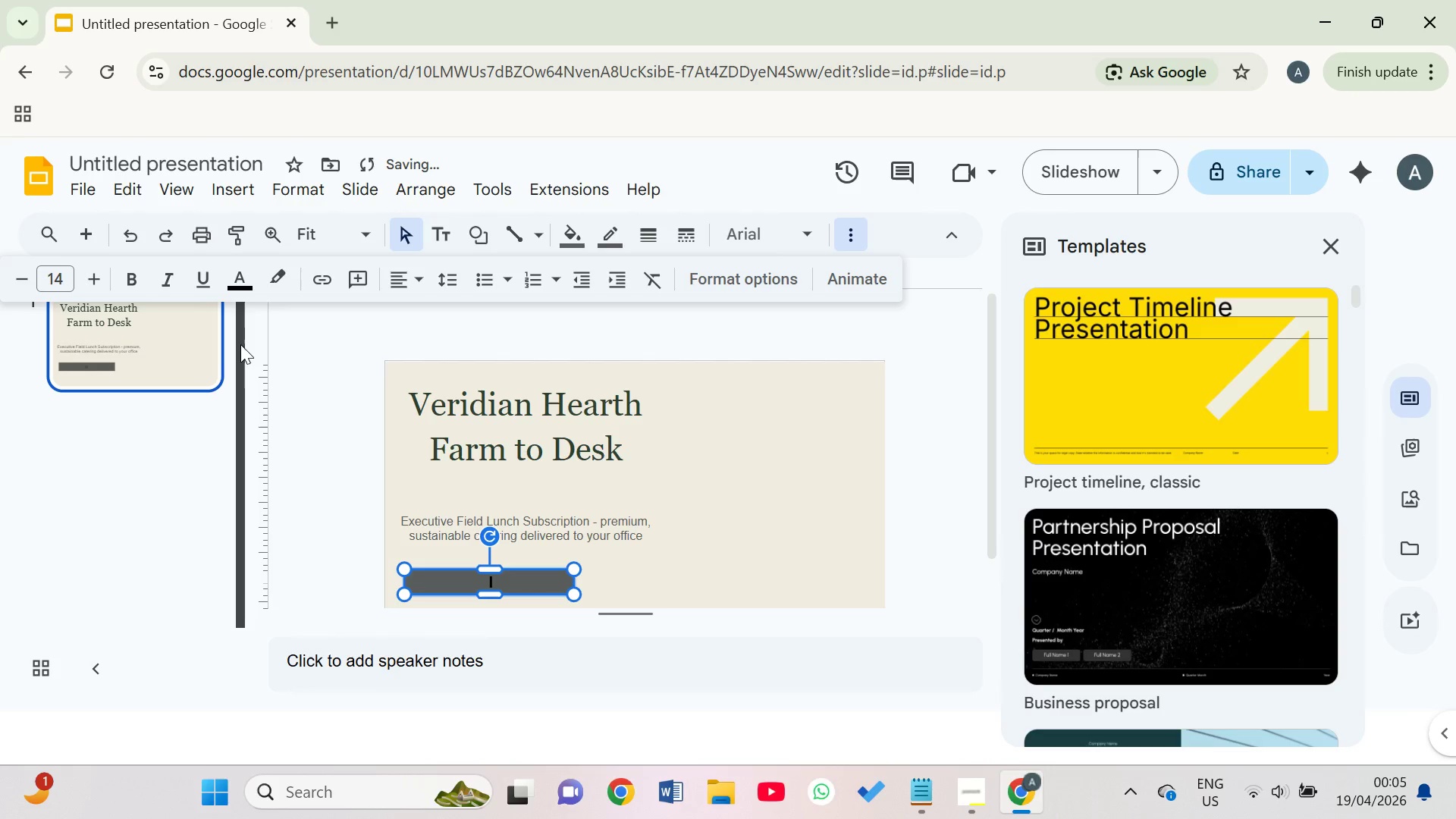 
key(Backspace)
 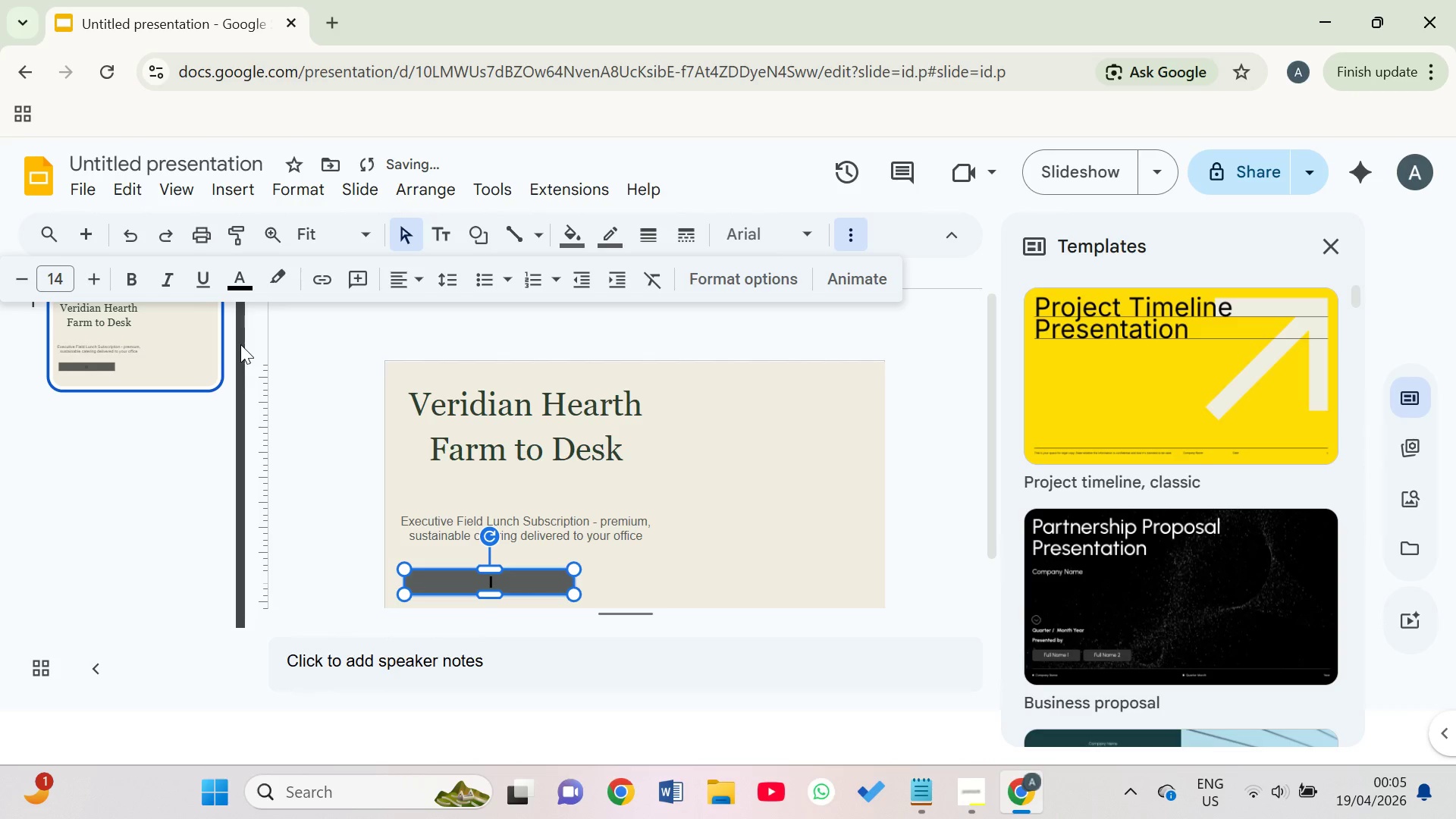 
hold_key(key=ShiftLeft, duration=1.53)
 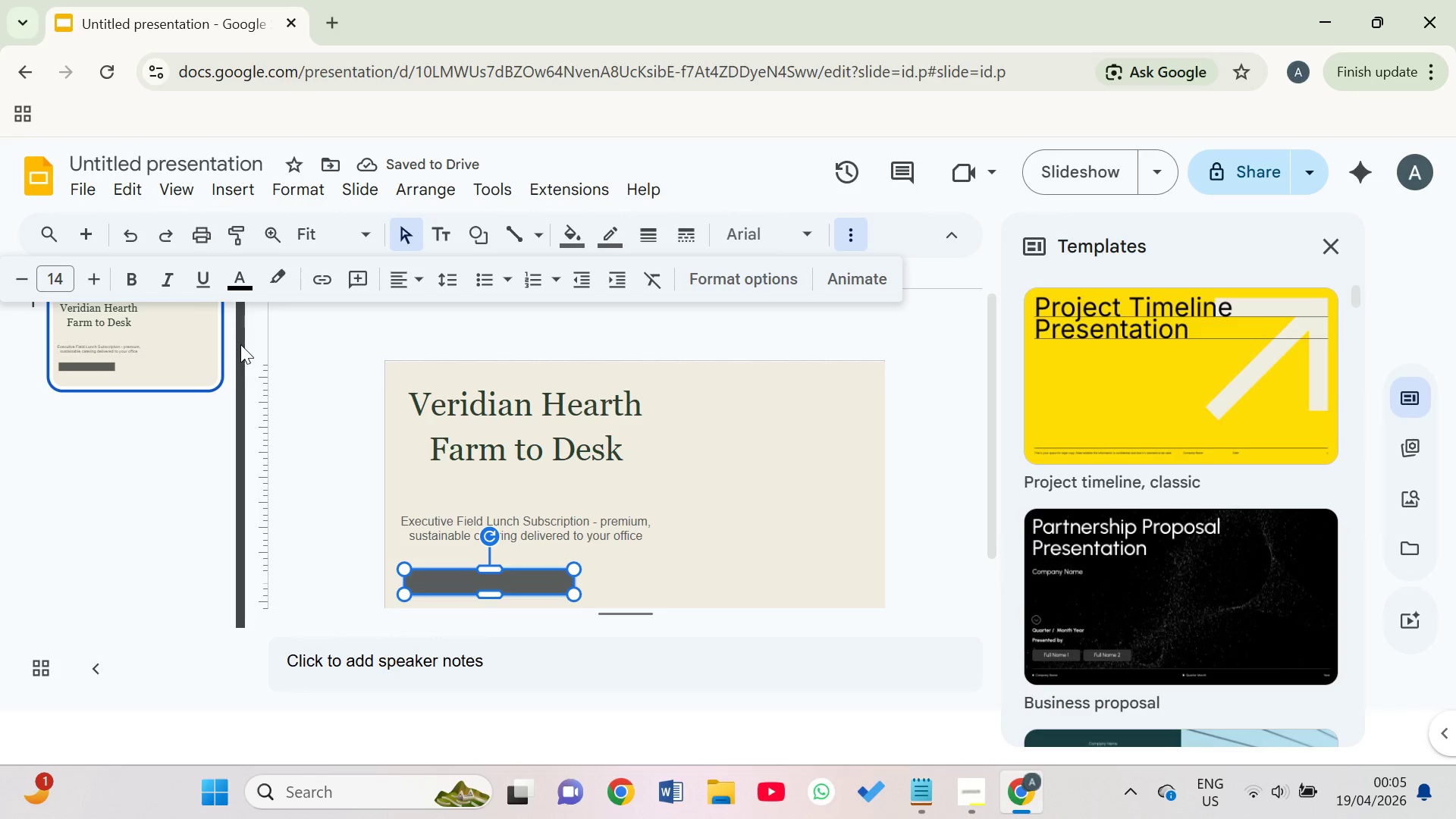 
hold_key(key=ShiftLeft, duration=0.62)
 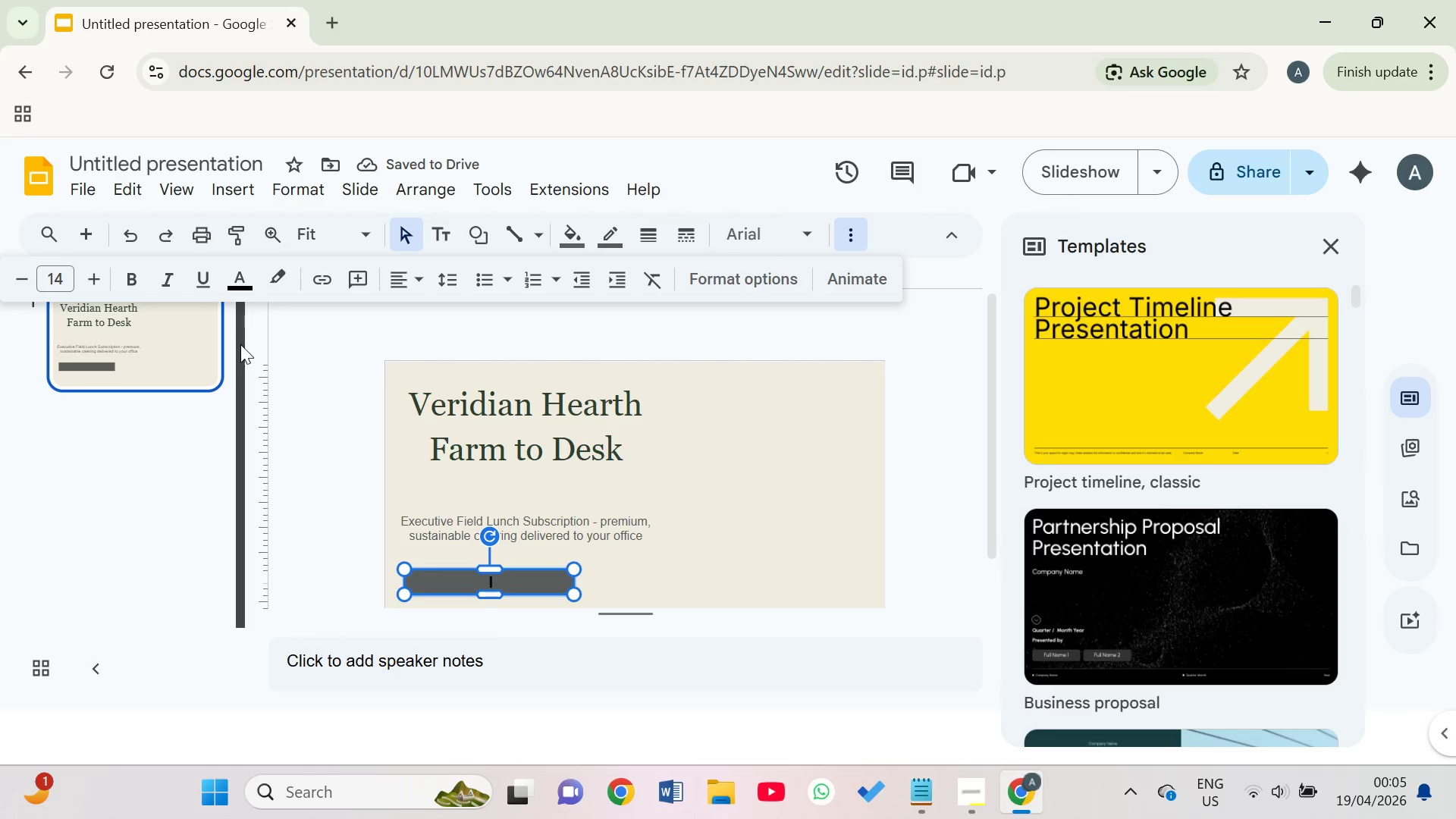 
key(BracketLeft)
 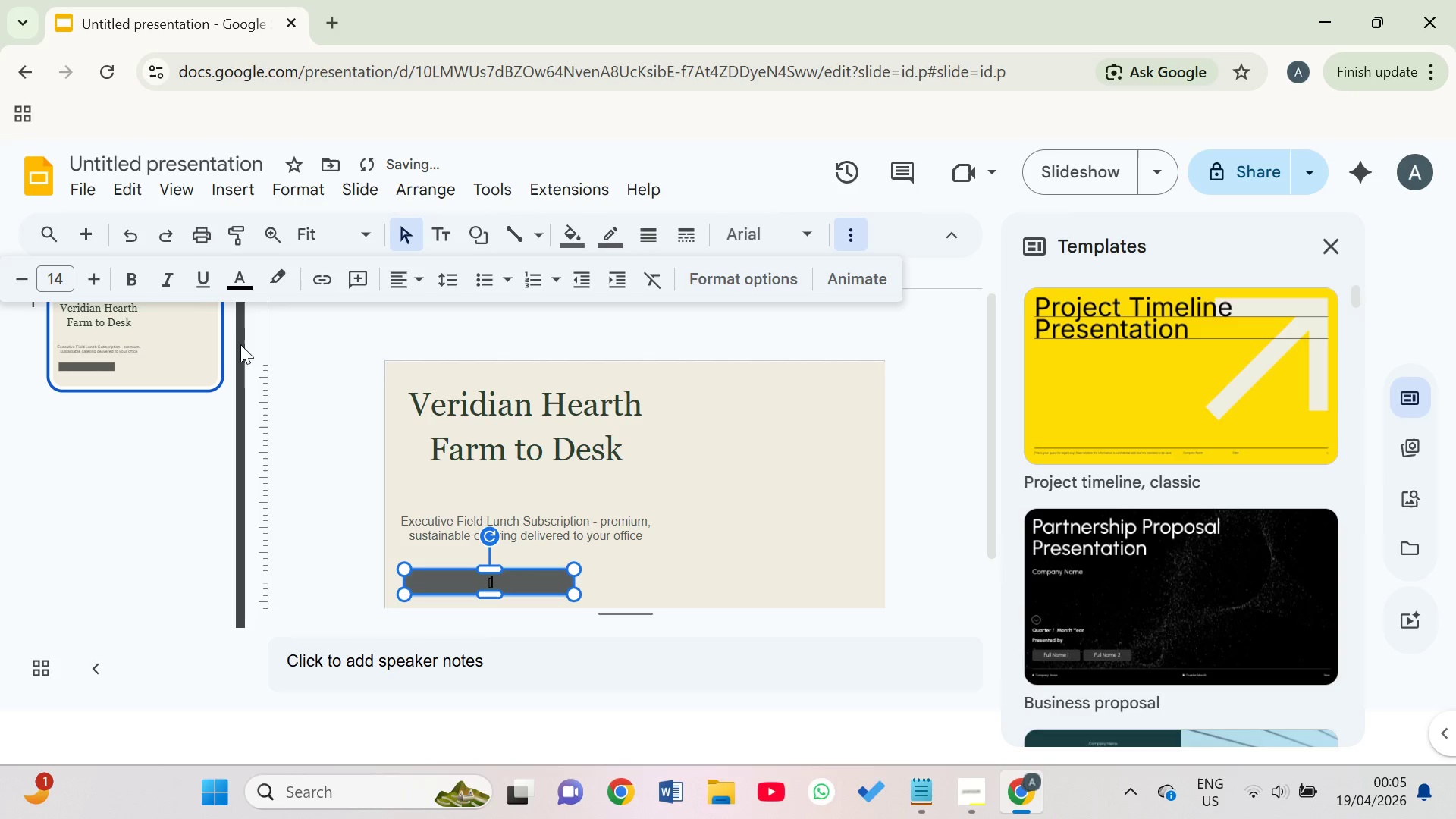 
key(BracketRight)
 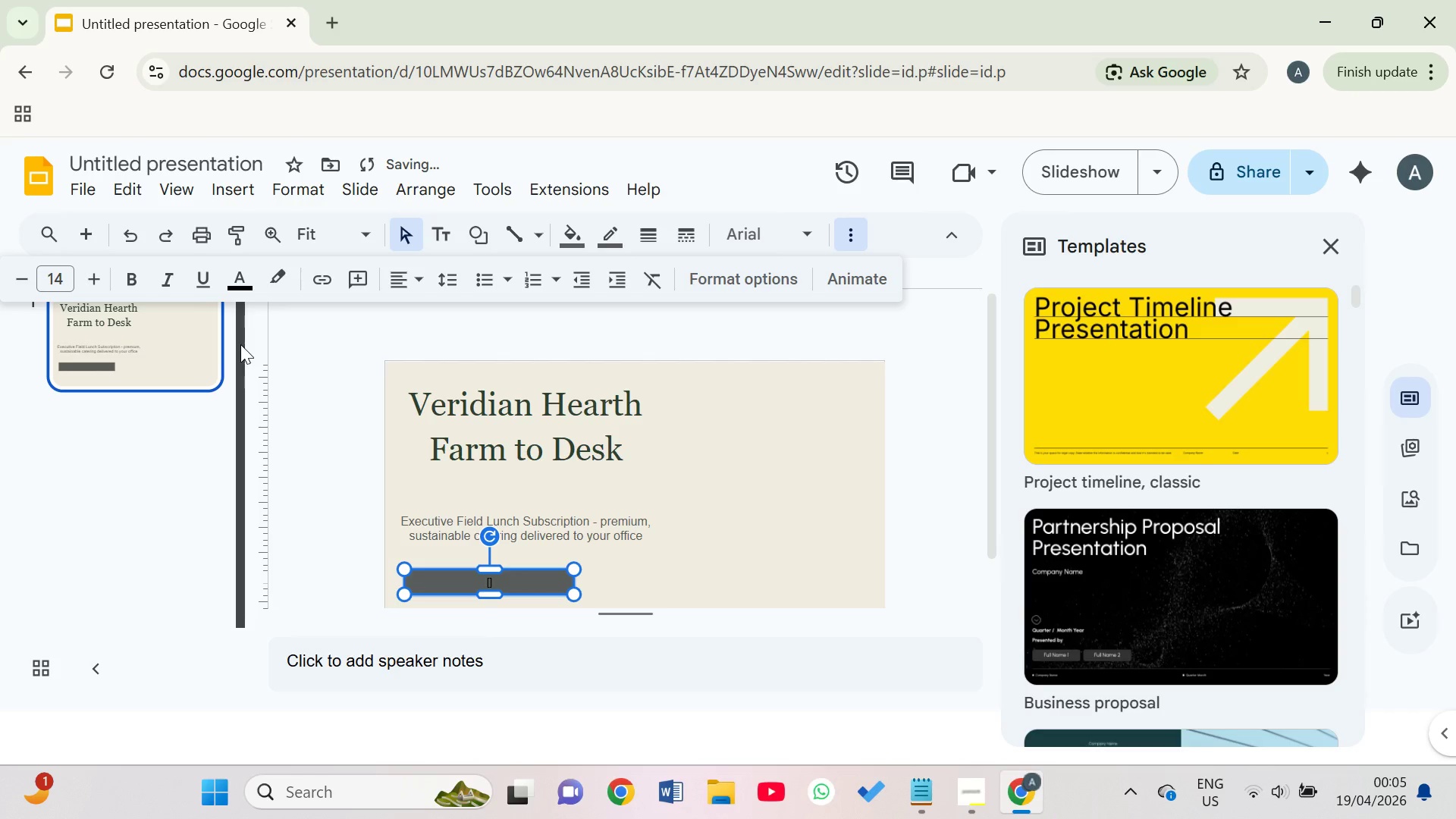 
key(ArrowLeft)
 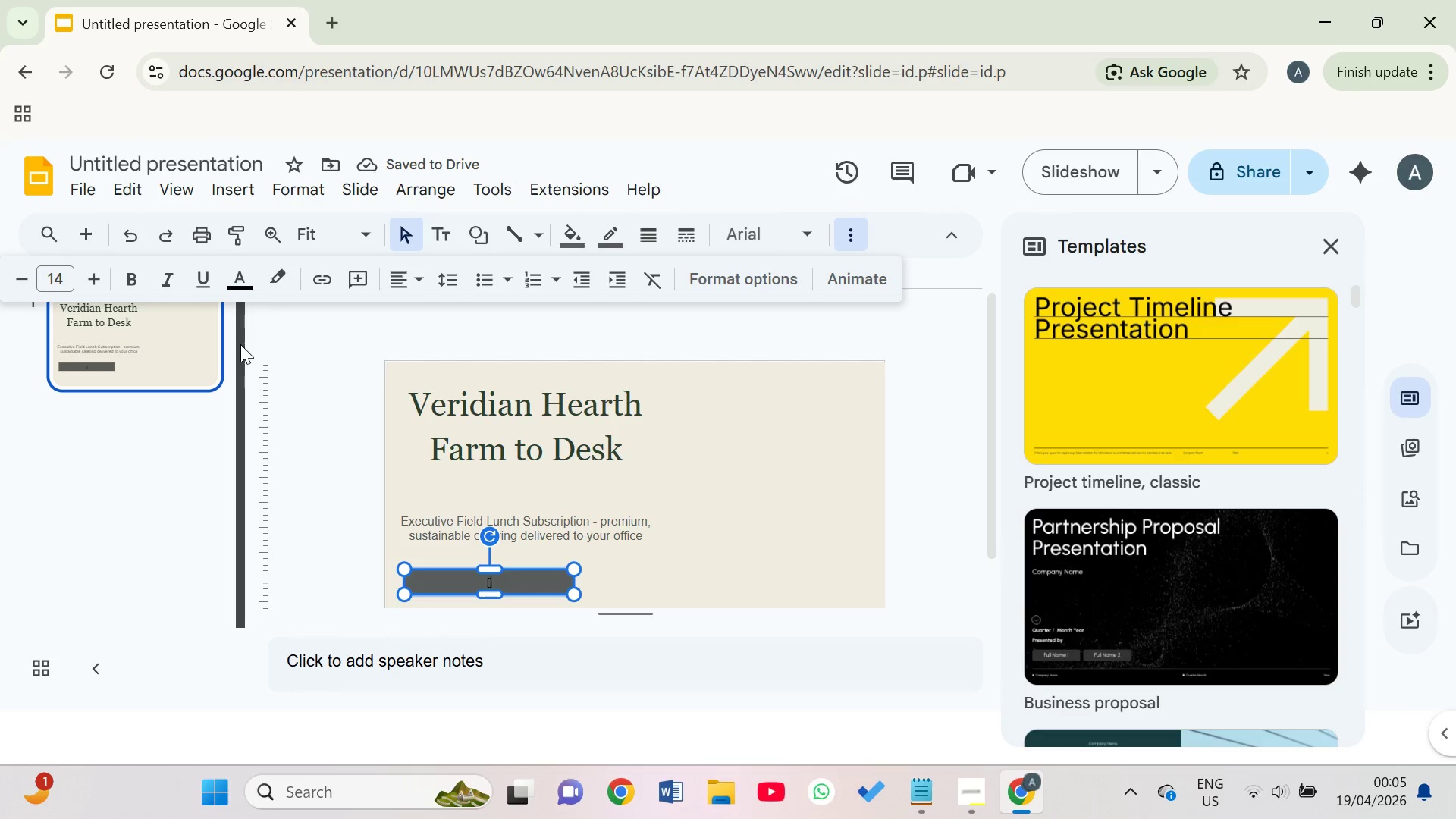 
type(FOUNDER NAME)
 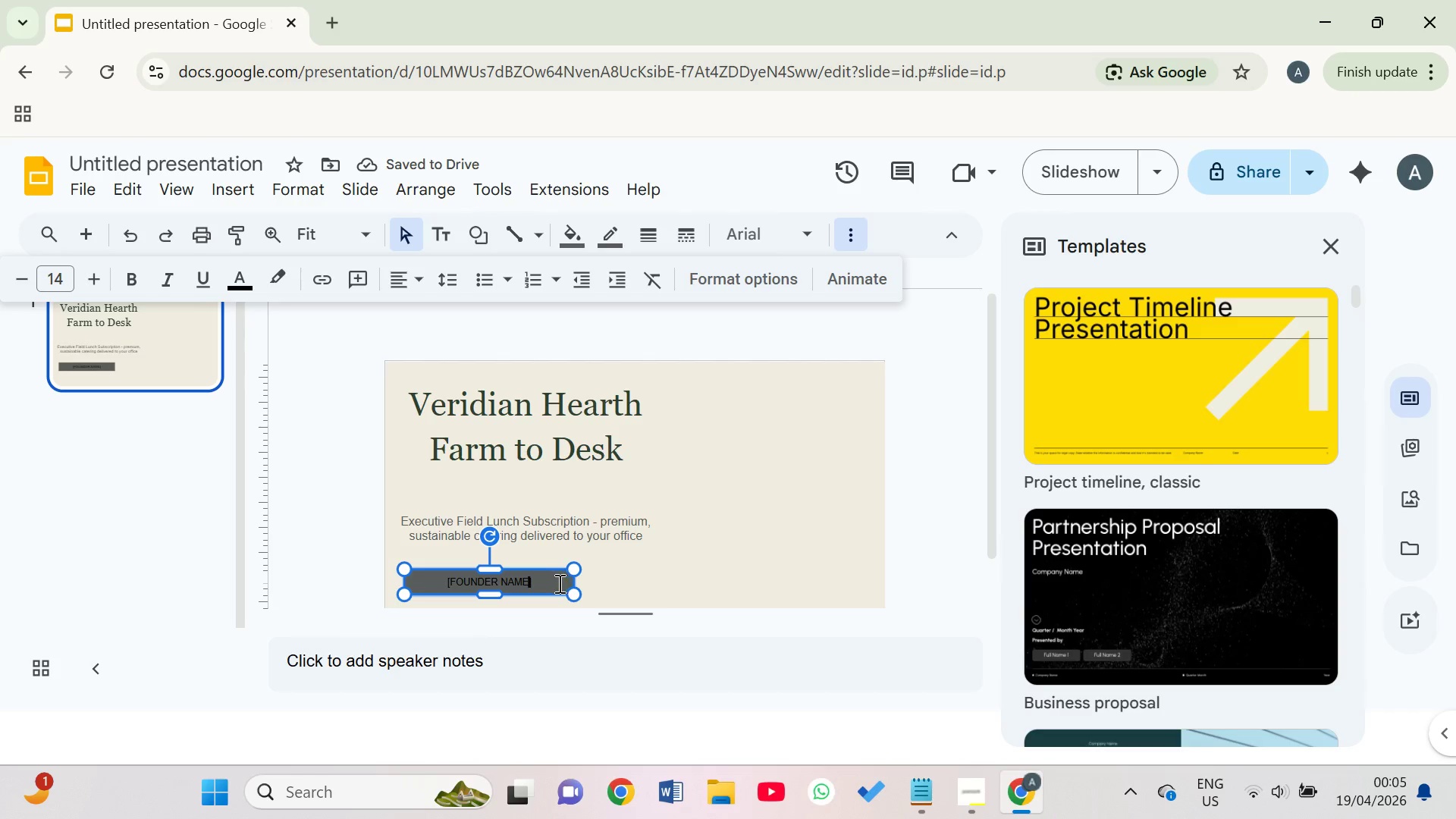 
double_click([435, 580])
 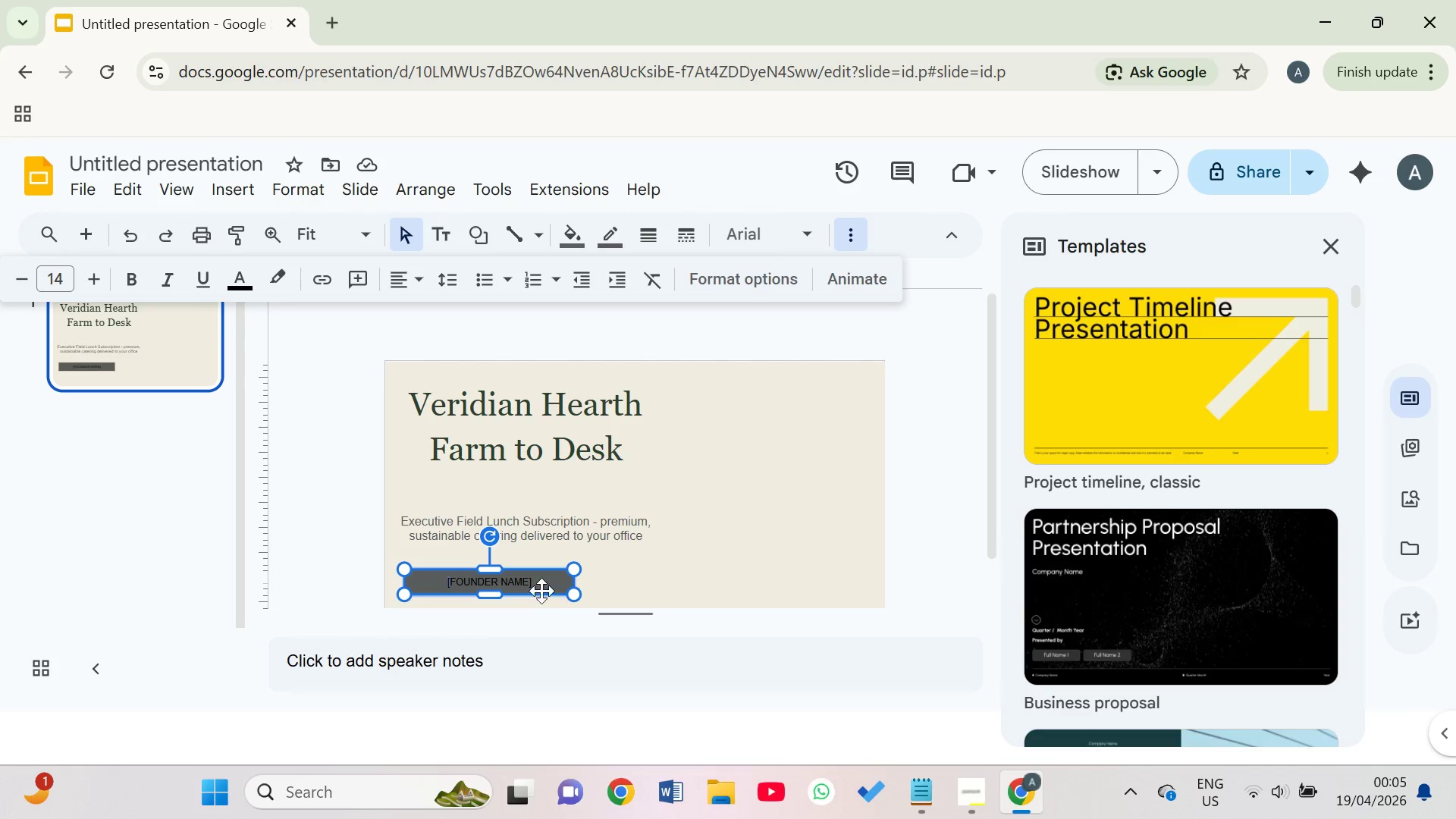 
left_click([635, 566])
 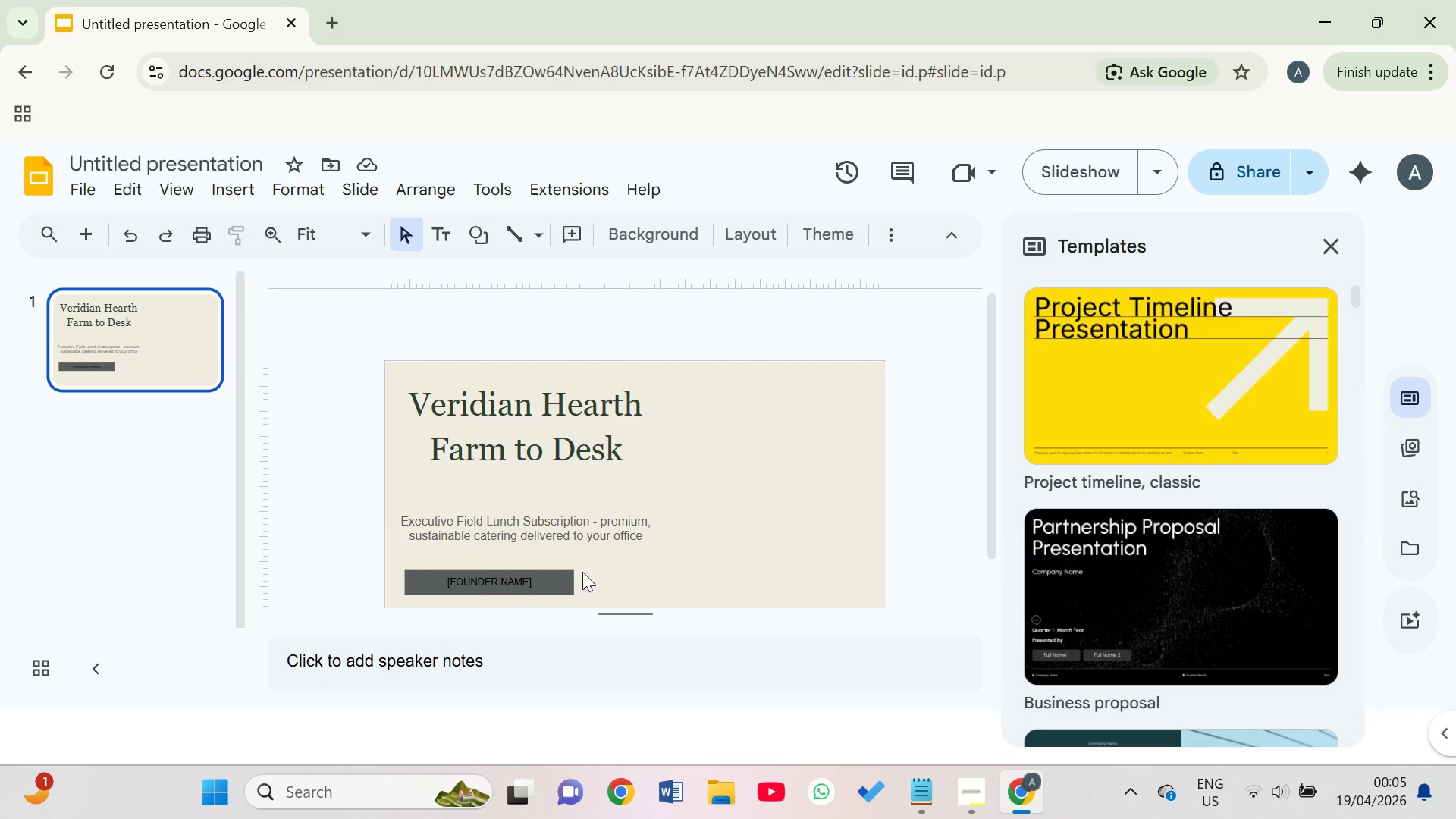 
left_click([555, 582])
 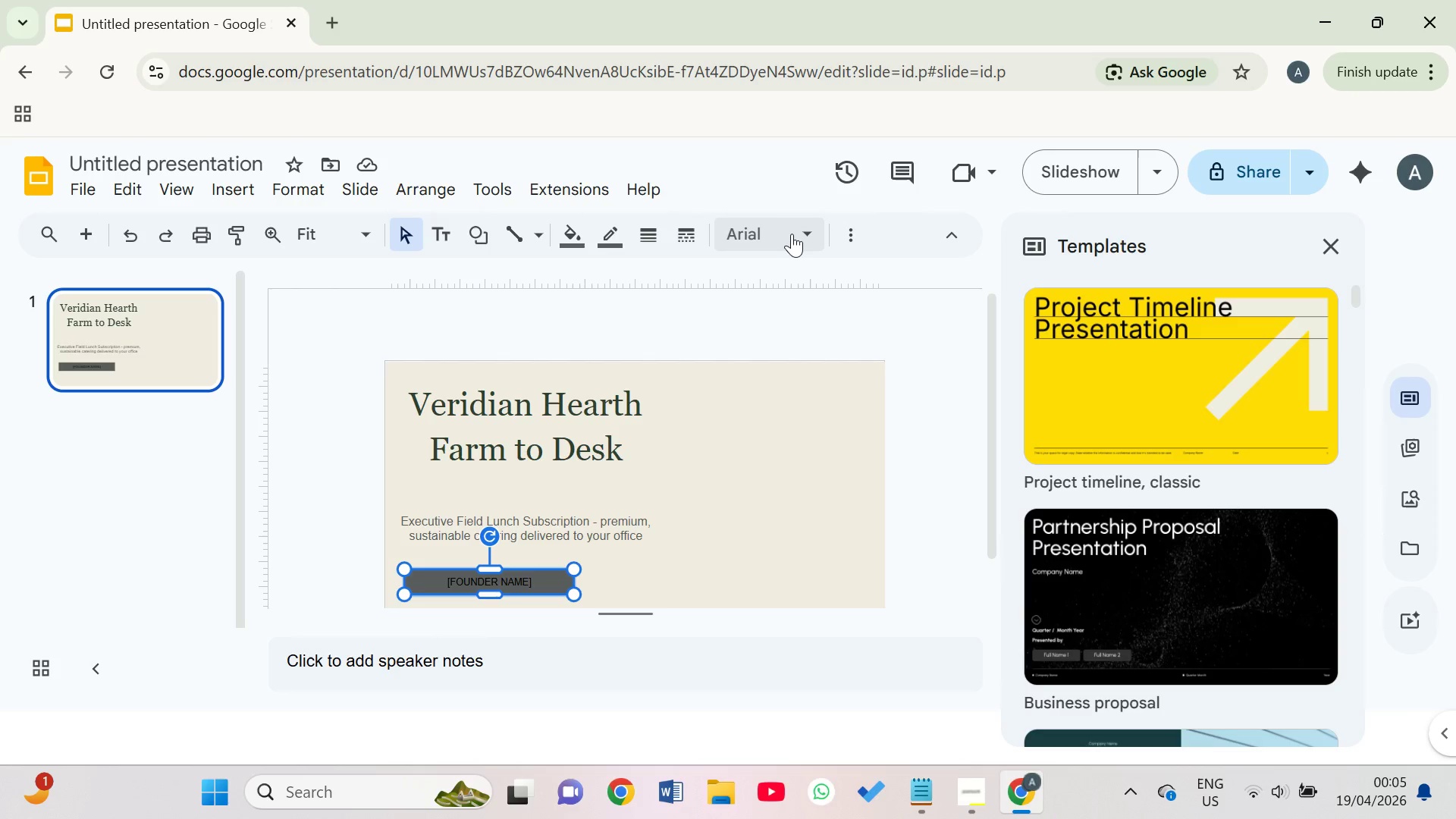 
wait(5.69)
 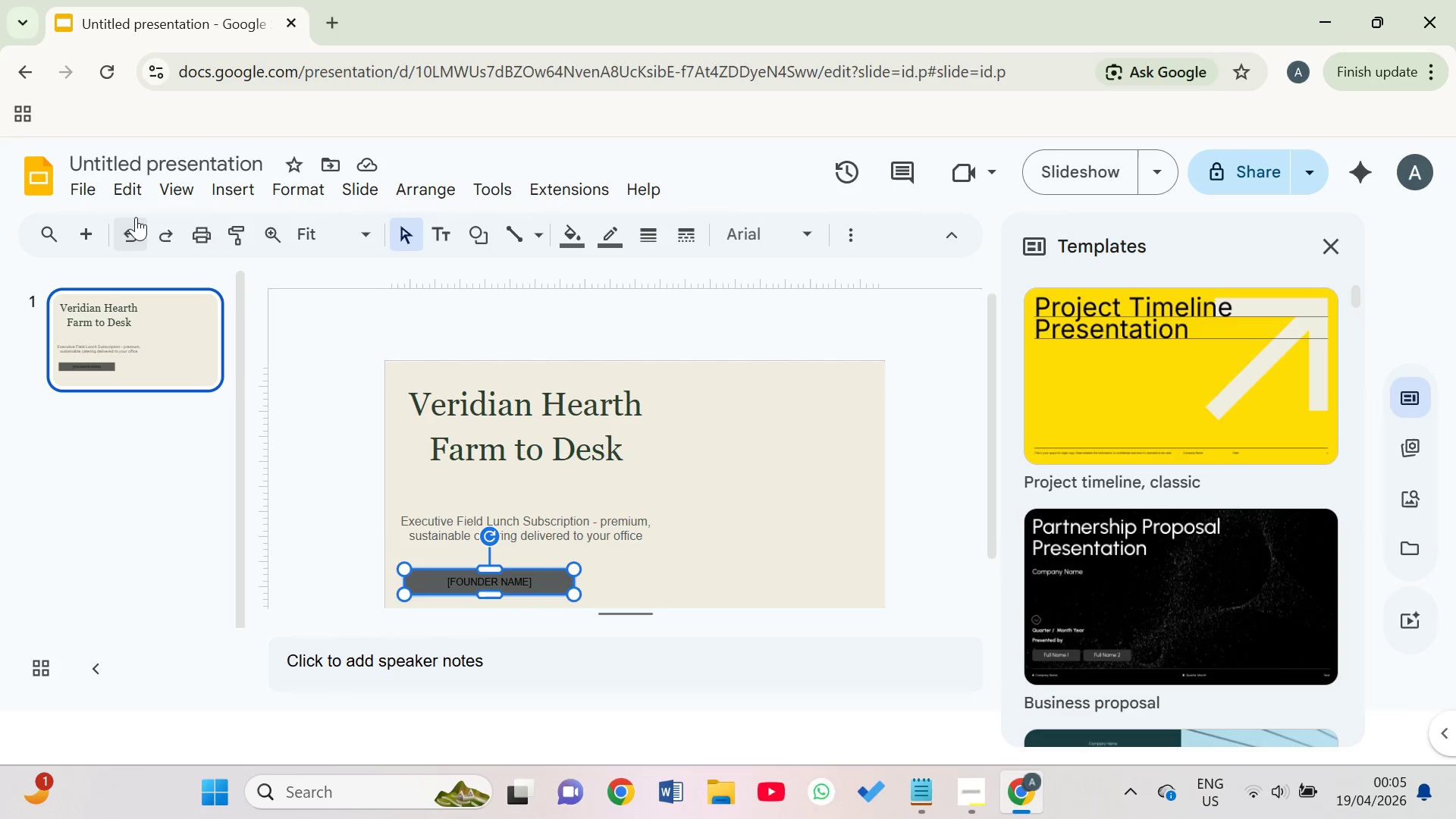 
left_click([573, 242])
 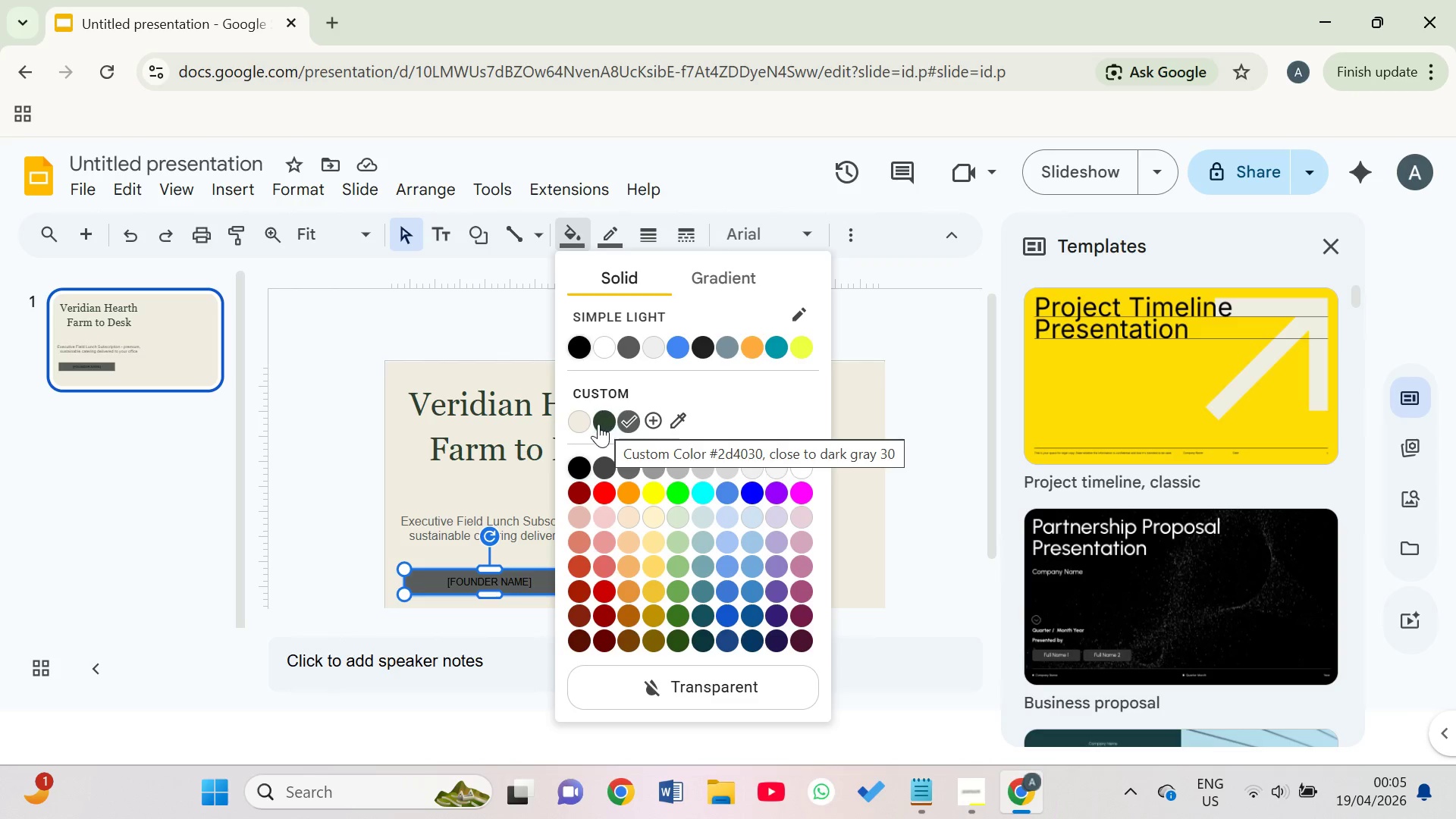 
left_click([579, 425])
 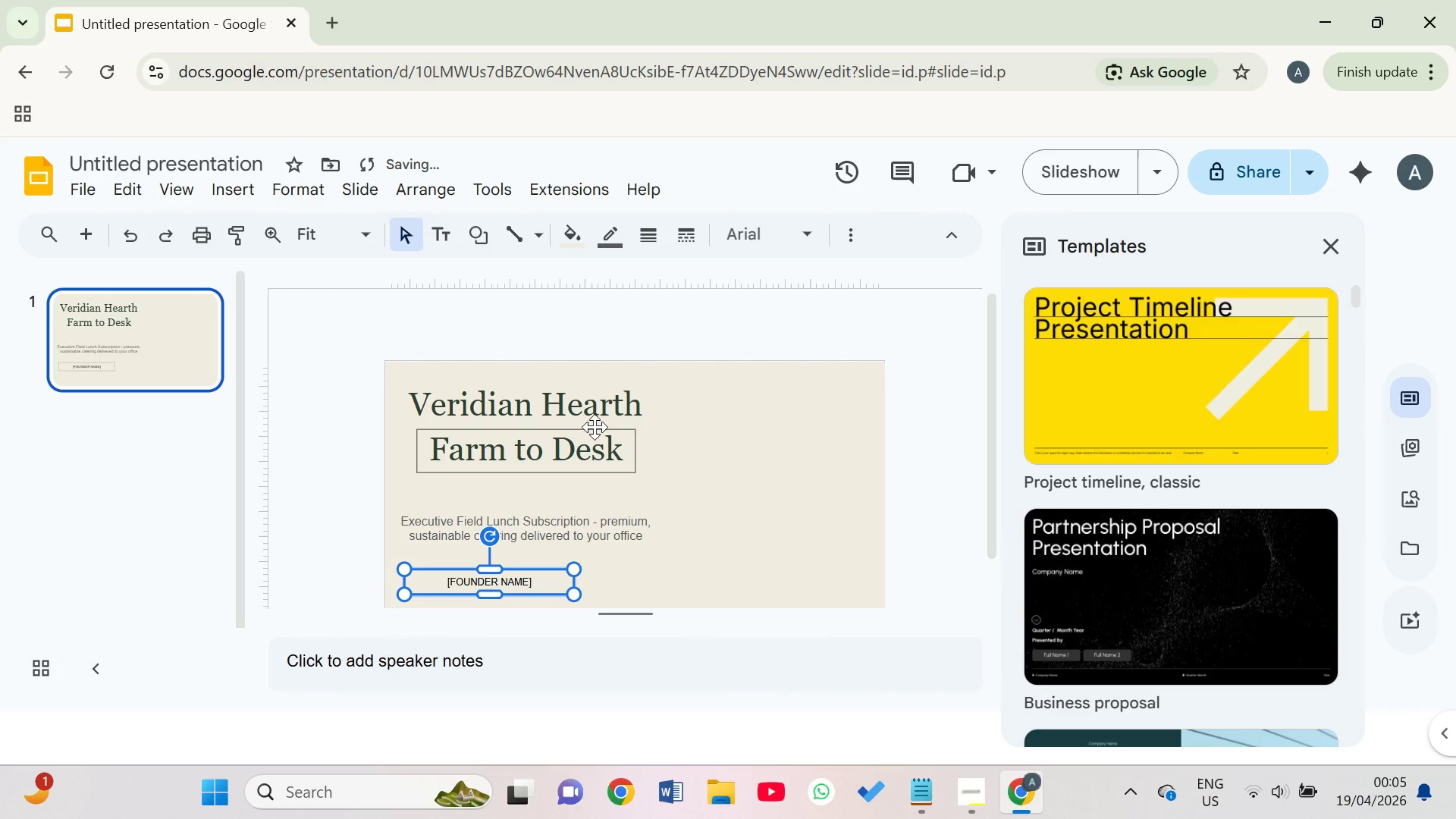 
left_click([728, 510])
 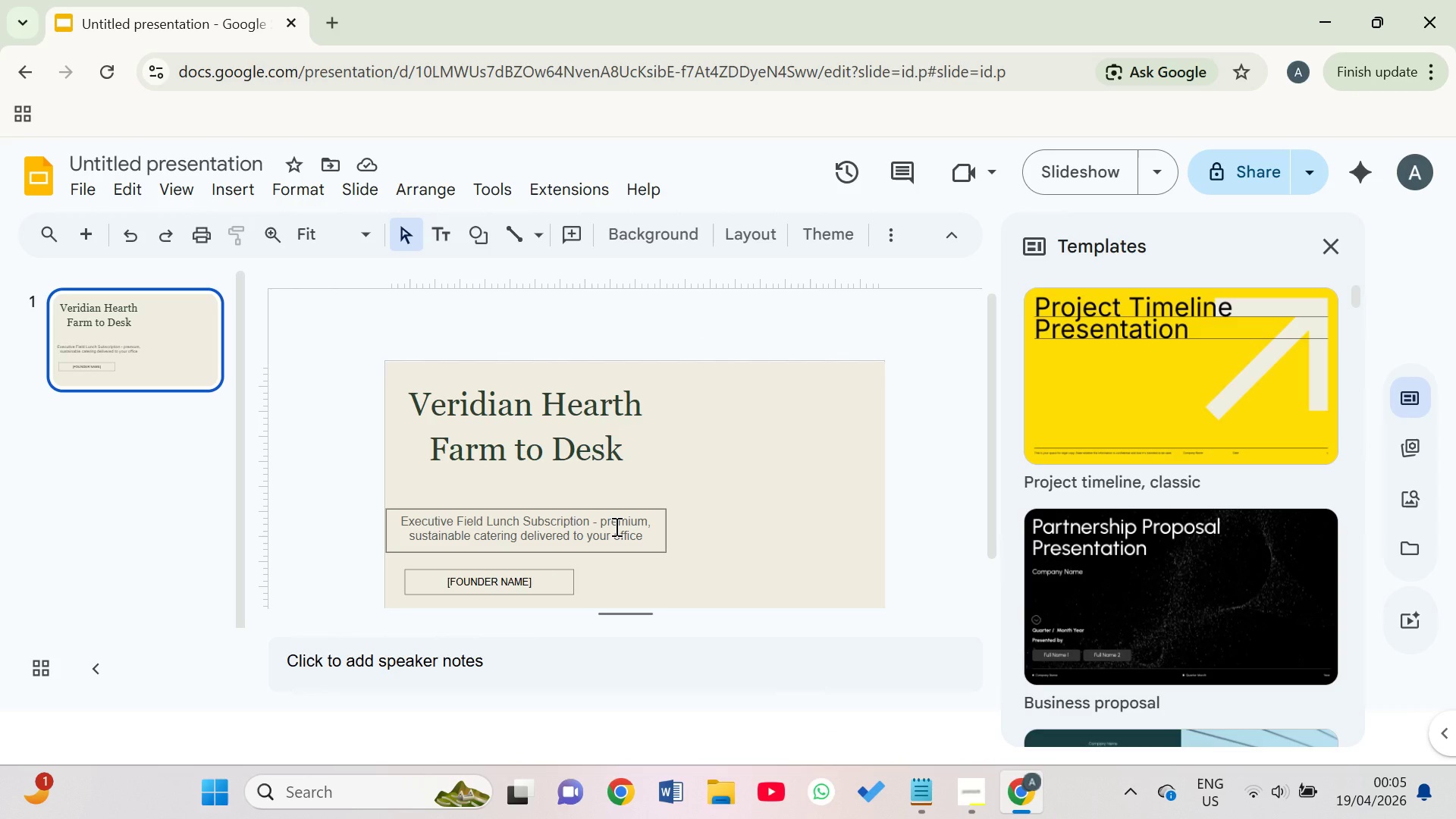 
wait(8.86)
 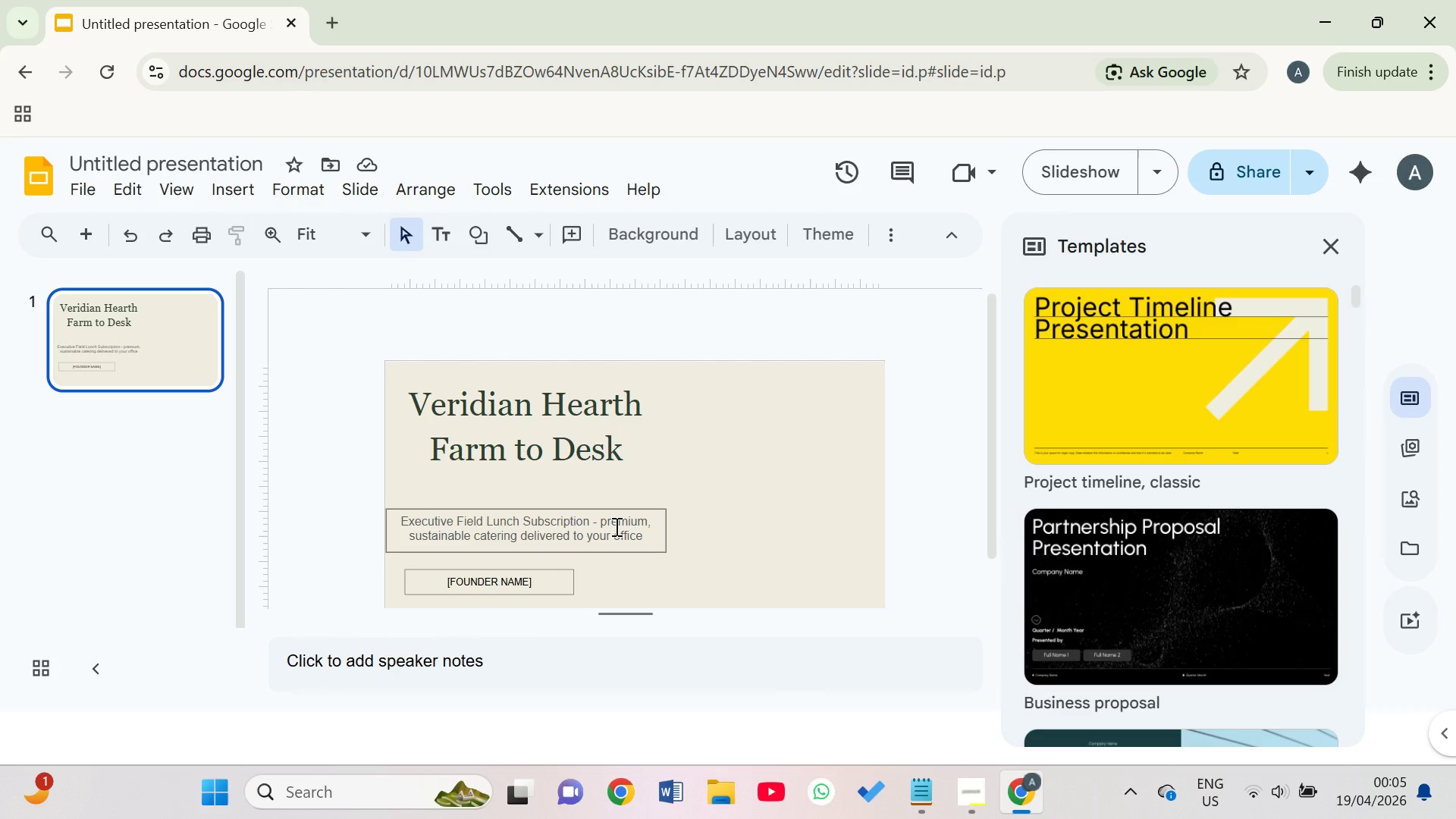 
left_click([484, 522])
 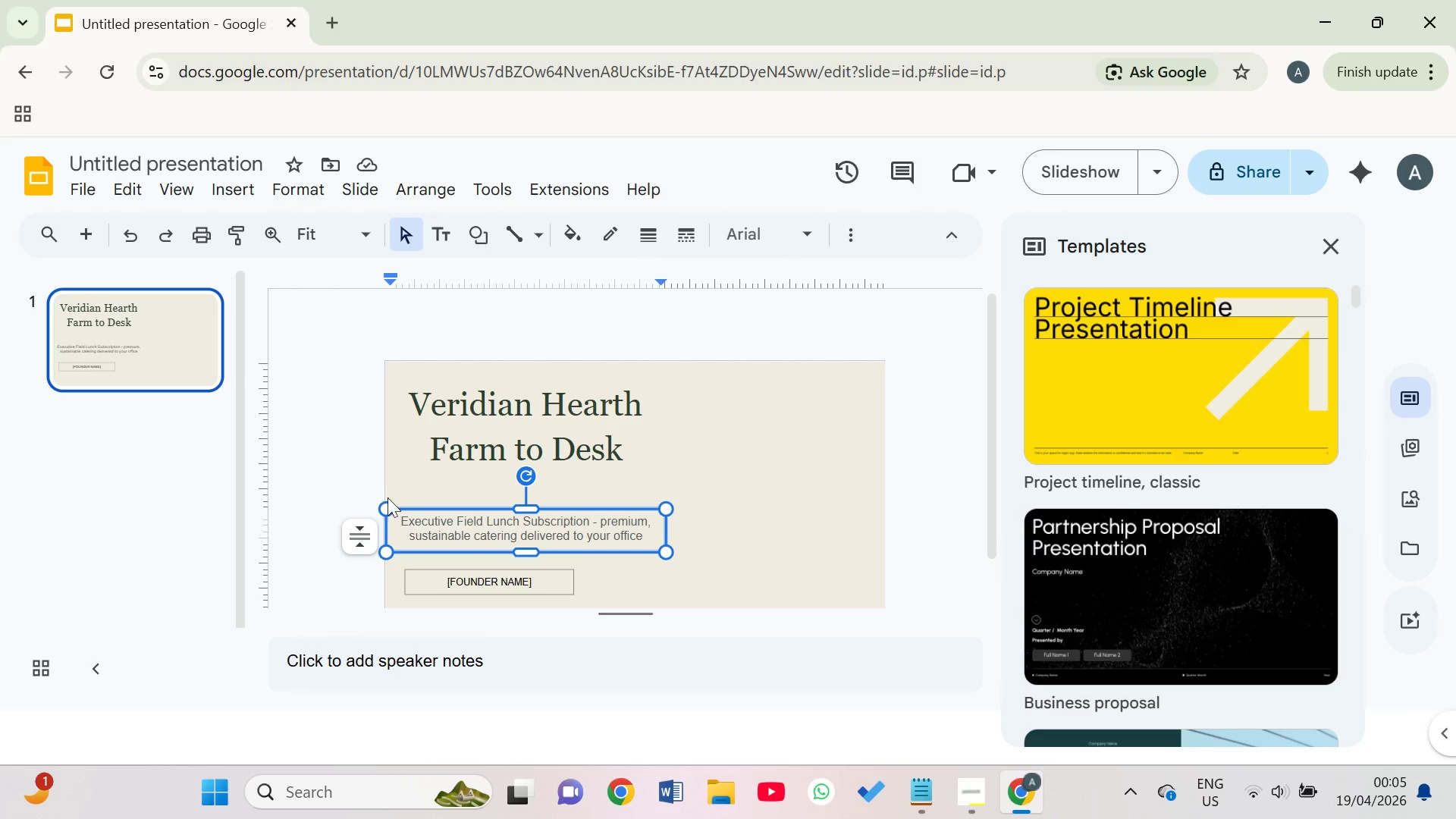 
wait(8.03)
 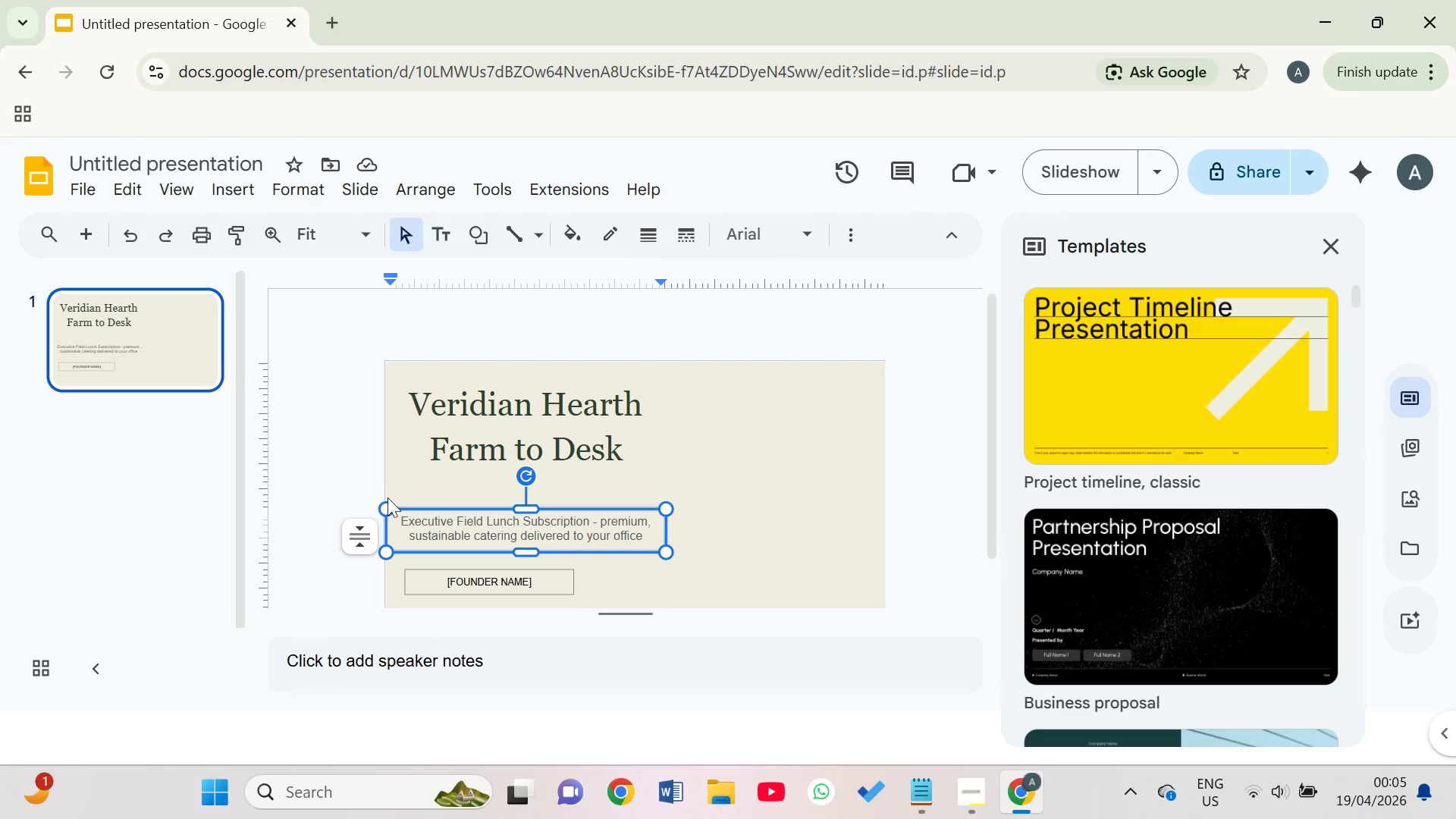 
left_click_drag(start_coordinate=[400, 507], to_coordinate=[410, 486])
 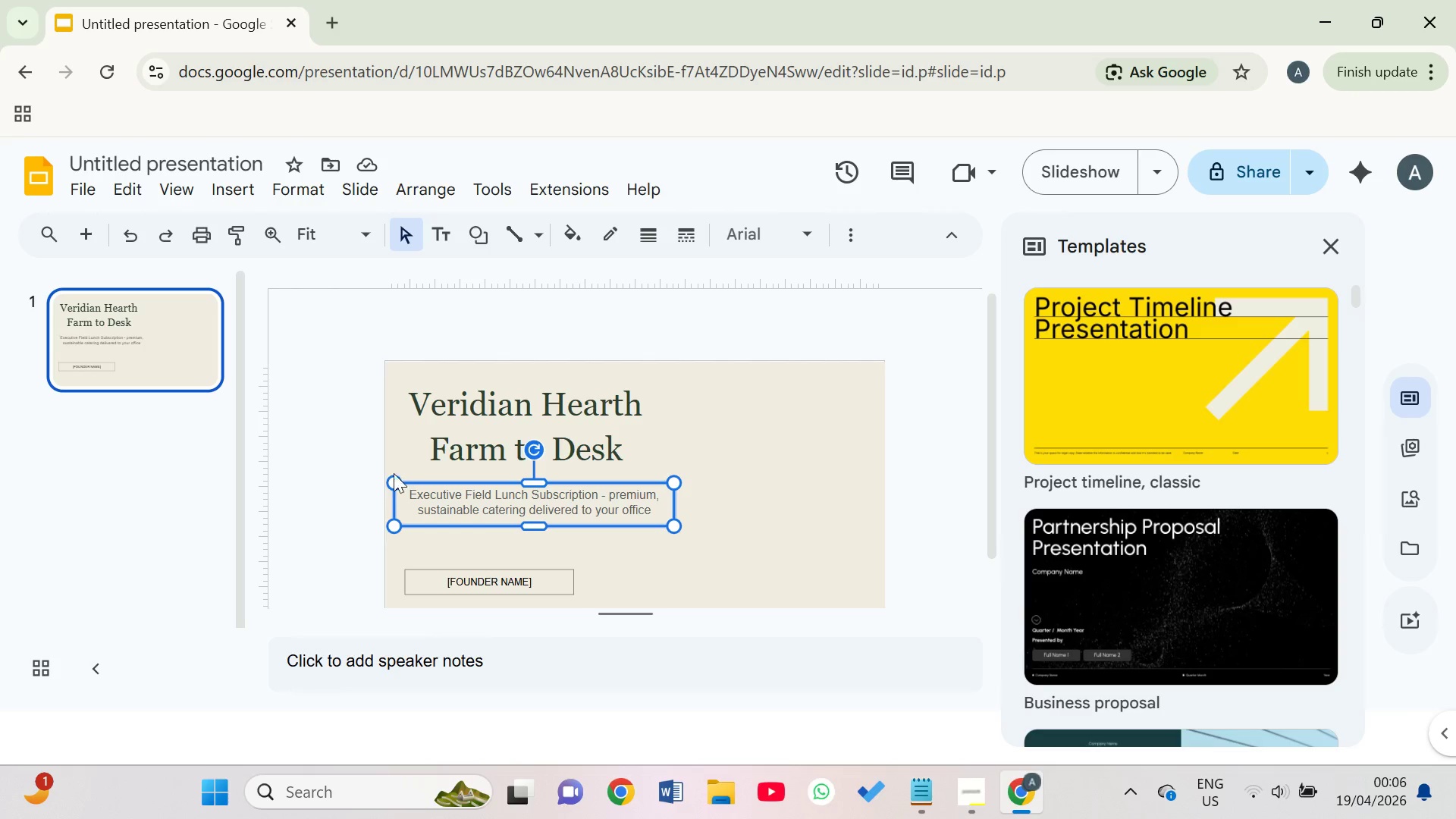 
wait(12.19)
 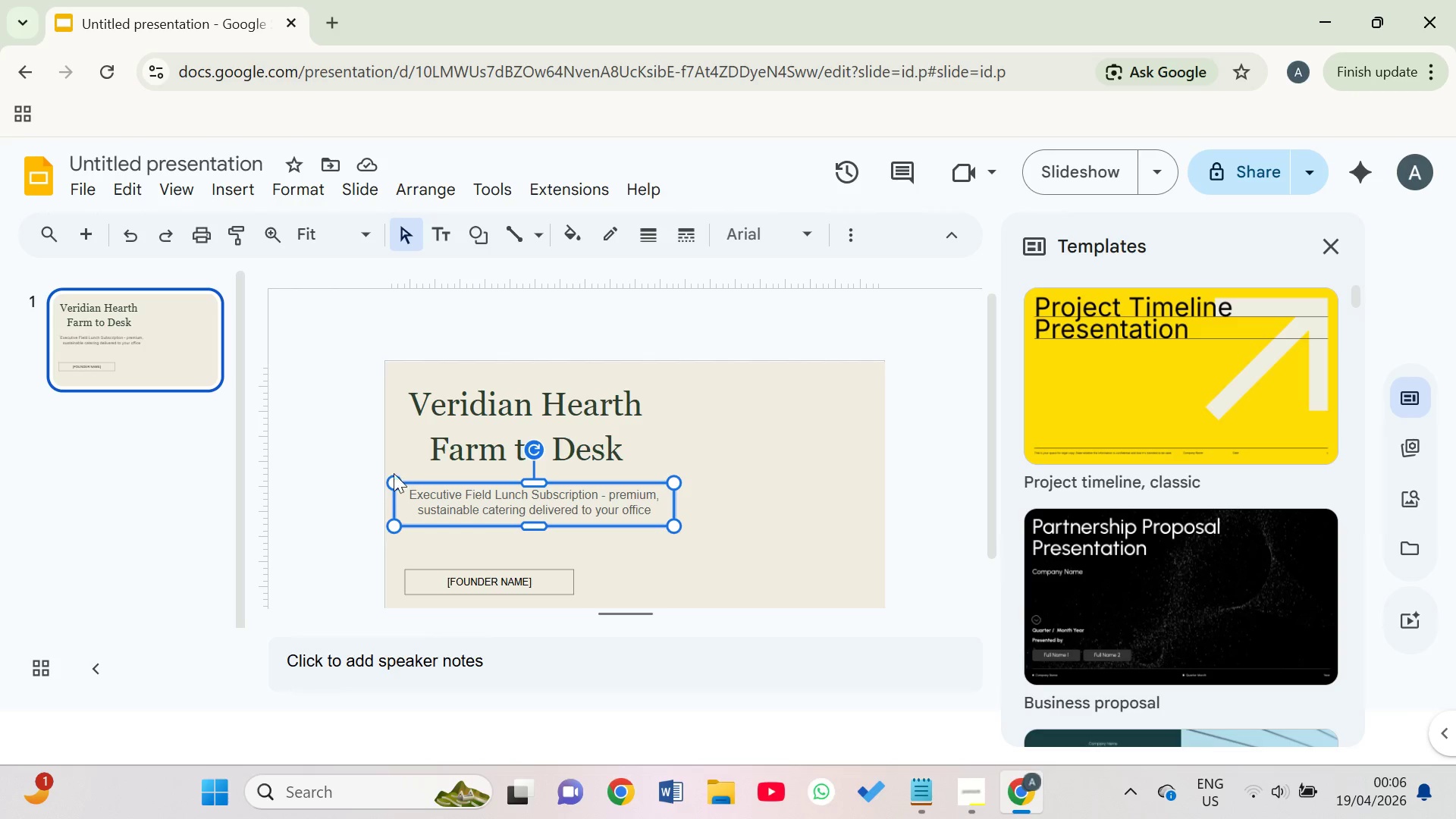 
left_click_drag(start_coordinate=[400, 514], to_coordinate=[399, 523])
 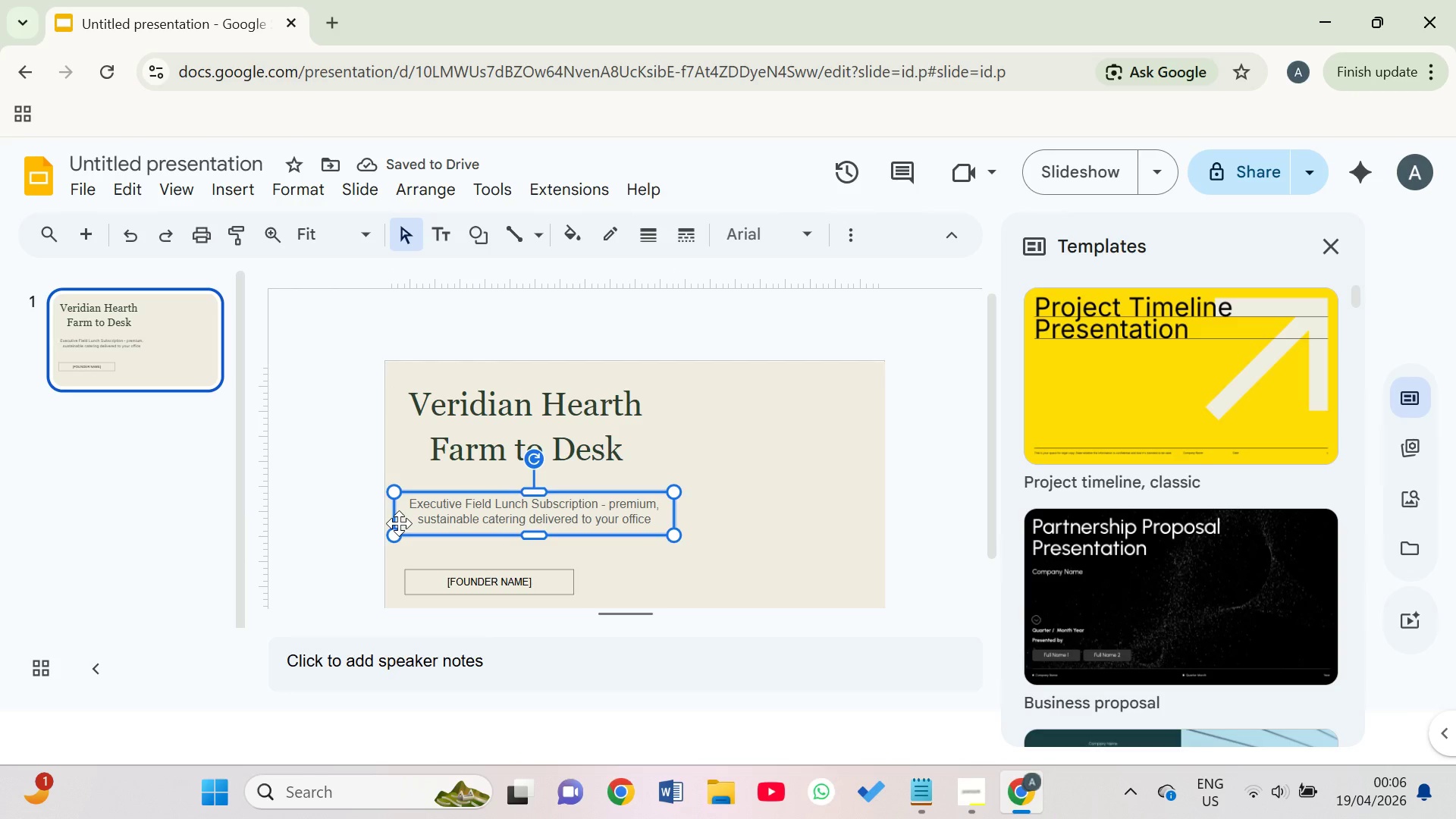 
wait(9.84)
 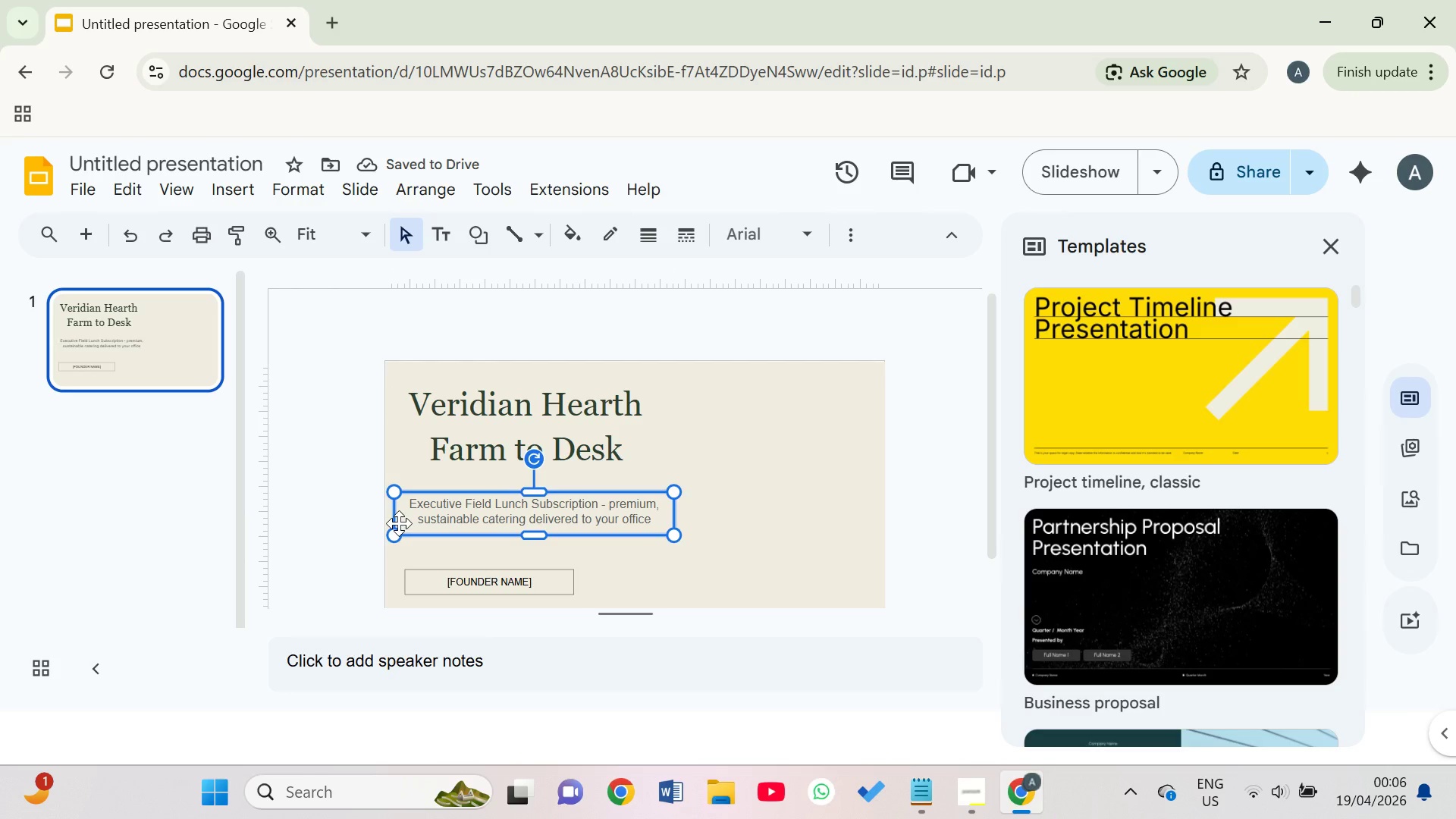 
left_click([771, 498])
 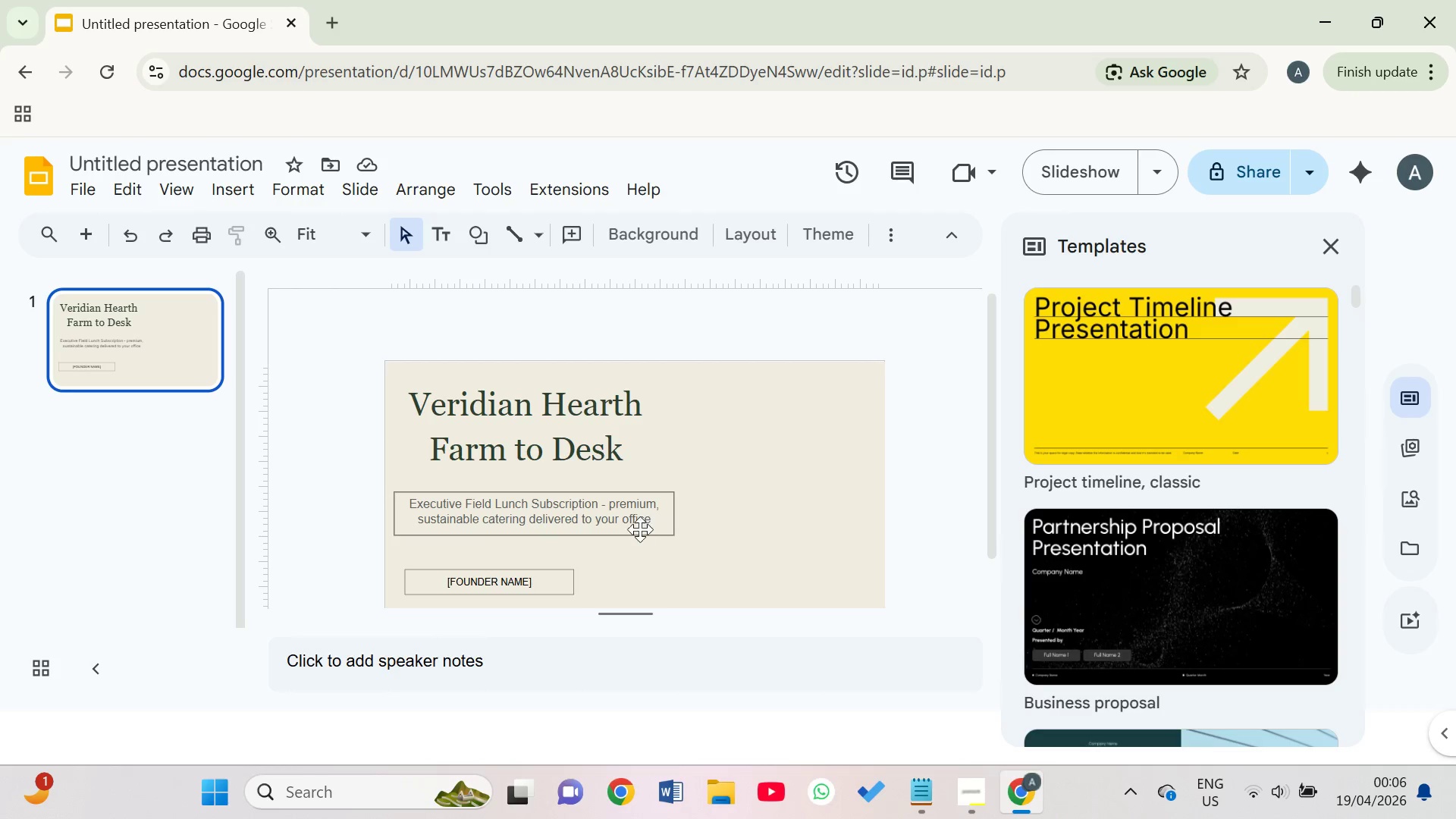 
wait(7.12)
 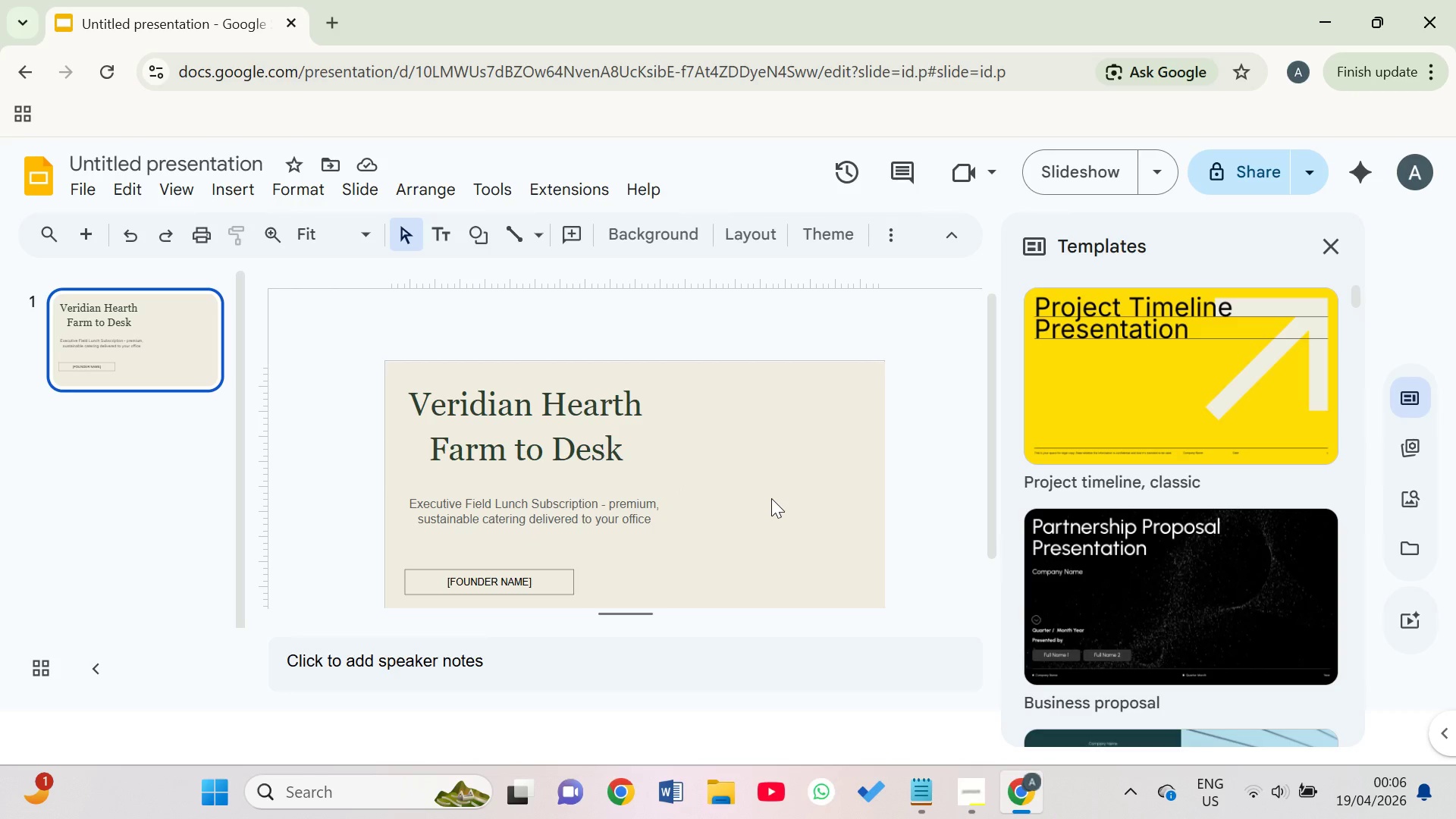 
key(ArrowLeft)
 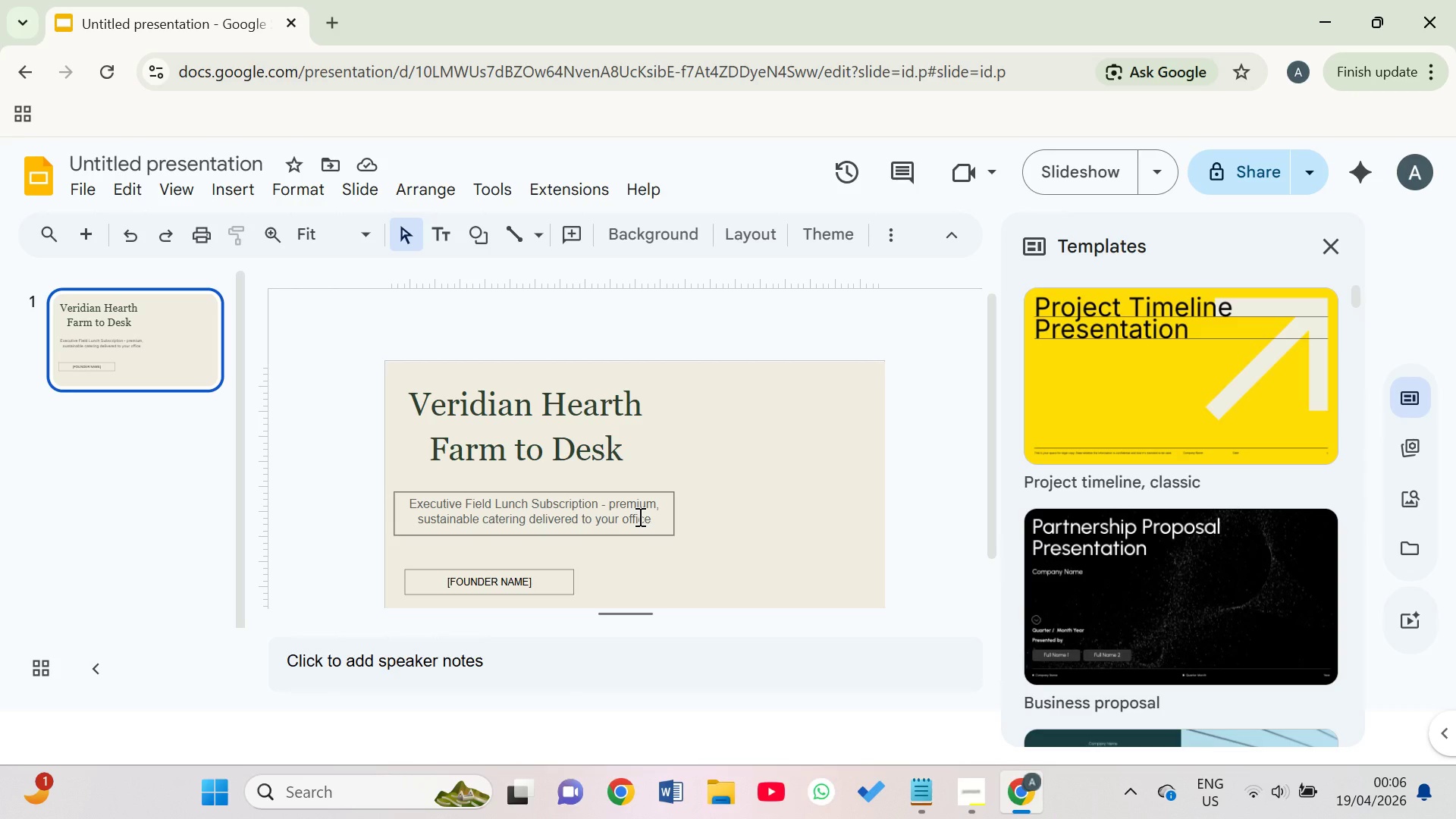 
key(ArrowLeft)
 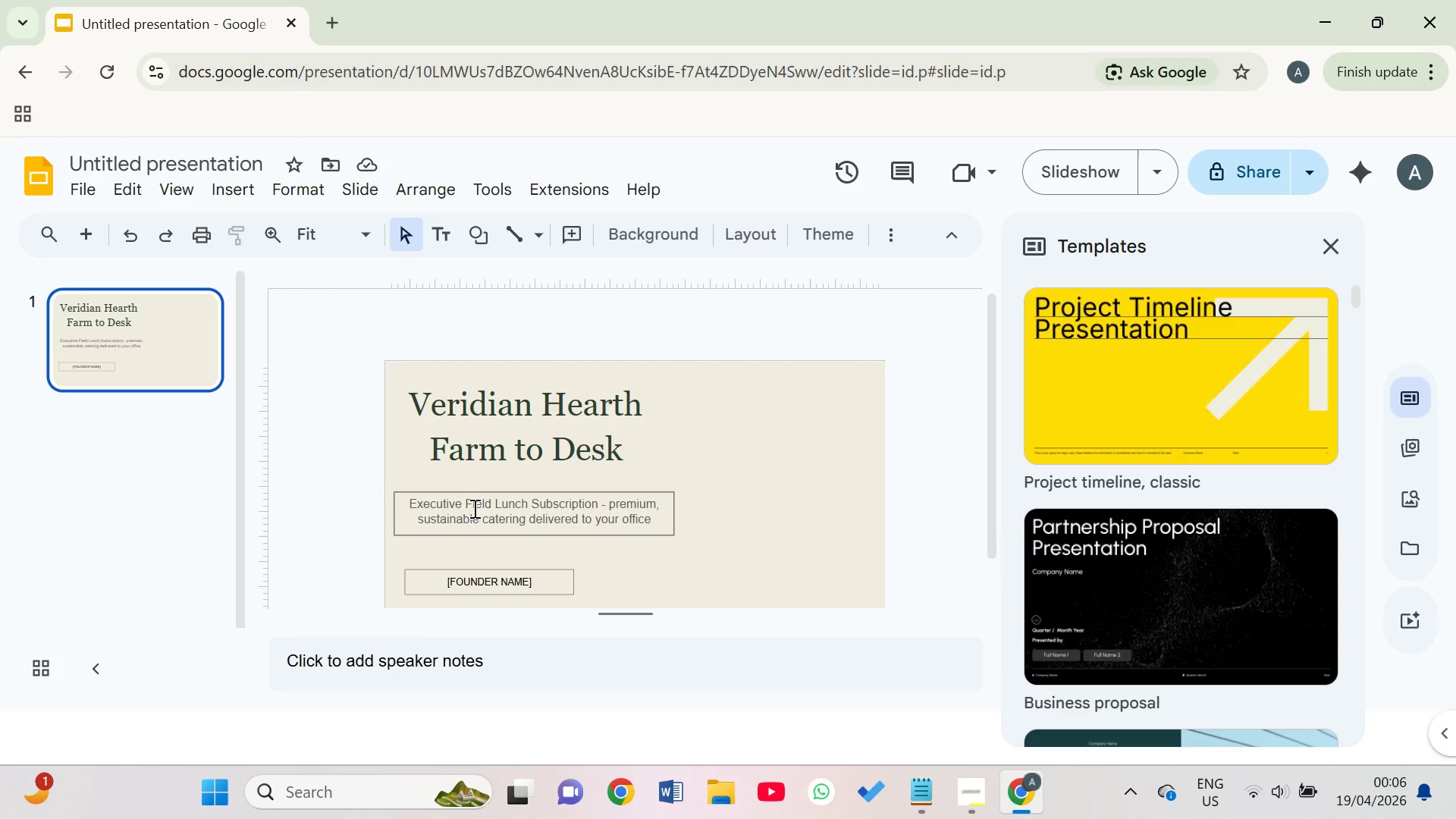 
left_click([472, 521])
 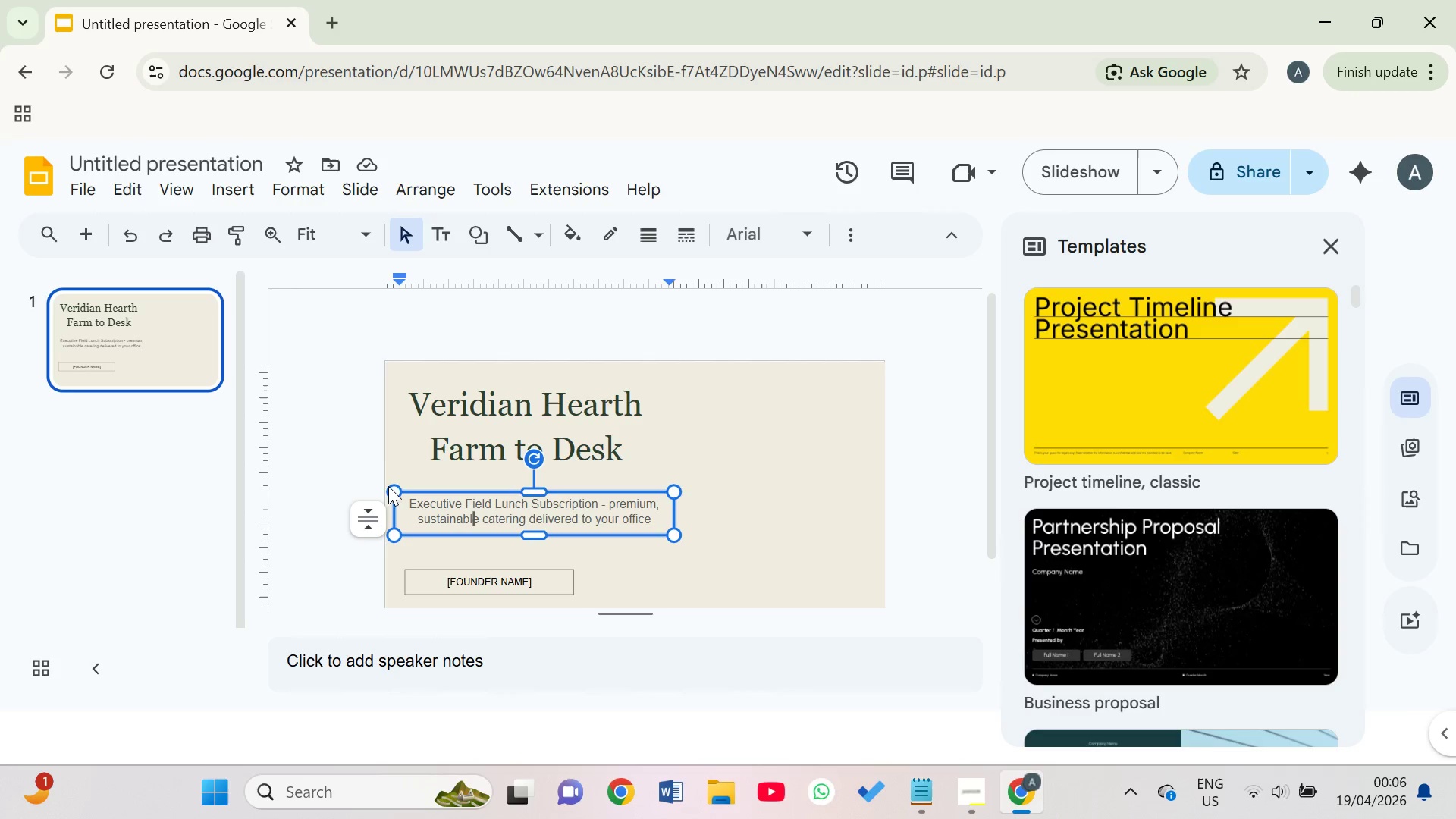 
wait(9.36)
 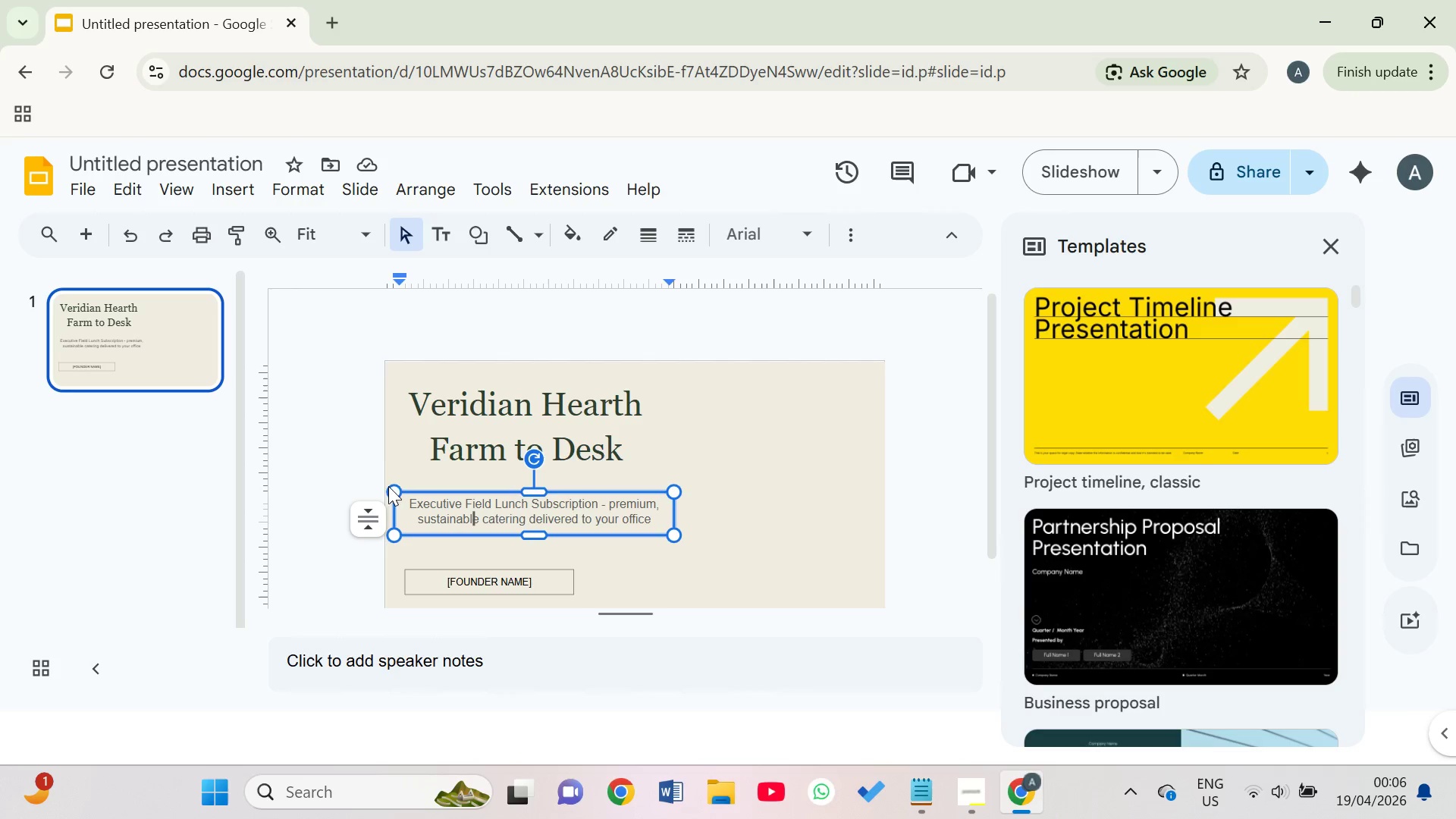 
left_click([401, 491])
 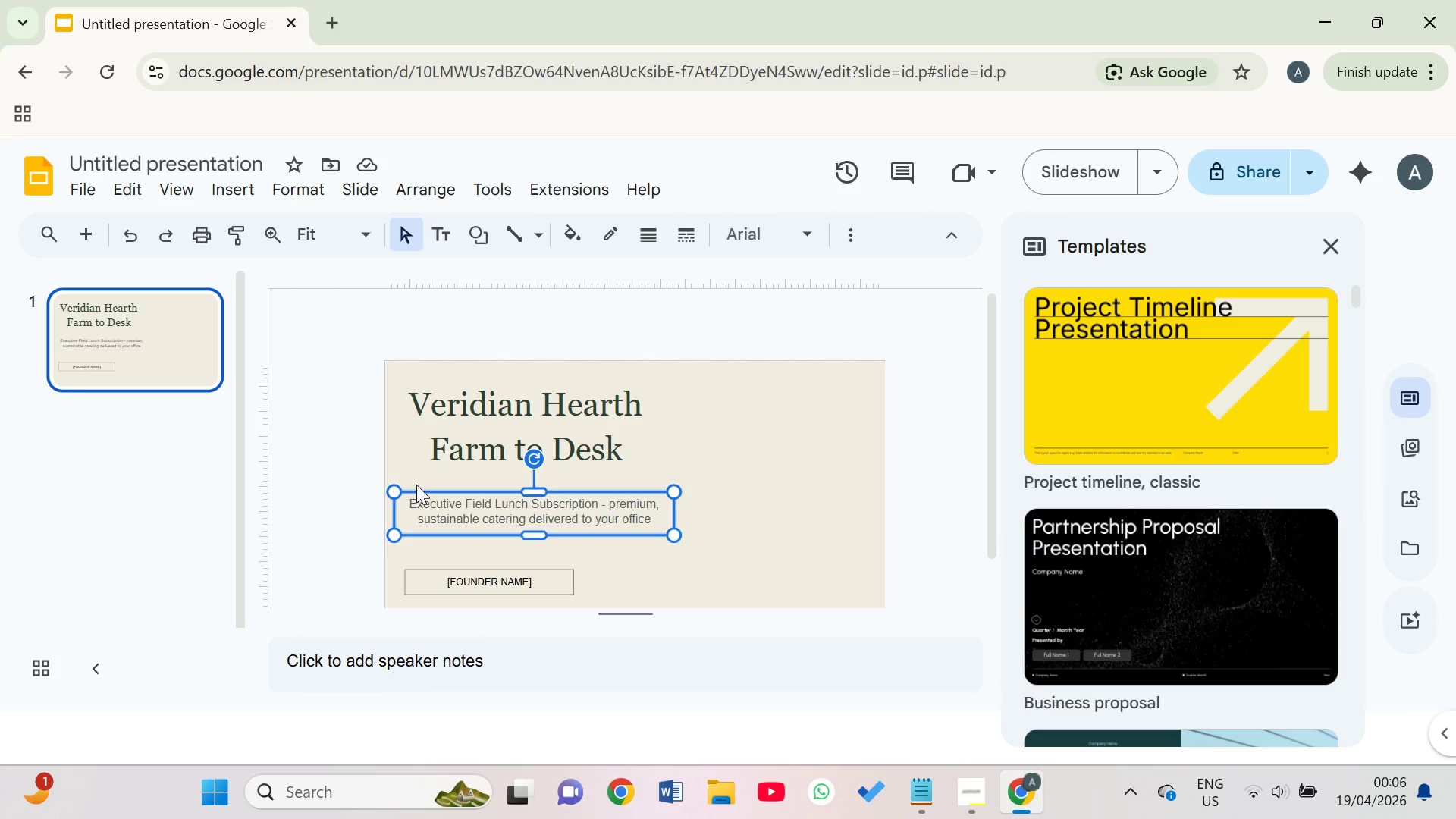 
wait(6.78)
 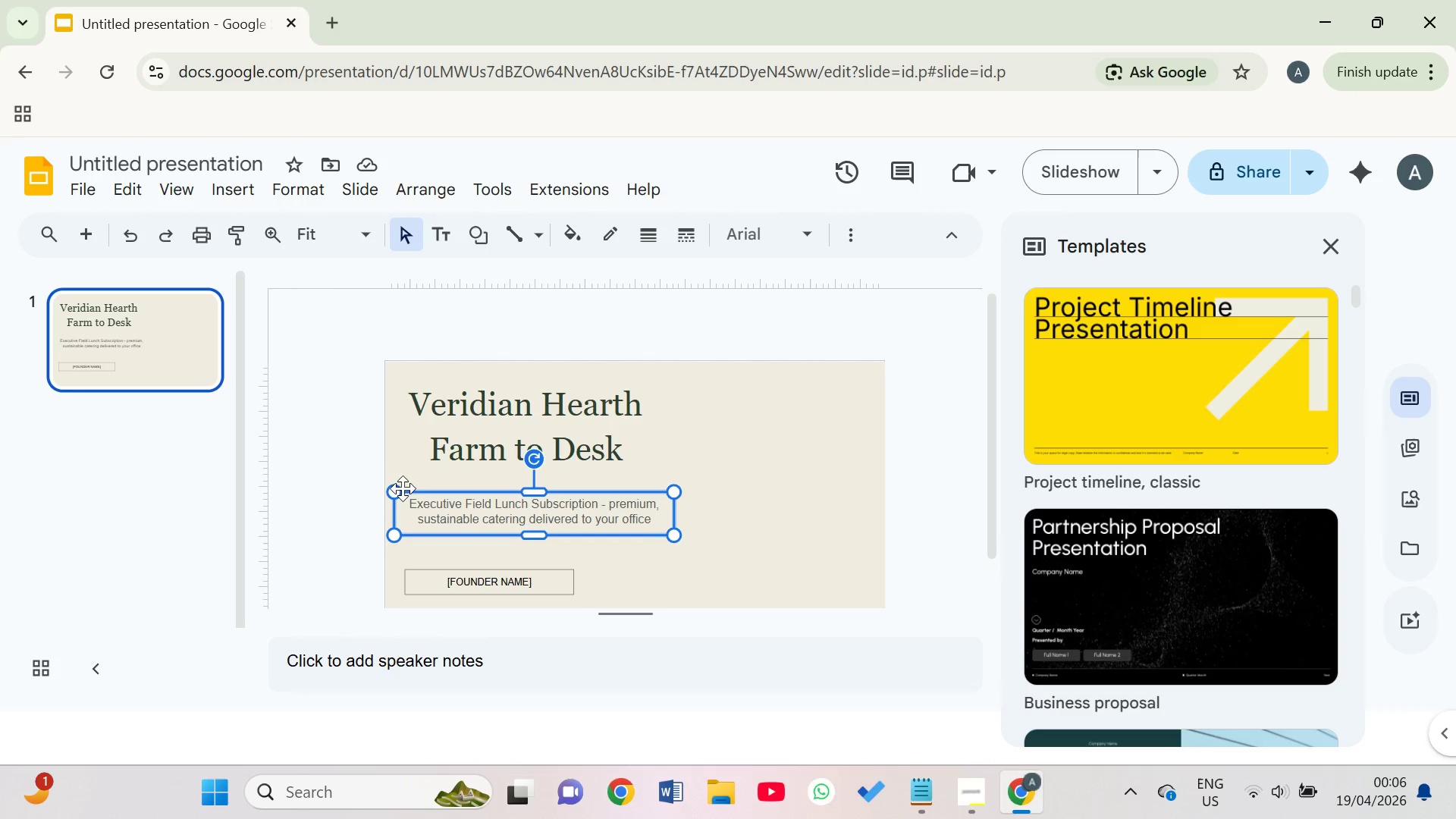 
left_click_drag(start_coordinate=[403, 503], to_coordinate=[405, 493])
 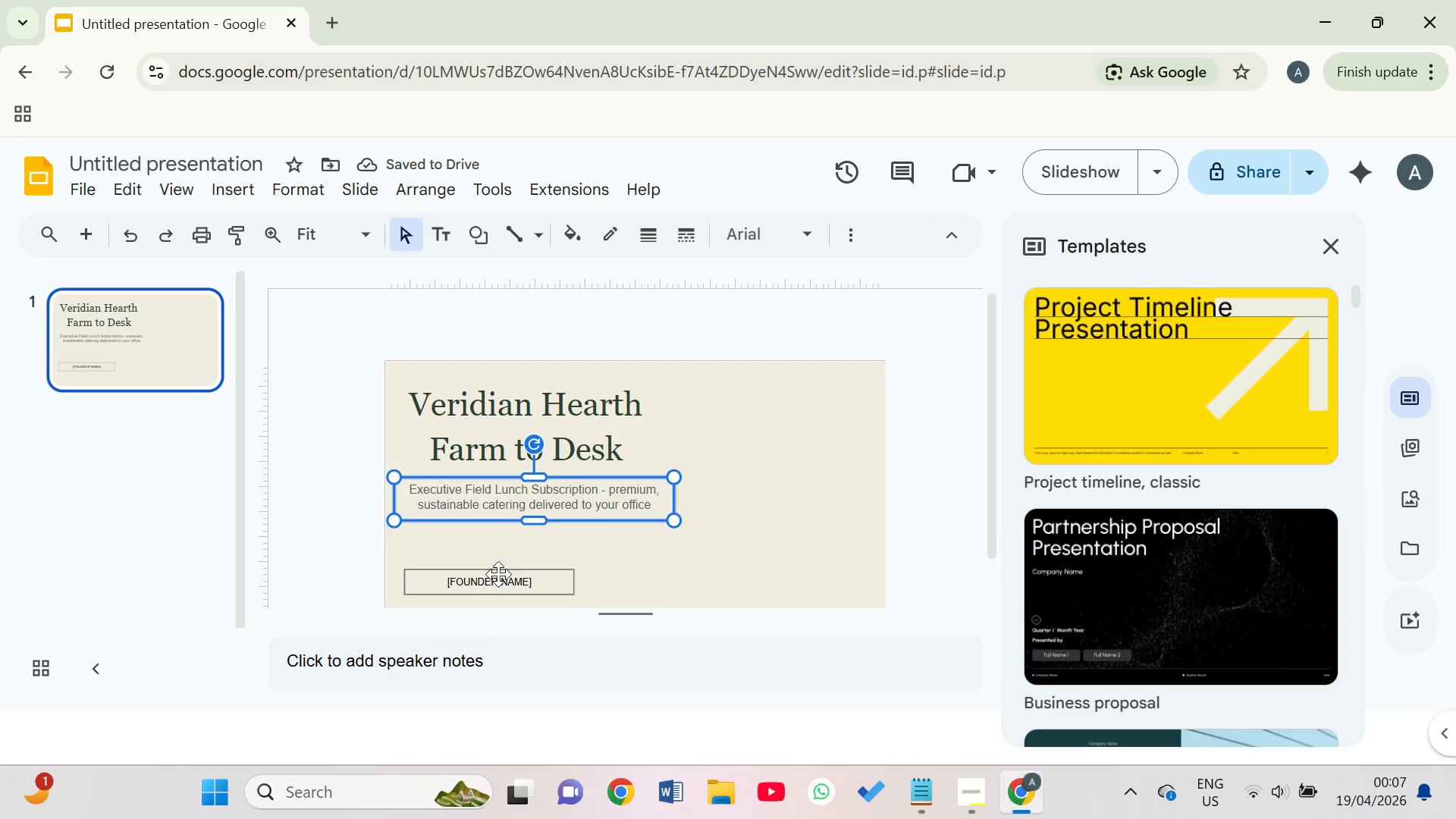 
left_click([497, 580])
 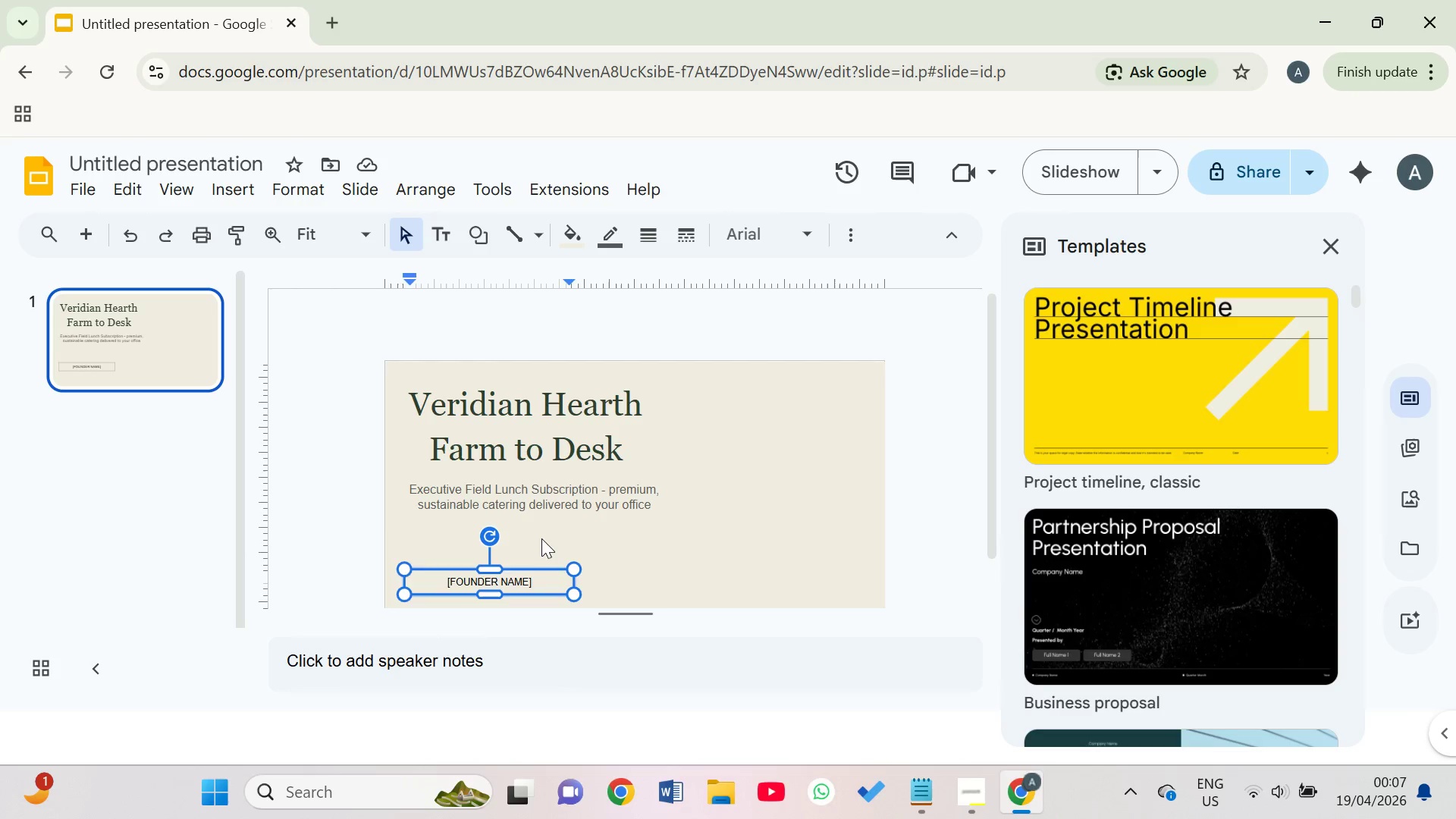 
left_click([542, 538])
 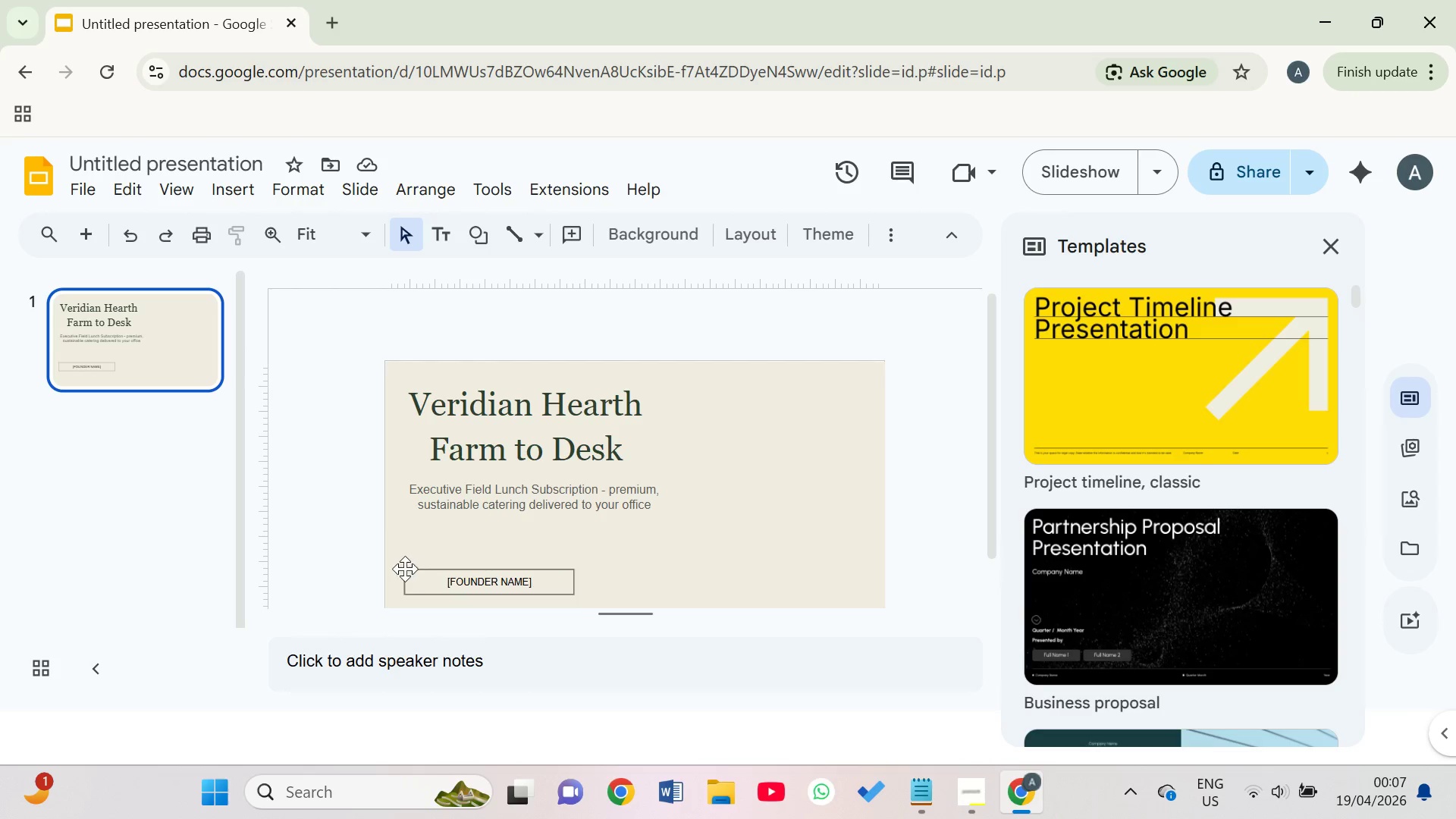 
left_click_drag(start_coordinate=[414, 573], to_coordinate=[419, 552])
 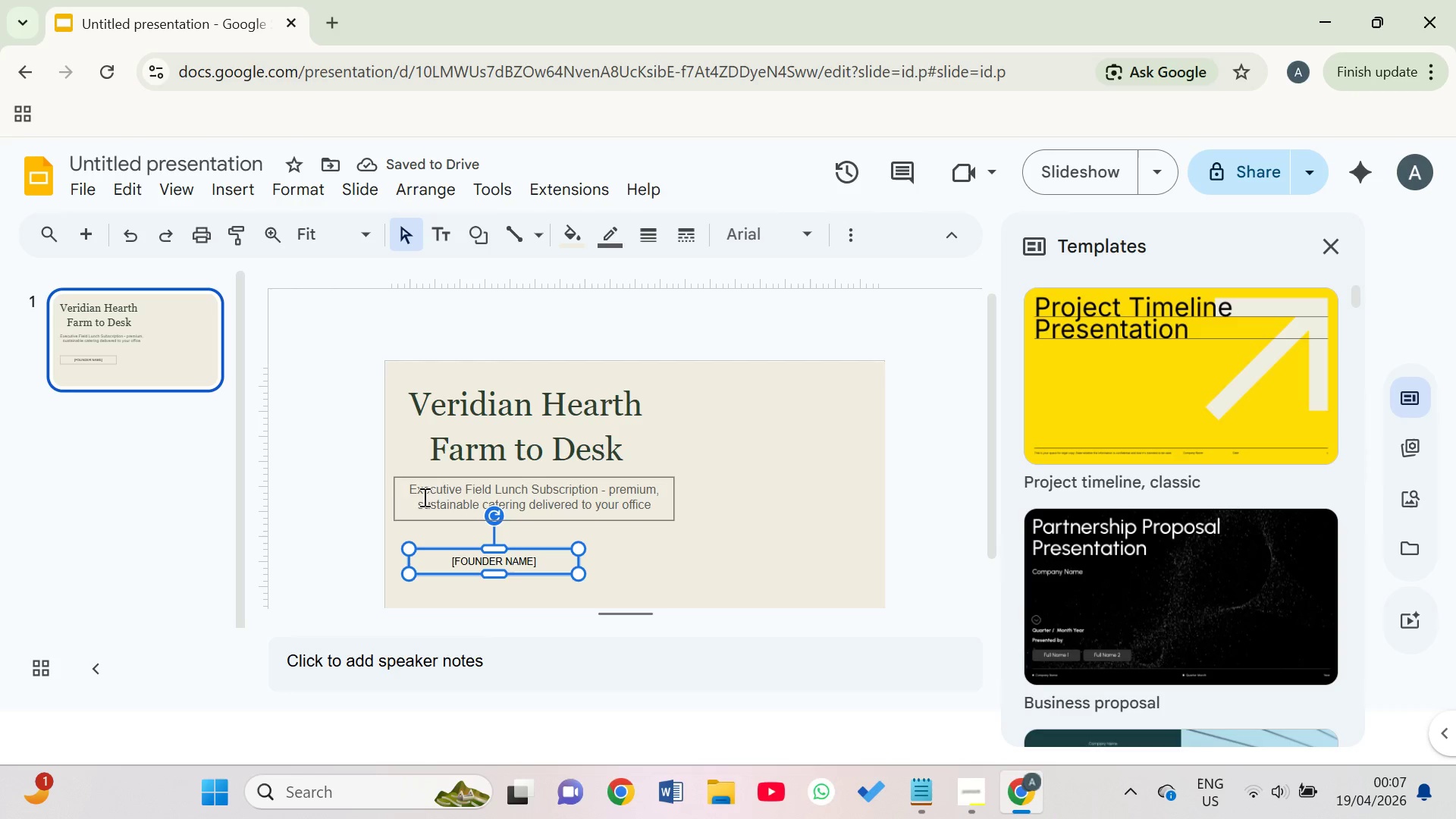 
left_click_drag(start_coordinate=[397, 485], to_coordinate=[397, 494])
 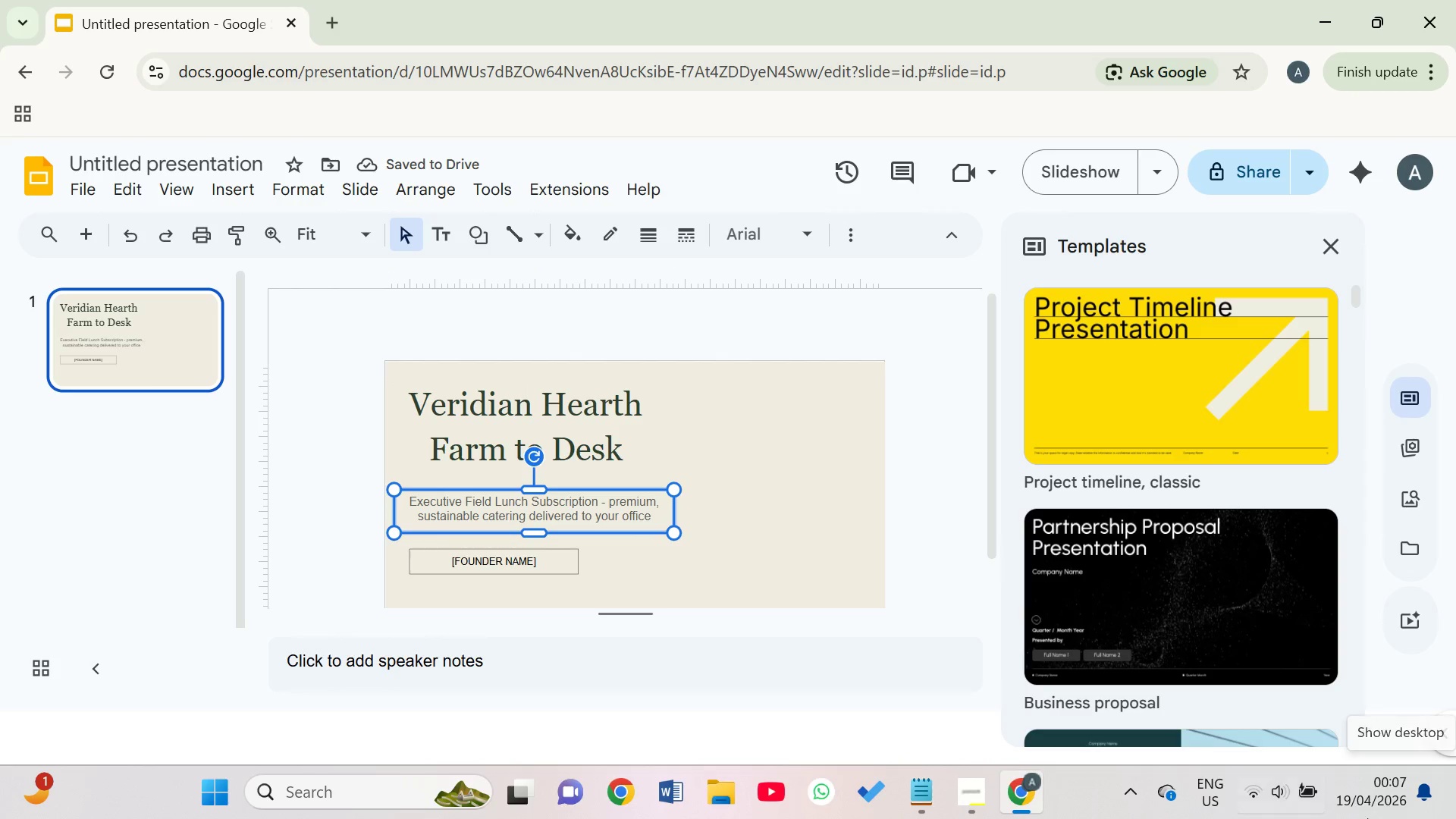 
wait(5.08)
 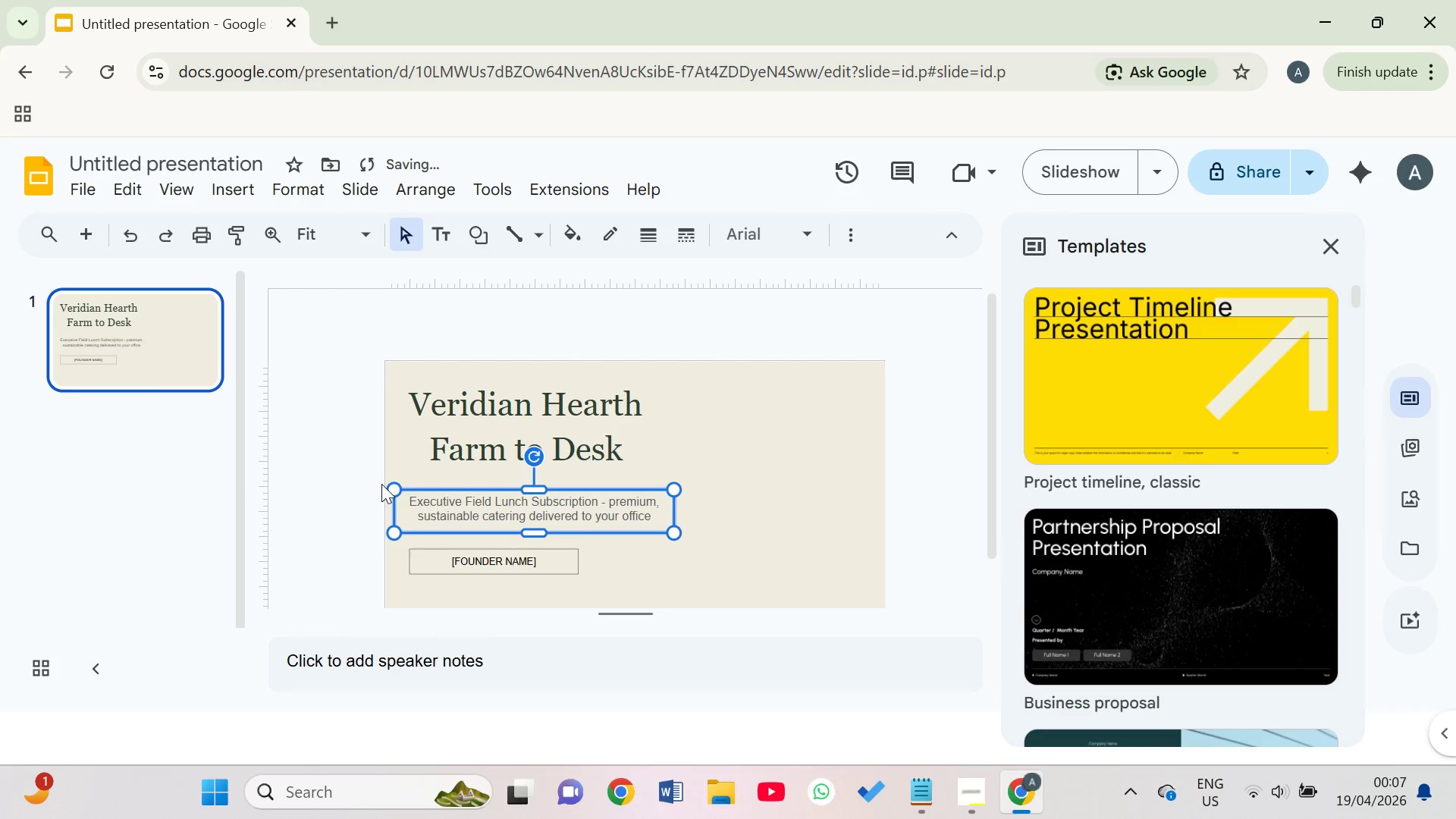 
right_click([1322, 817])
 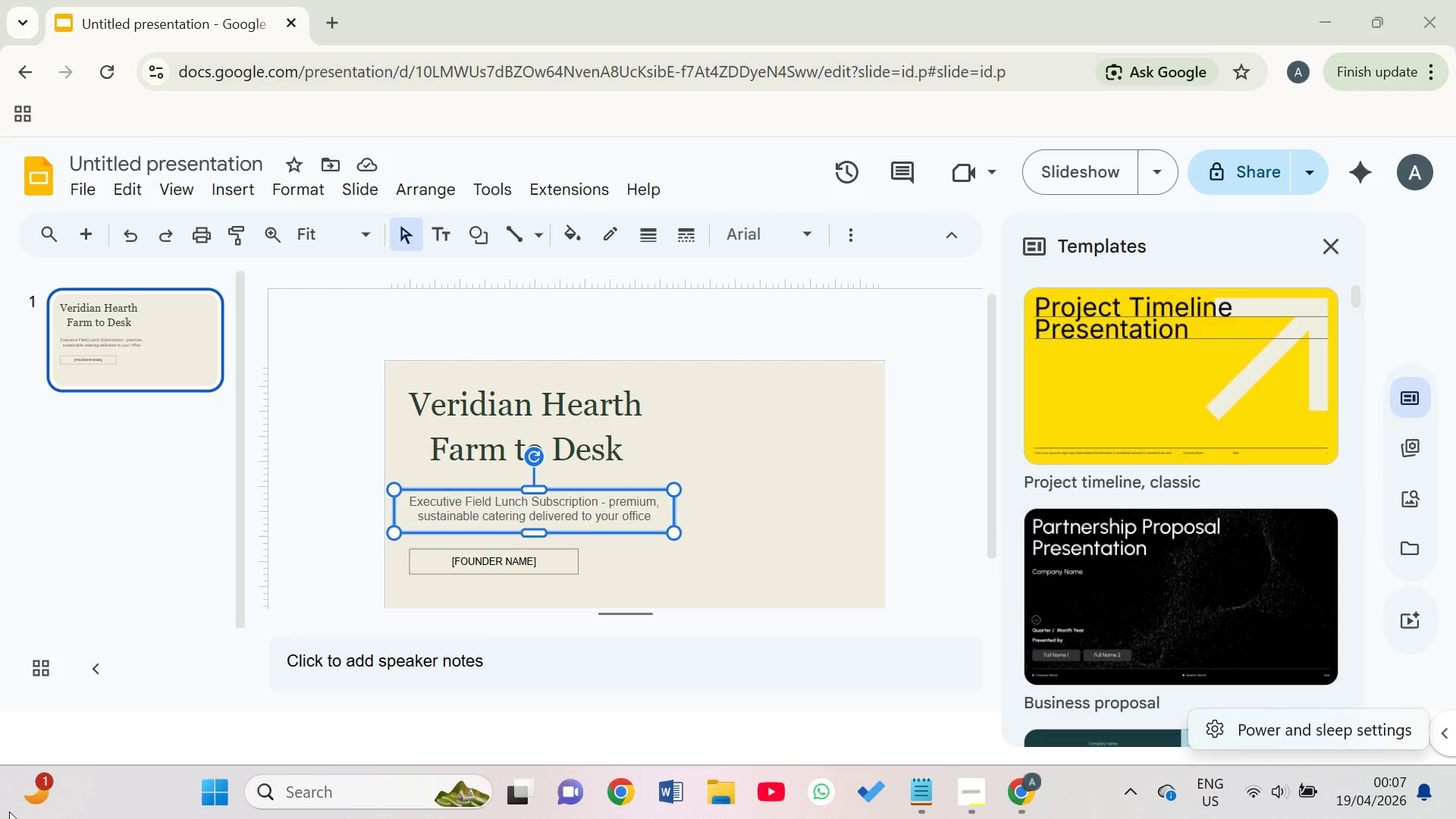 
wait(27.11)
 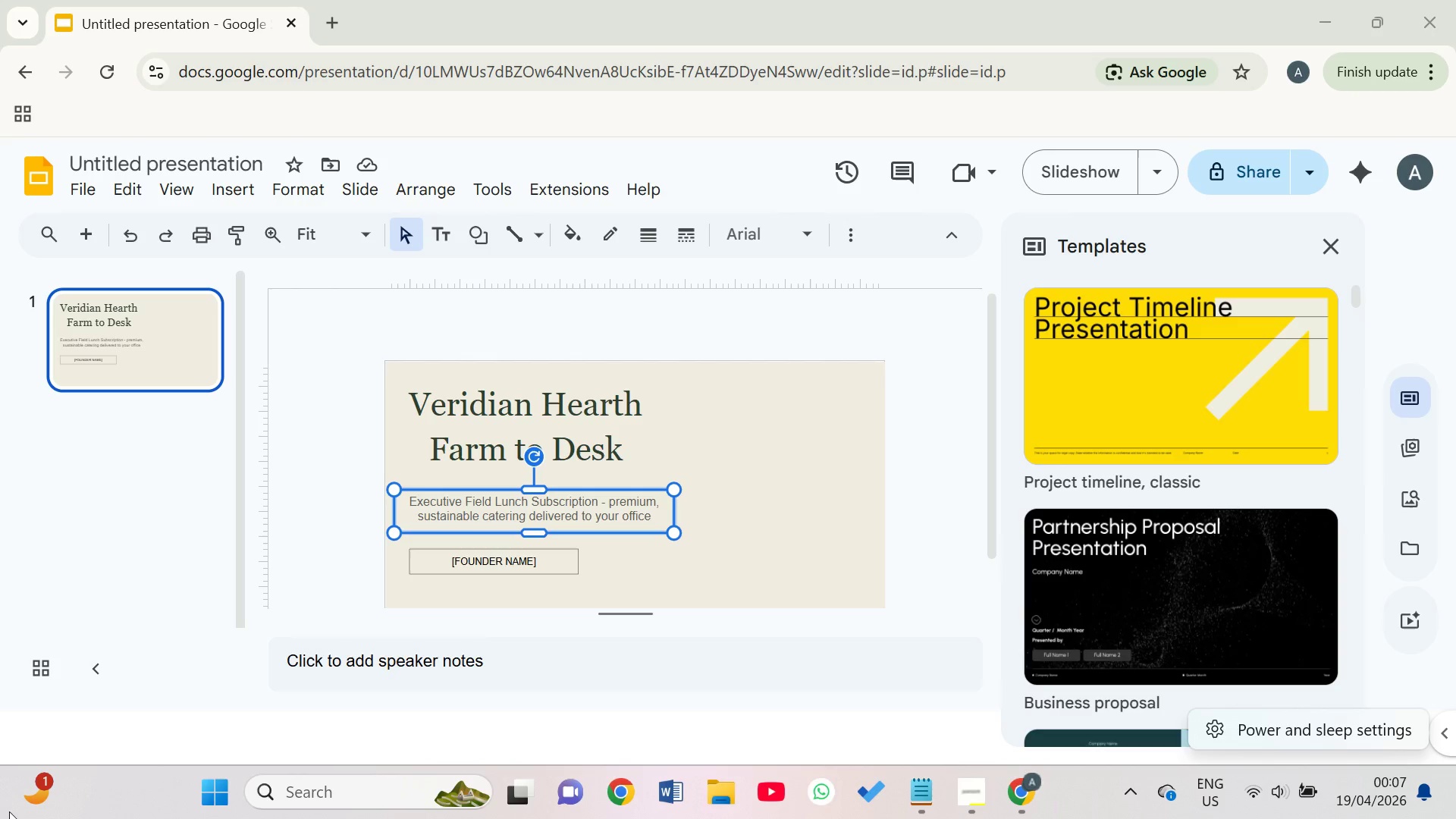 
left_click([745, 504])
 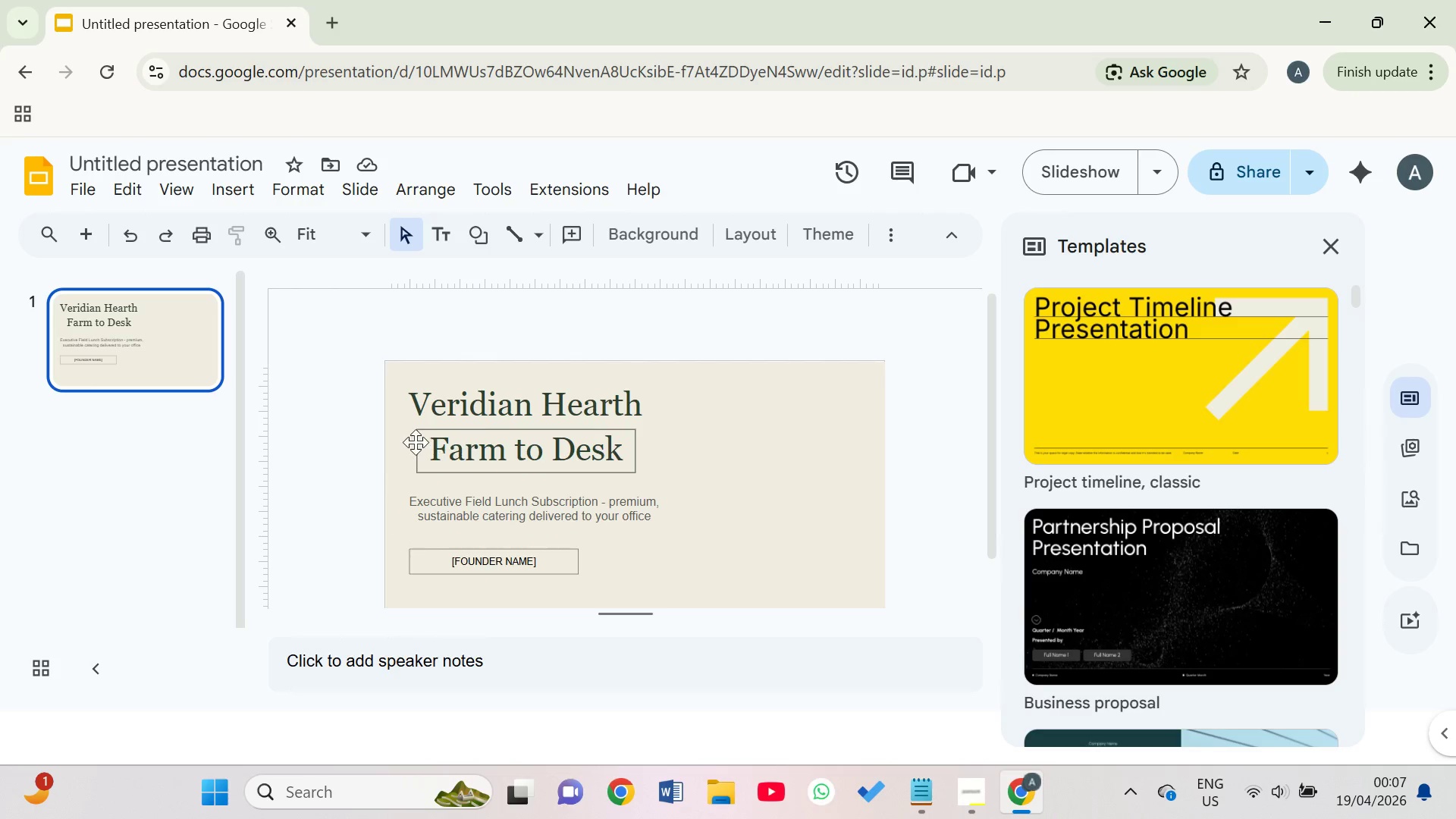 
left_click_drag(start_coordinate=[412, 438], to_coordinate=[407, 440])
 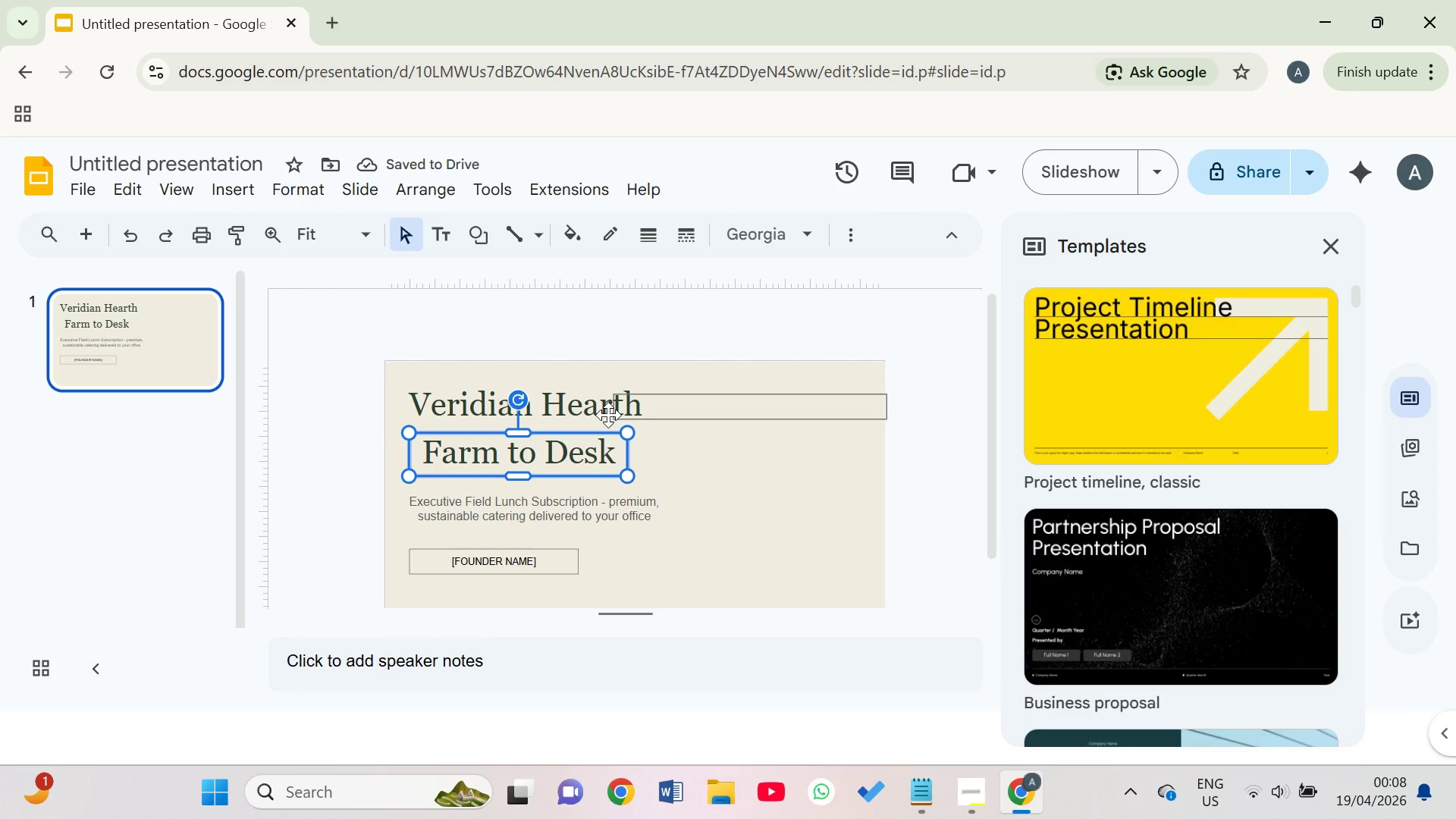 
wait(5.67)
 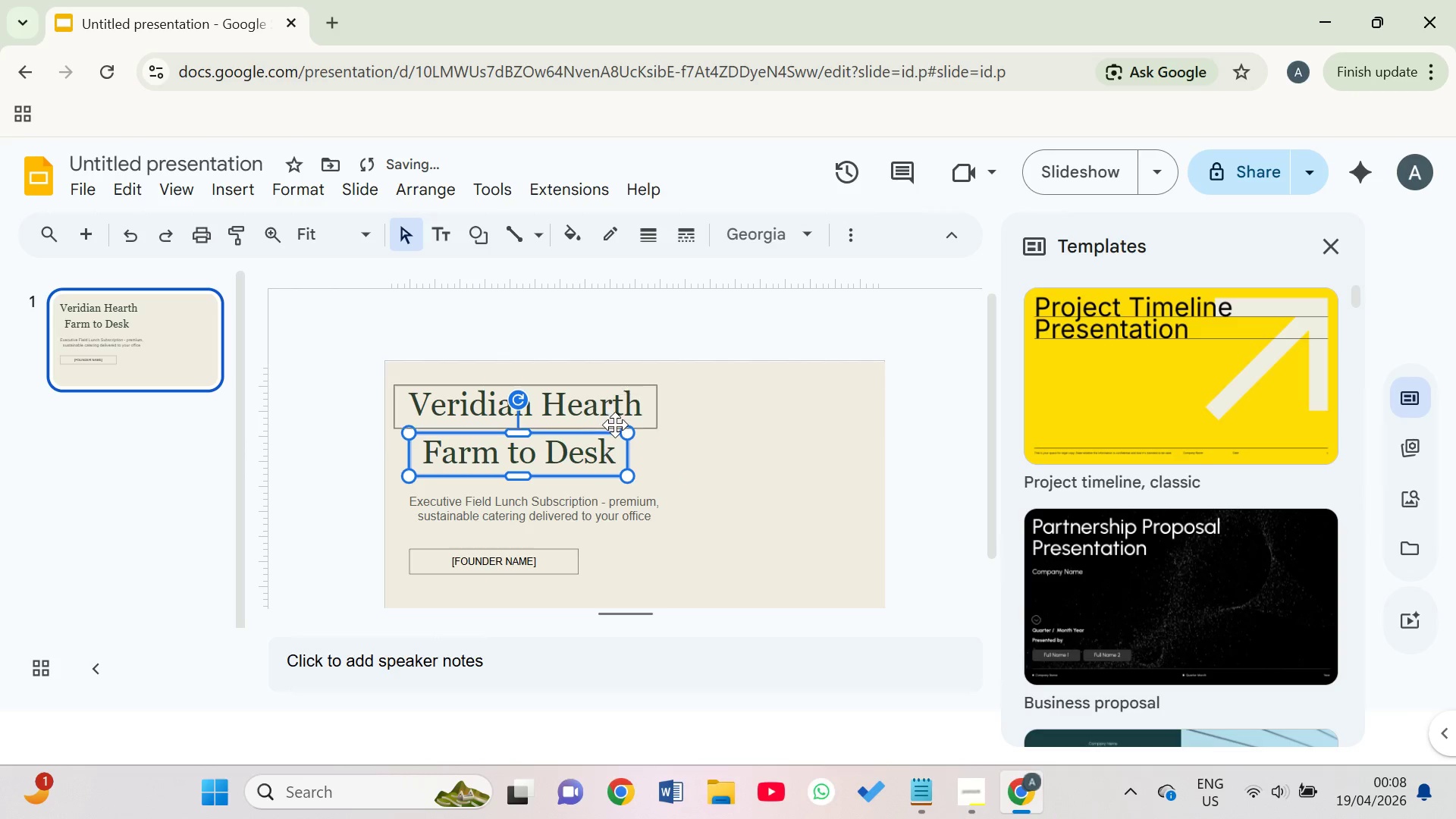 
left_click([715, 480])
 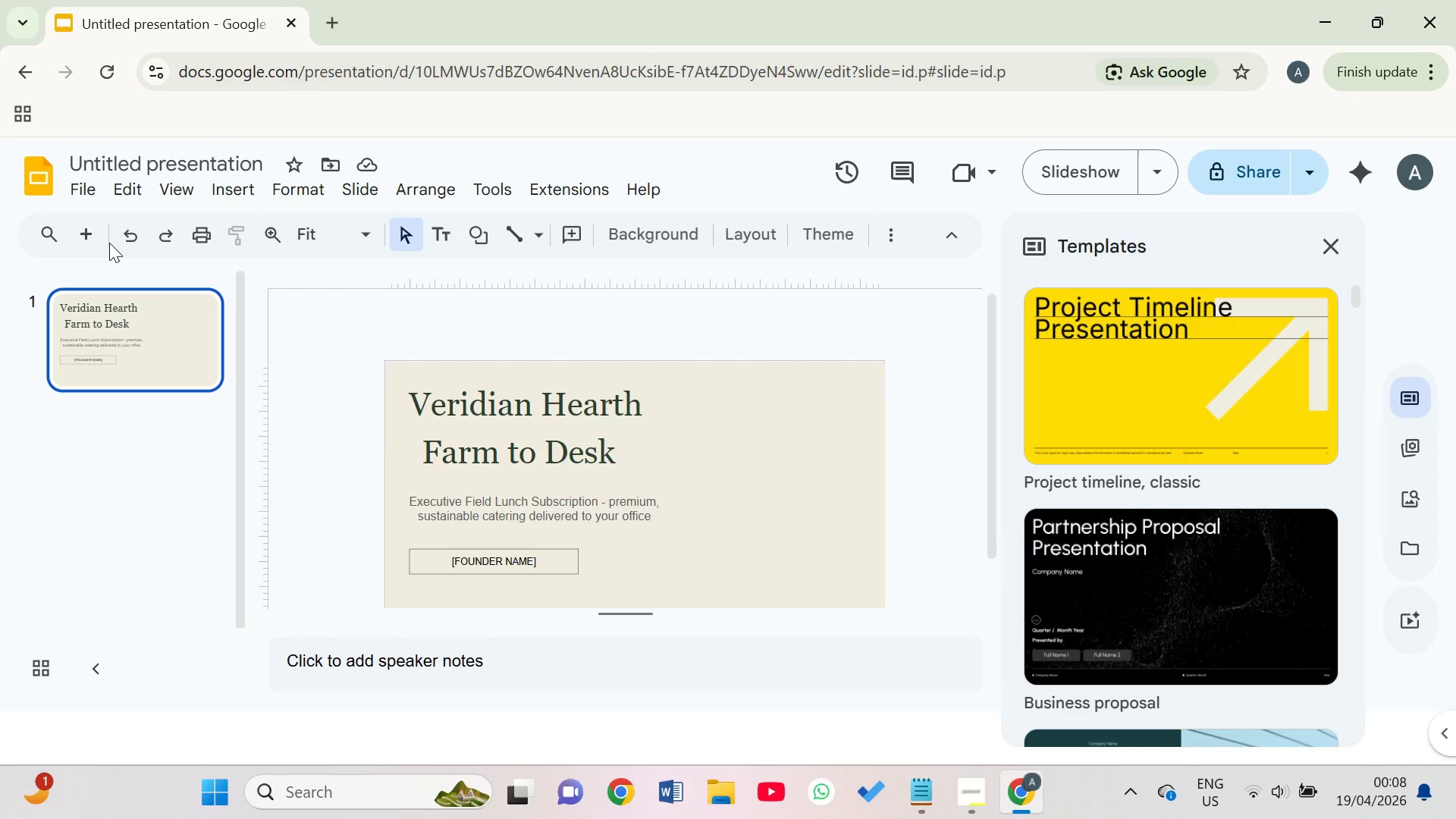 
left_click([93, 237])
 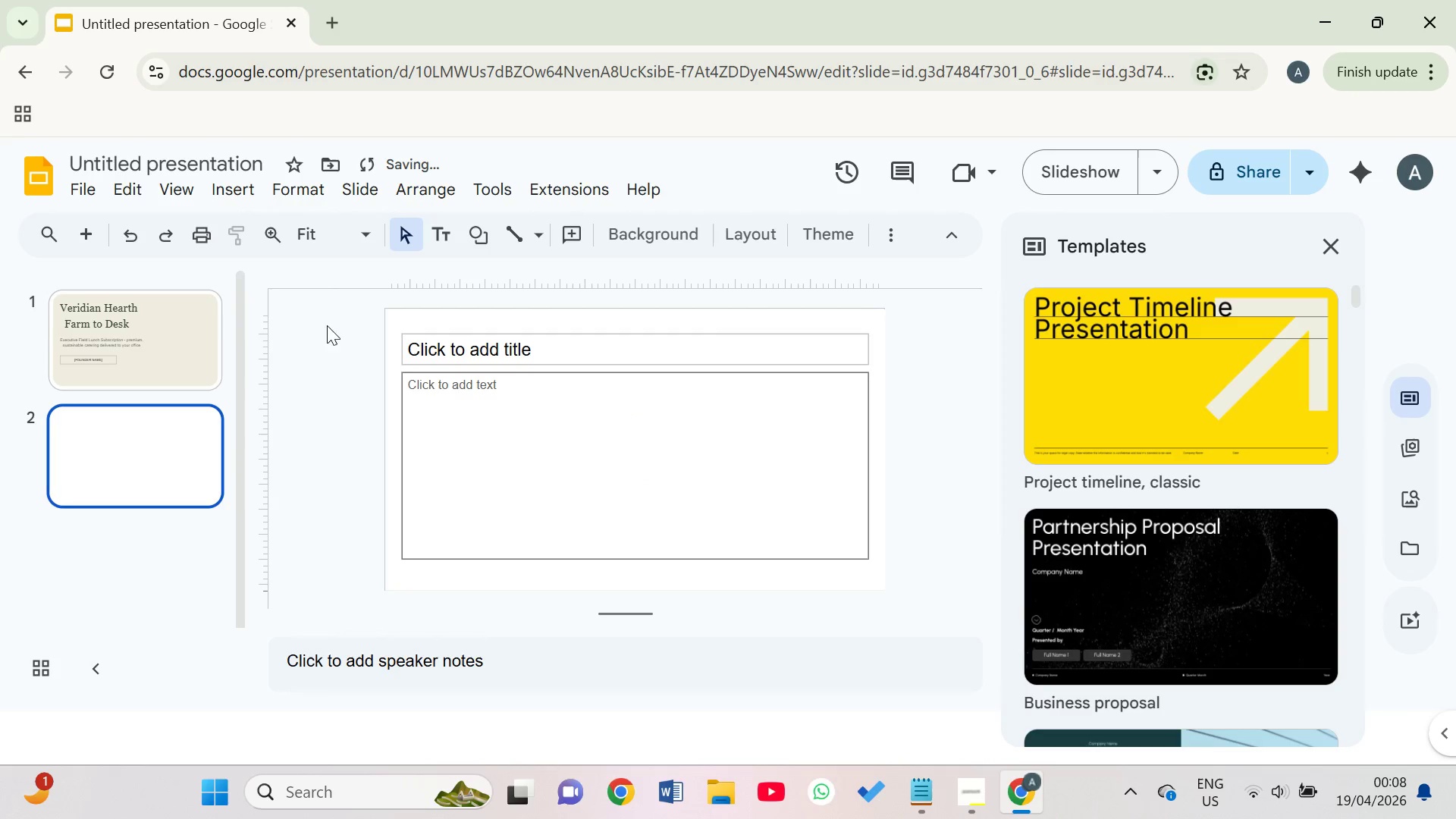 
left_click([187, 330])
 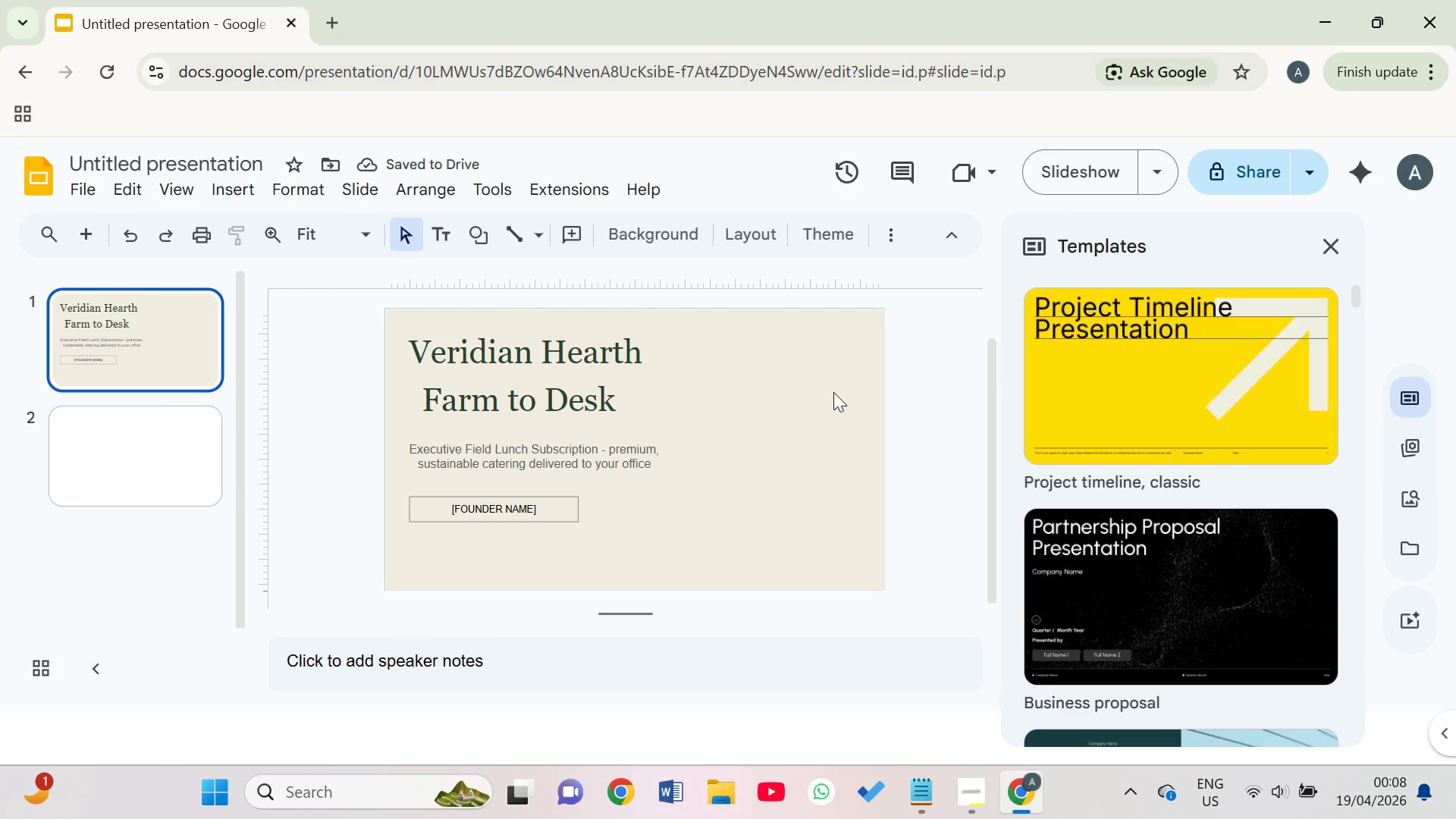 
left_click([783, 422])
 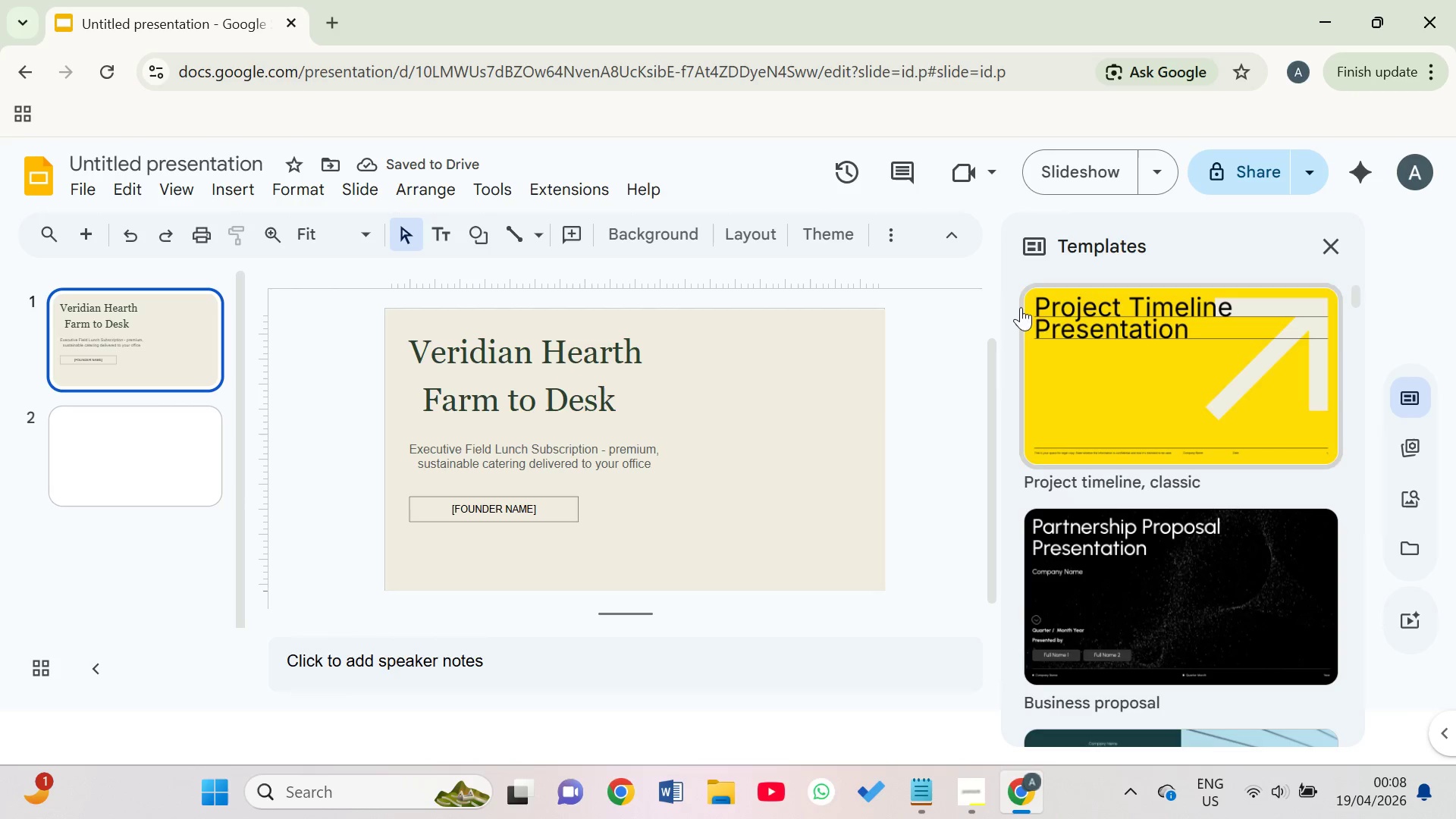 
left_click([888, 230])
 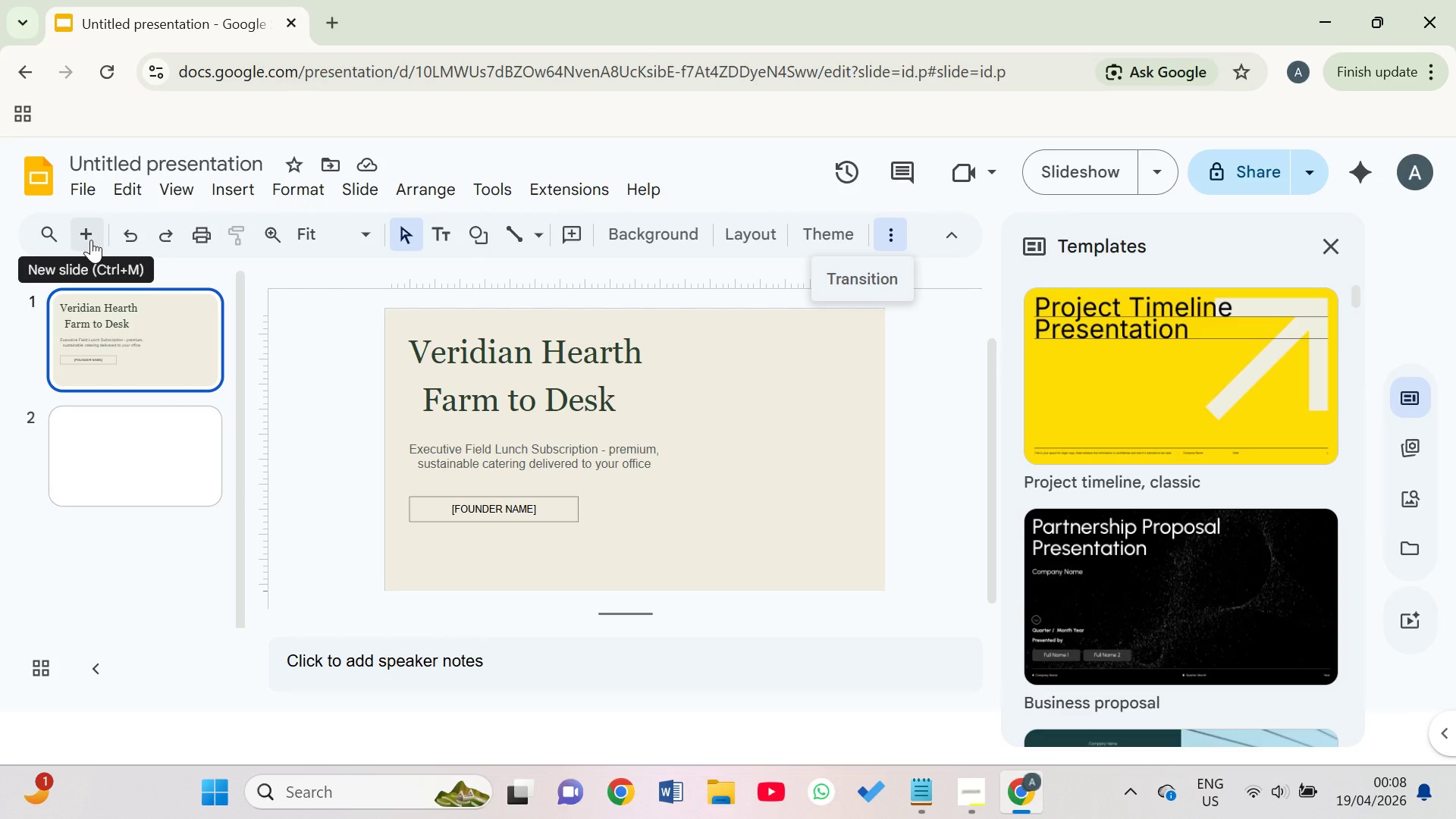 
left_click([733, 399])
 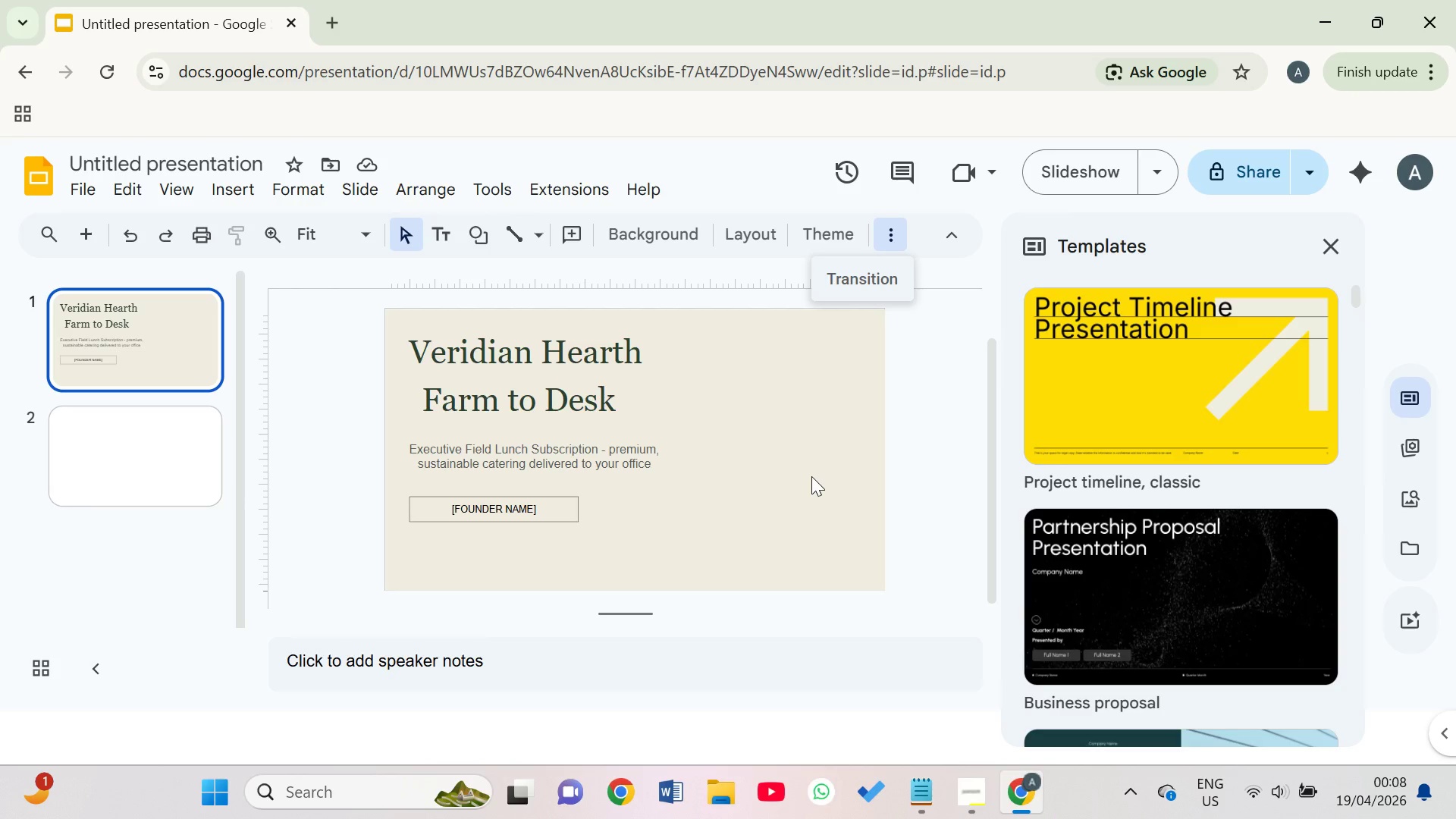 
left_click([730, 422])
 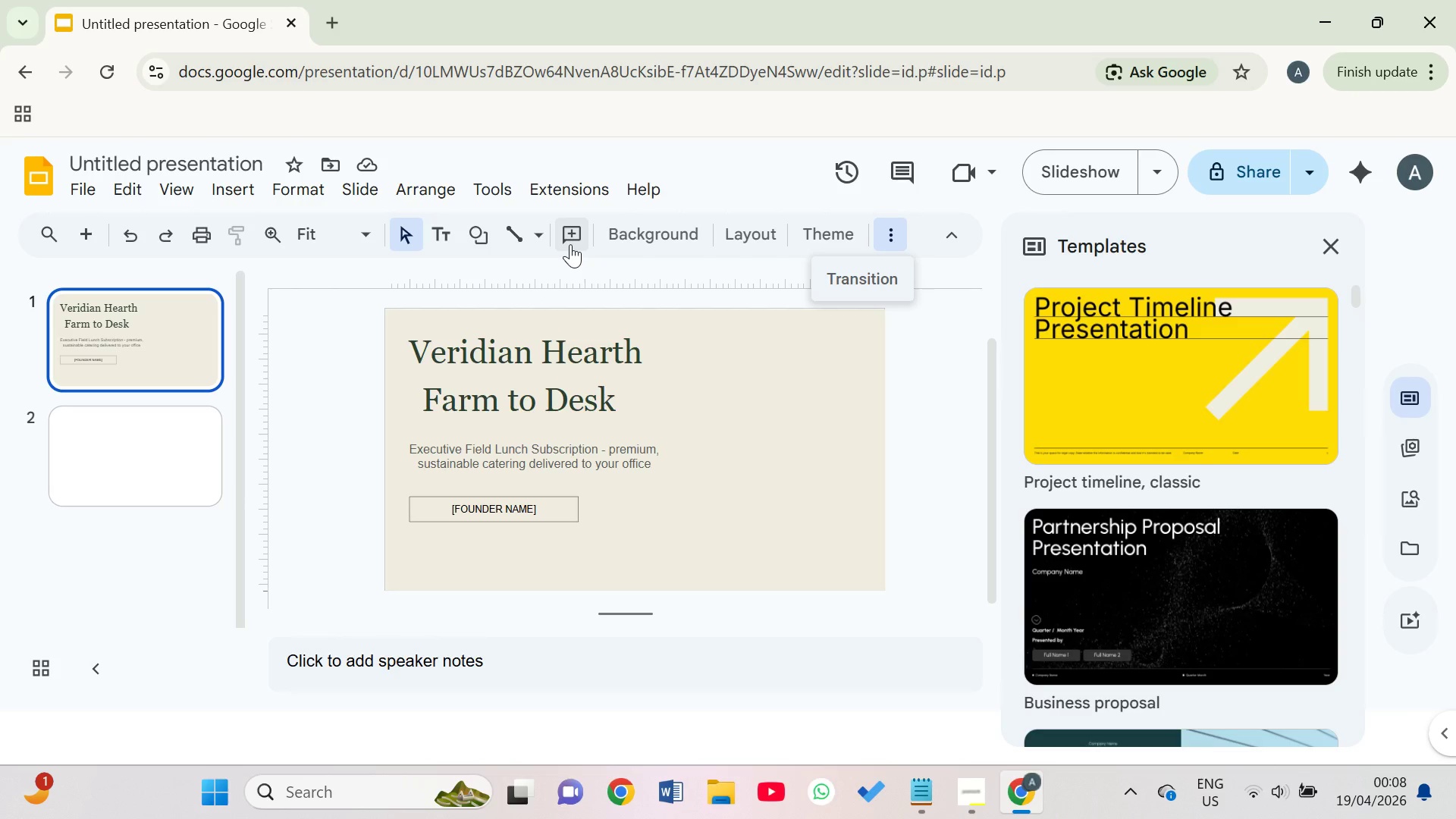 
left_click([570, 243])
 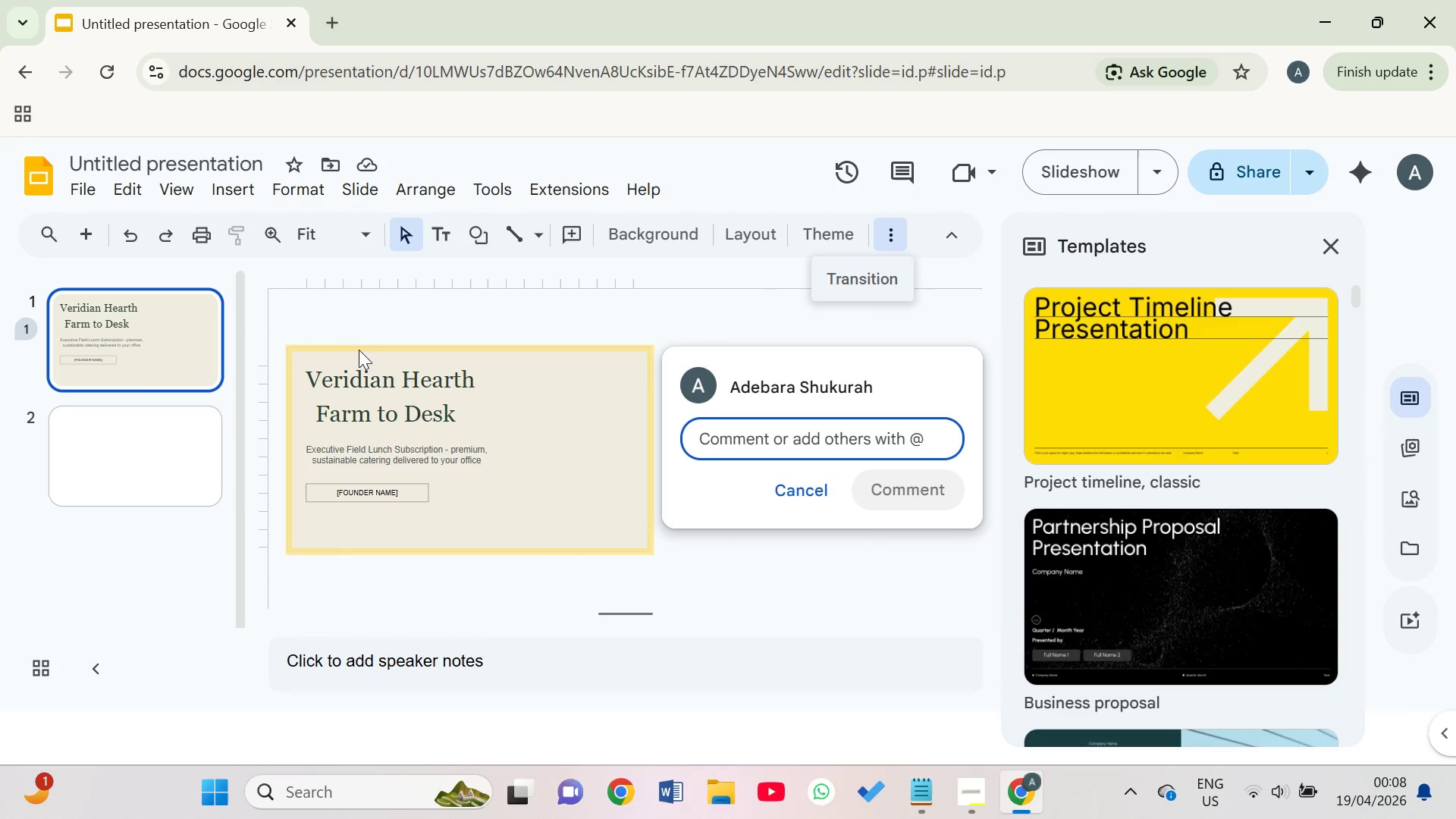 
left_click([193, 346])
 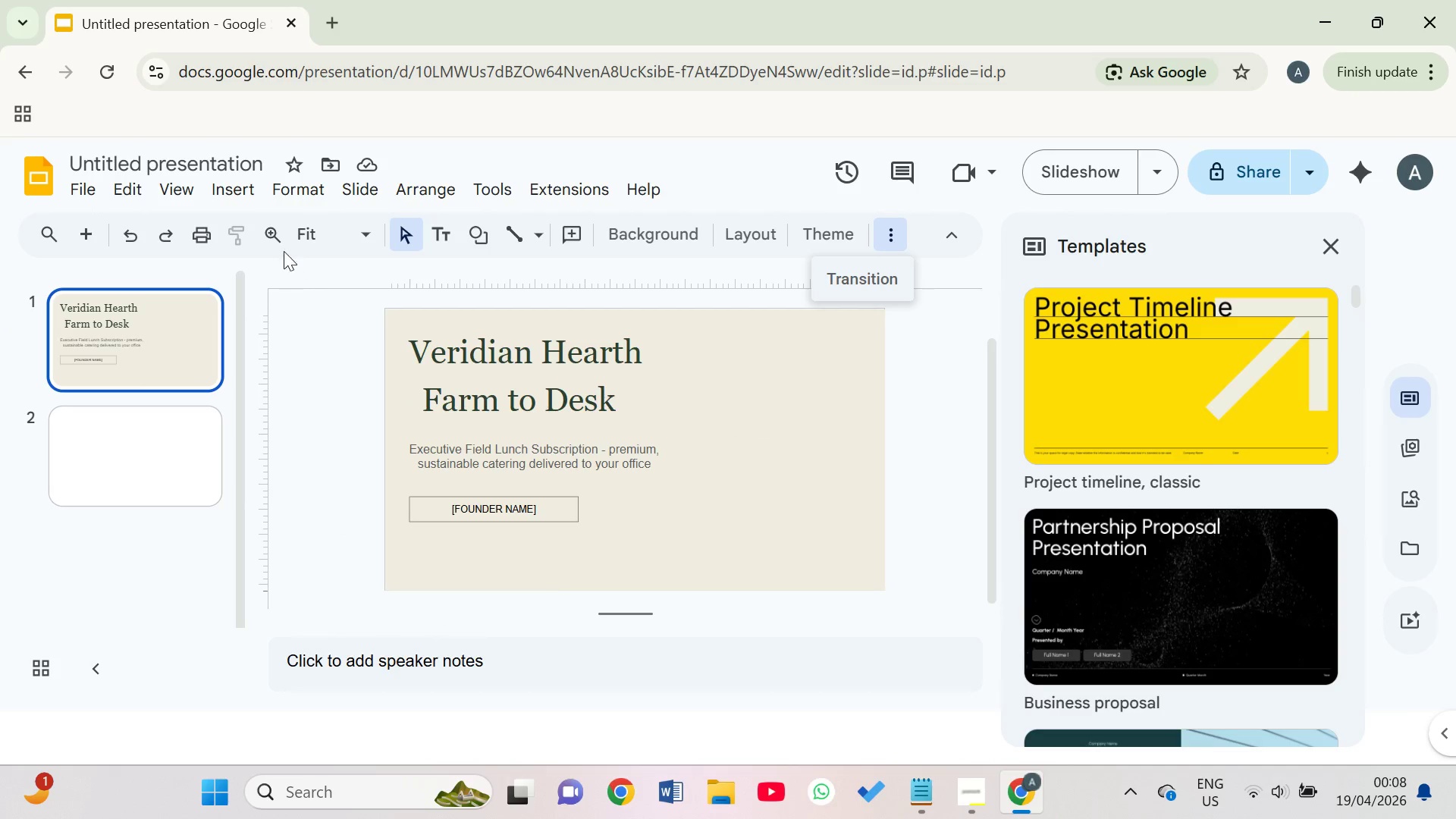 
left_click([368, 234])
 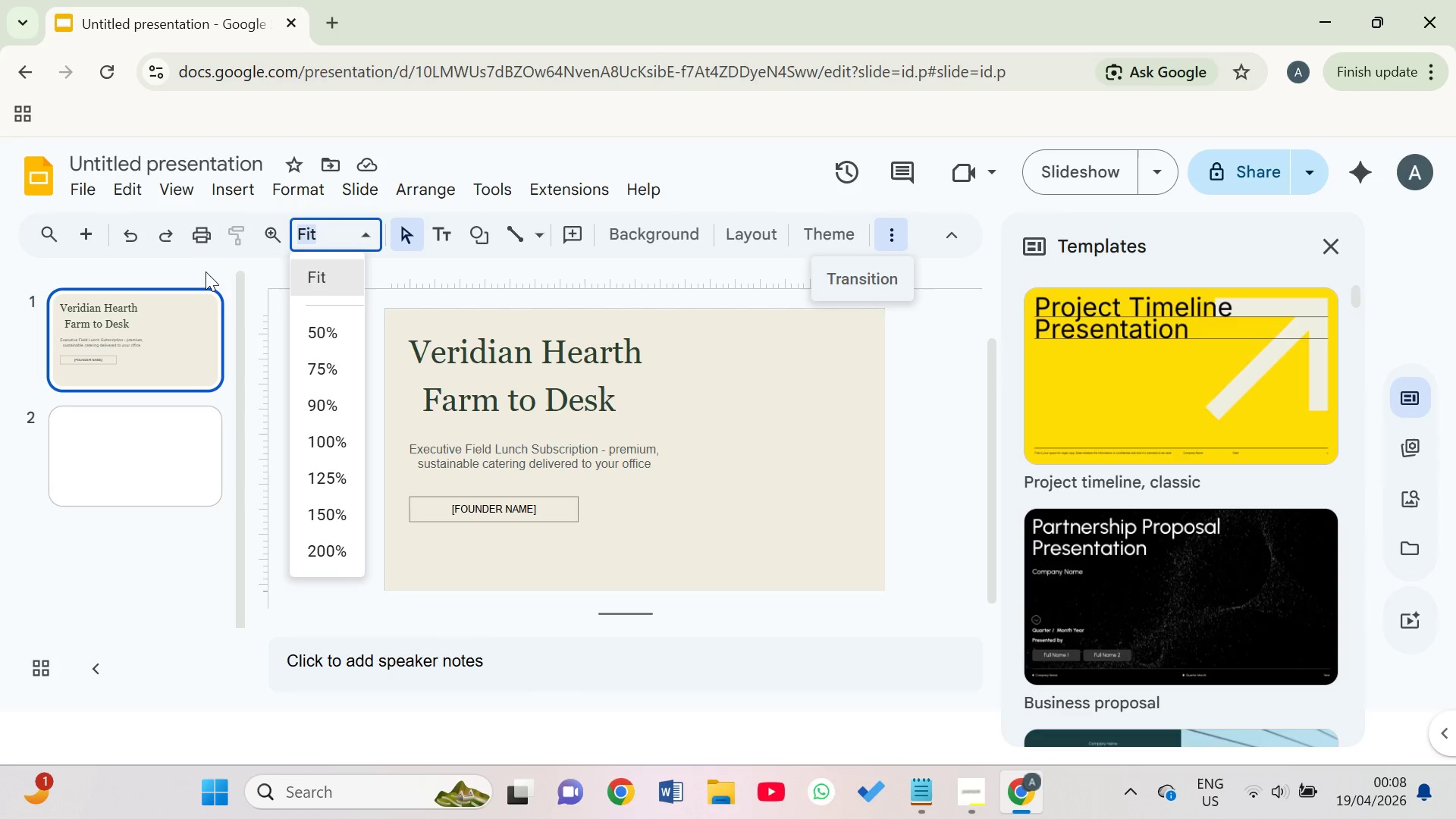 
left_click([203, 274])
 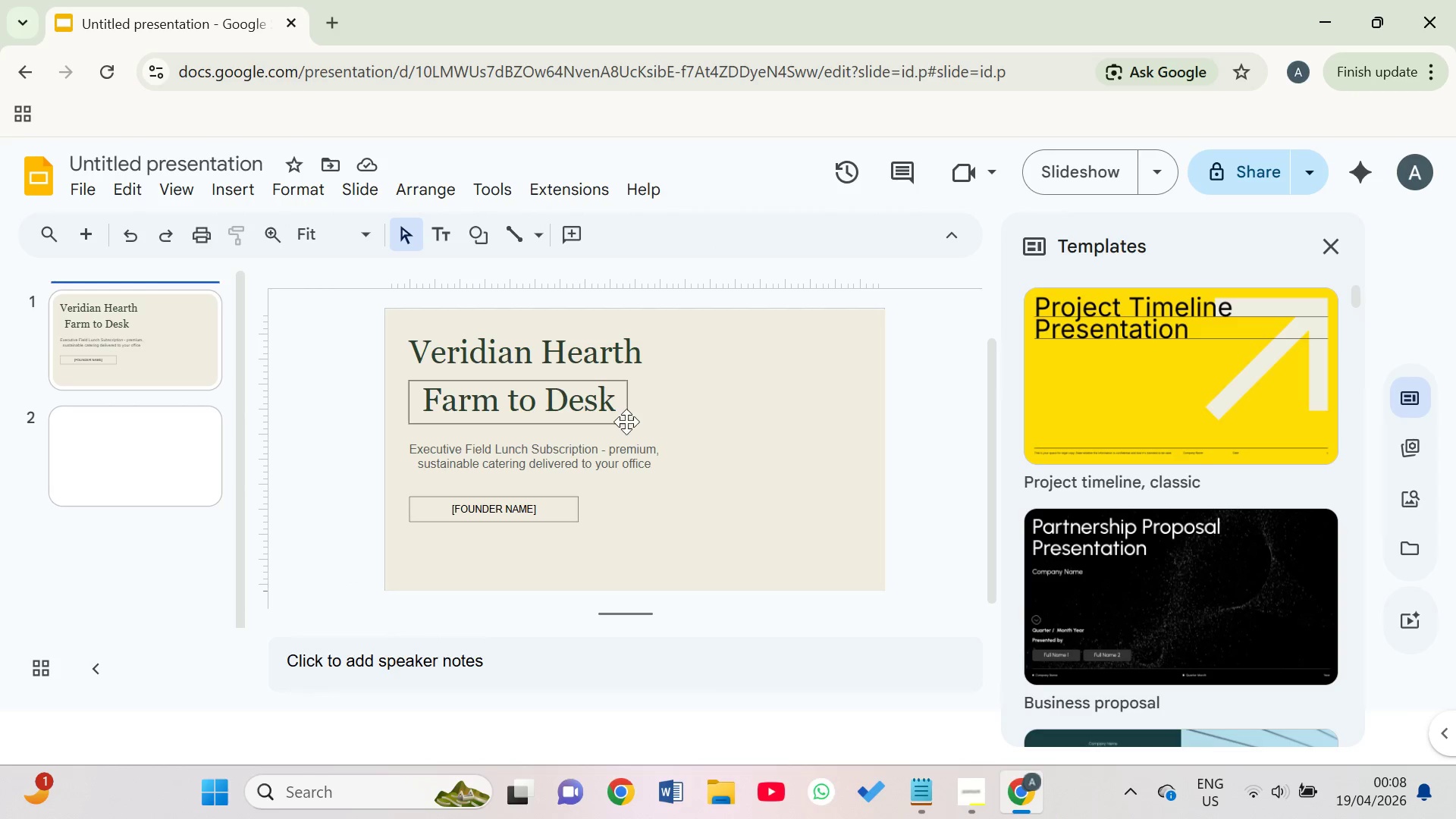 
left_click([220, 192])
 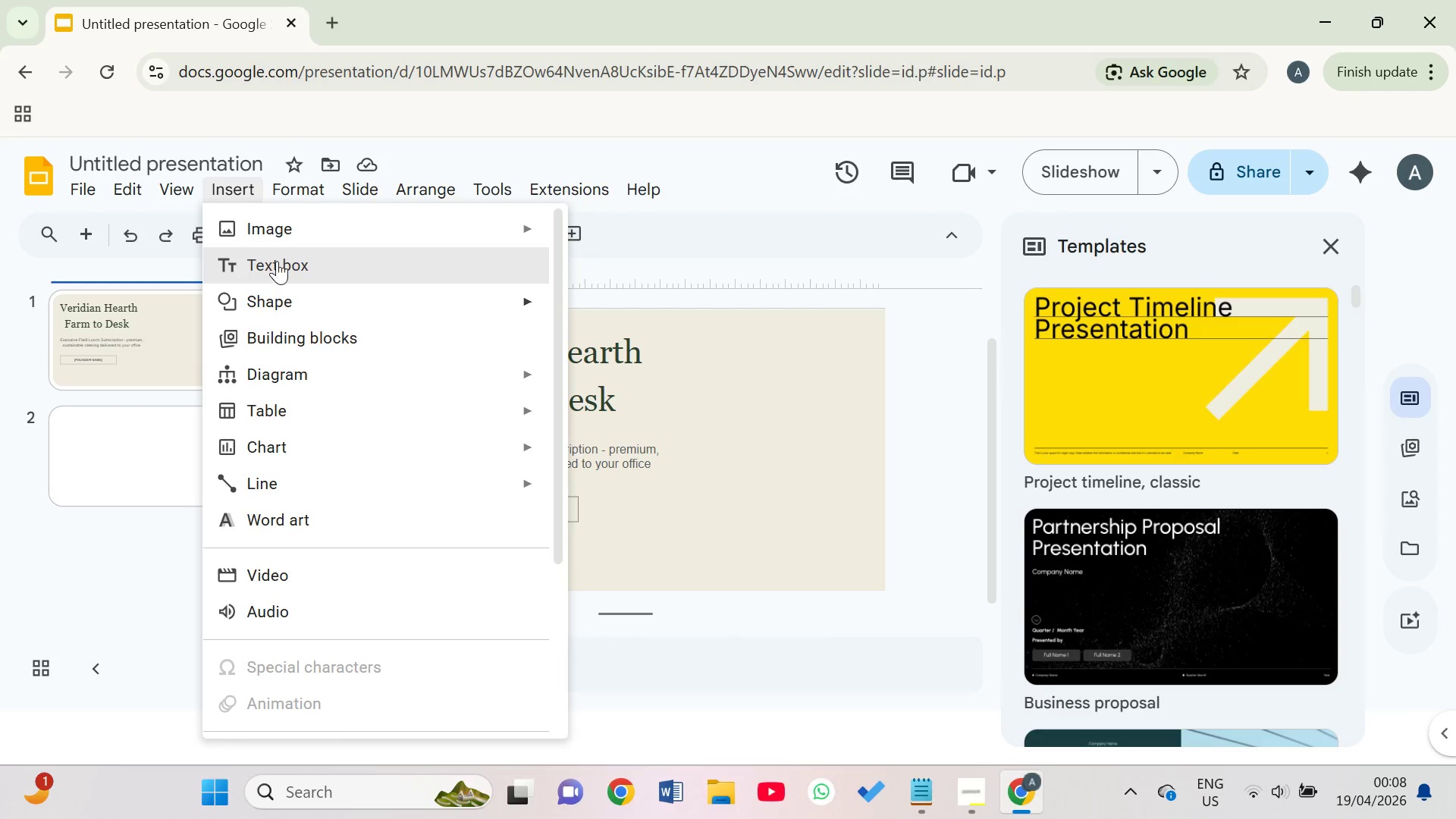 
left_click([274, 235])
 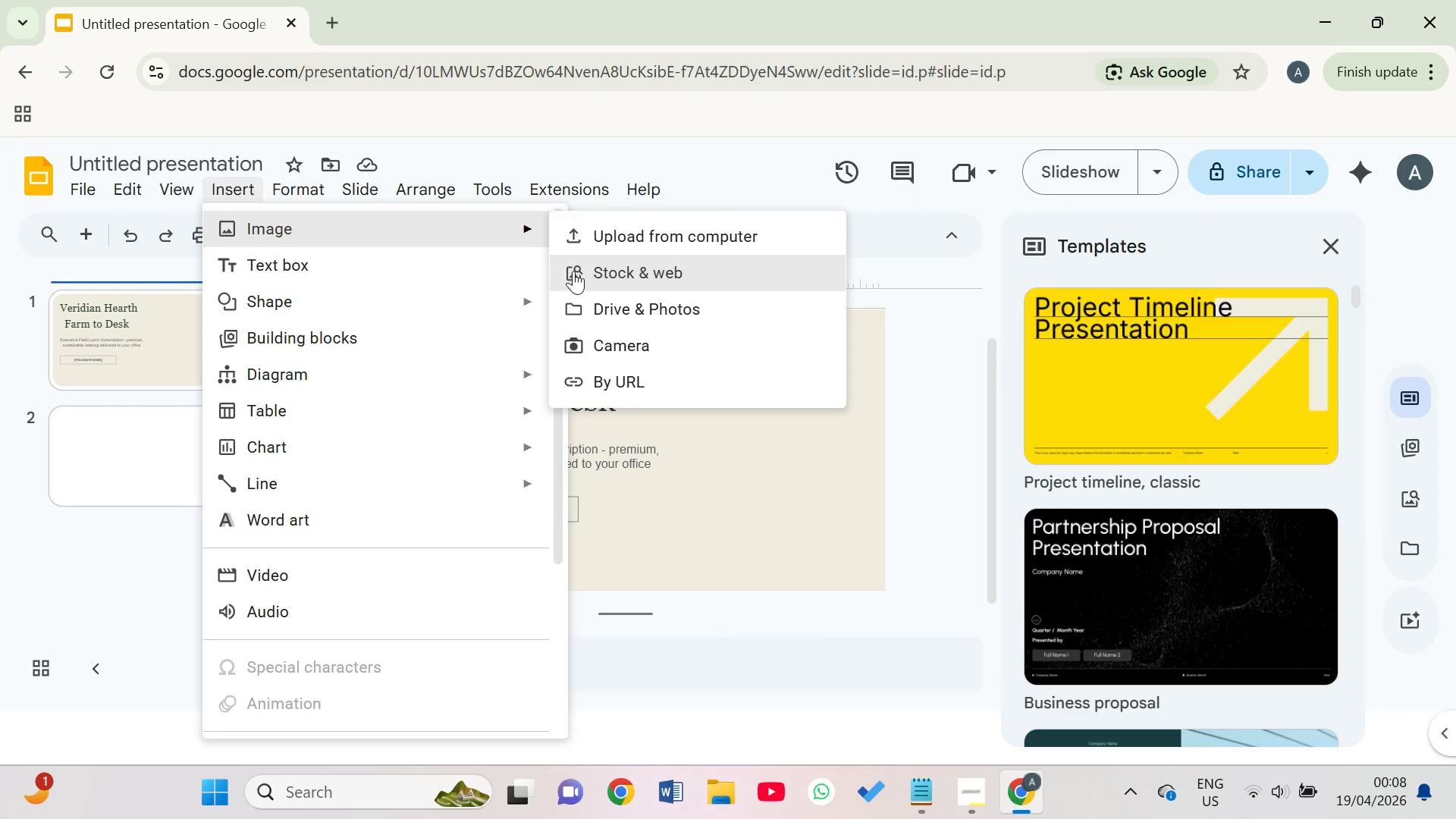 
left_click([608, 246])
 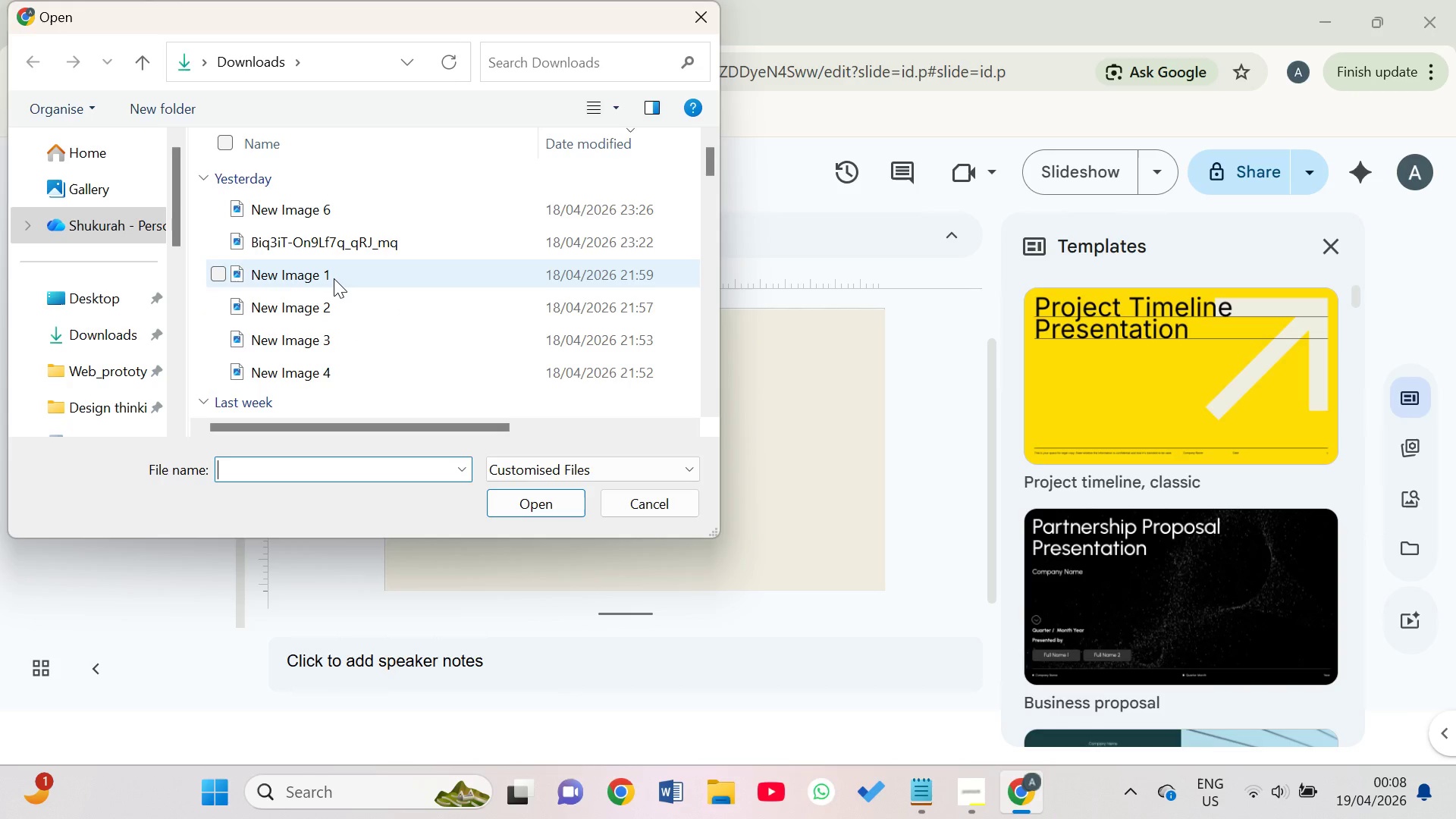 
left_click([334, 278])
 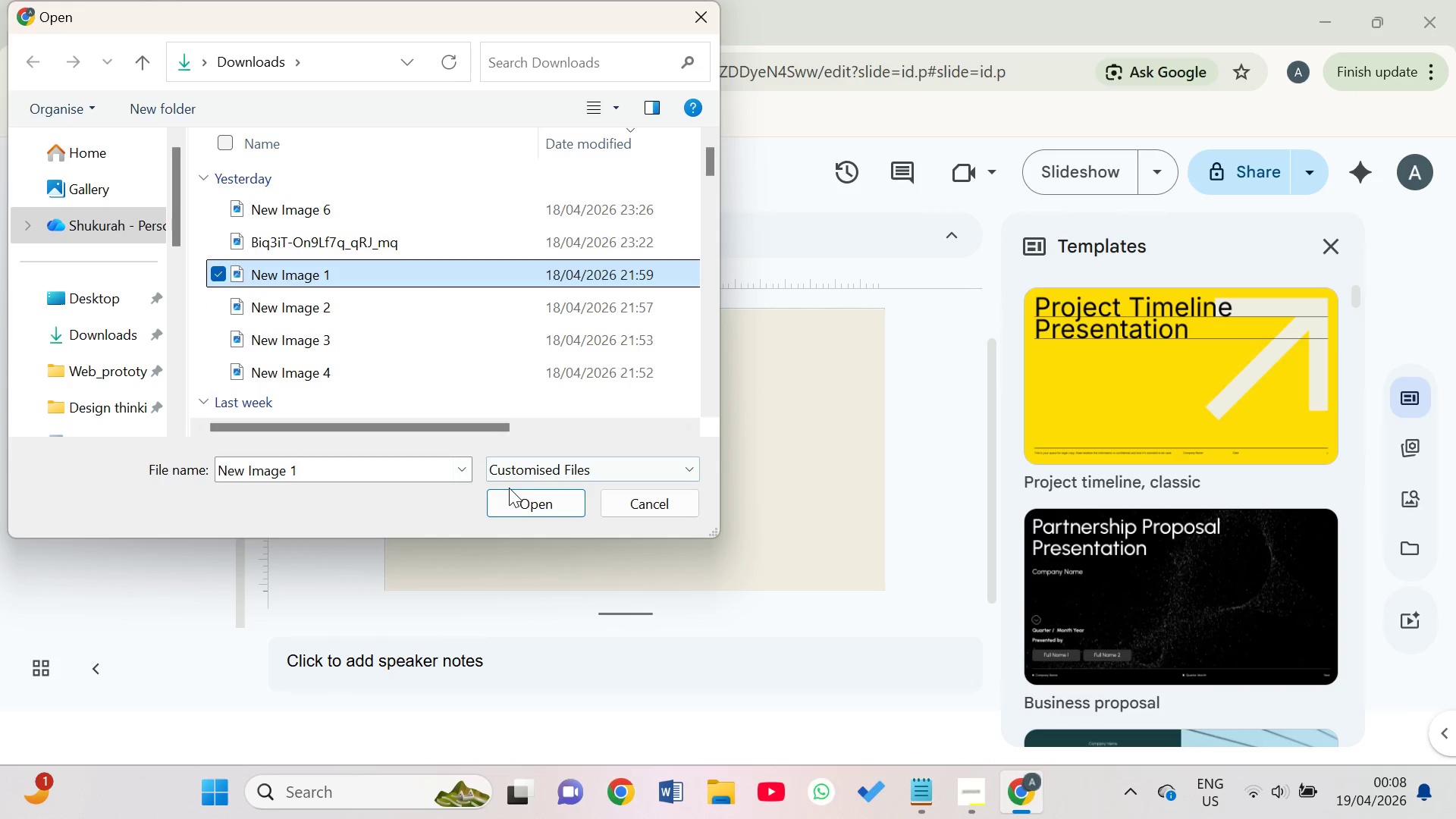 
left_click([514, 499])
 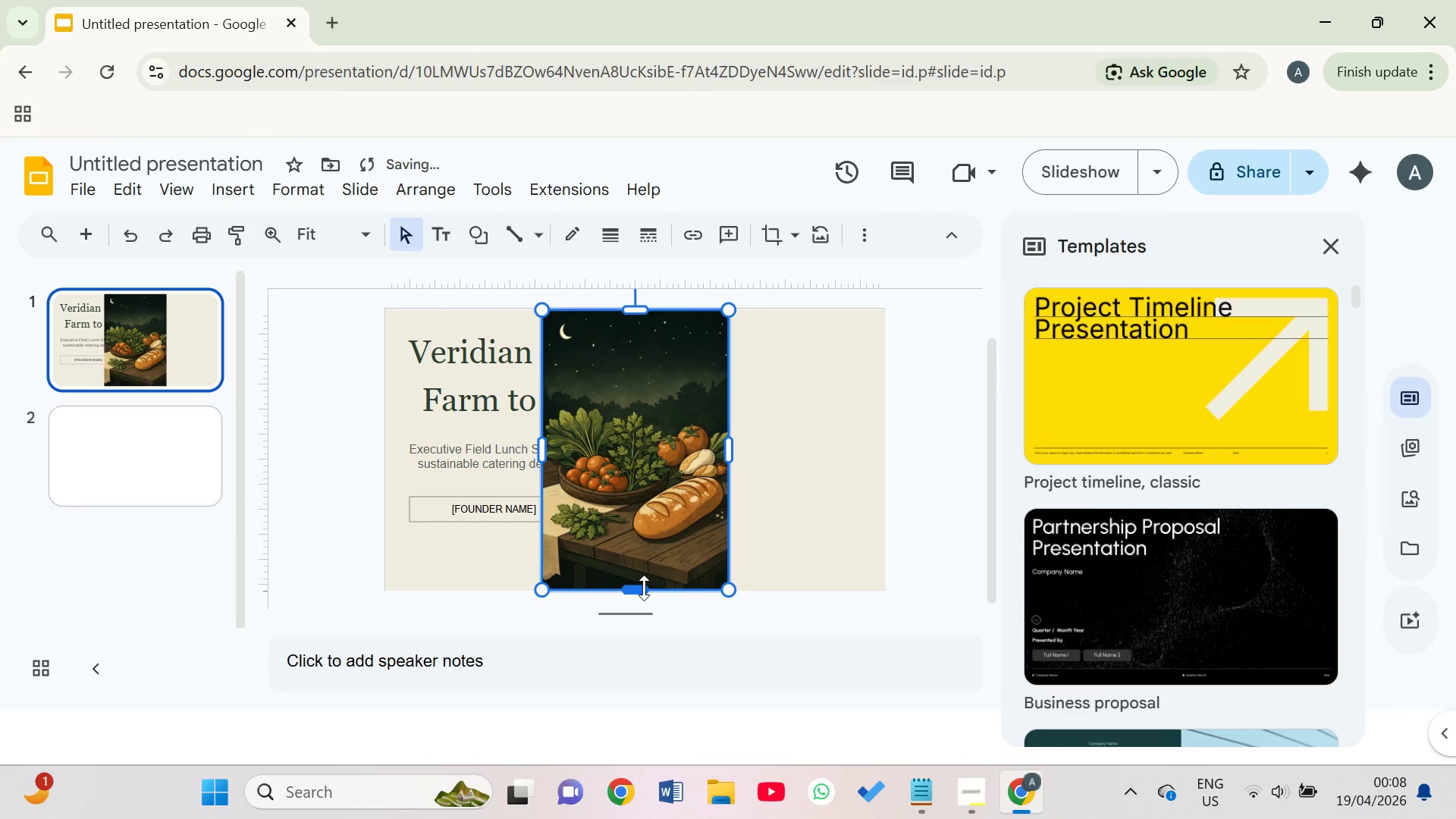 
left_click_drag(start_coordinate=[642, 513], to_coordinate=[784, 507])
 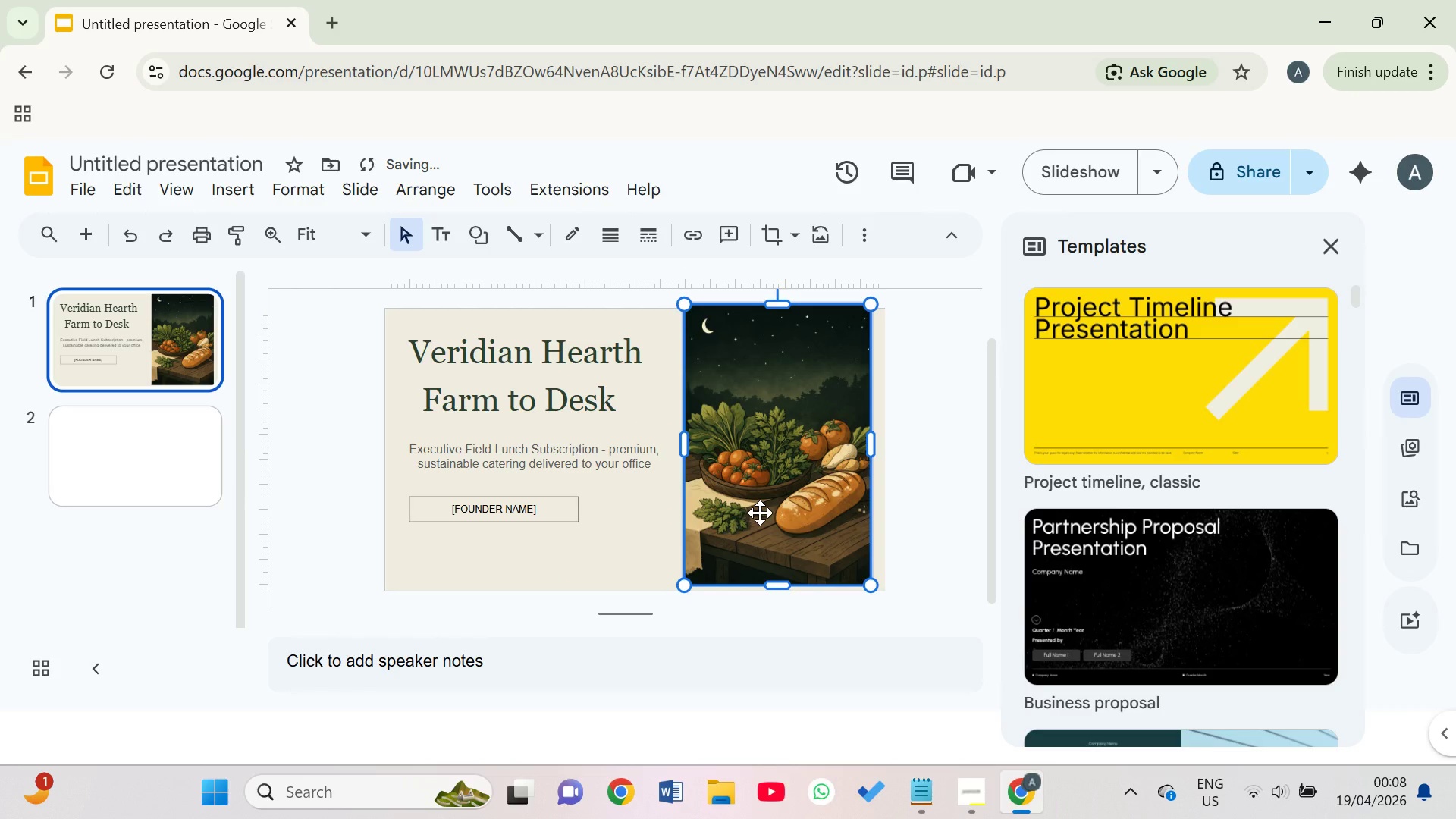 
left_click_drag(start_coordinate=[760, 513], to_coordinate=[749, 512])
 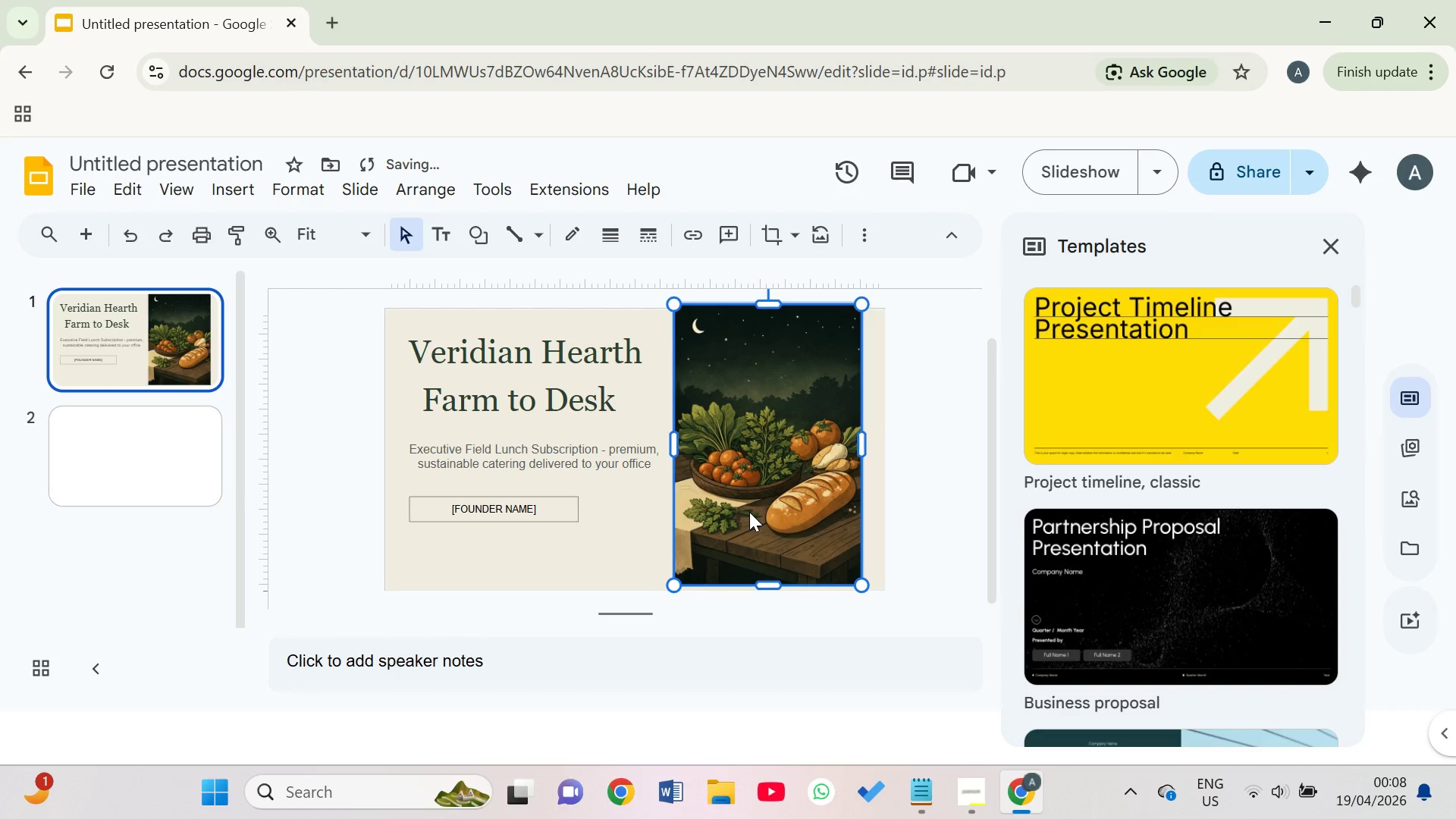 
left_click_drag(start_coordinate=[749, 512], to_coordinate=[767, 518])
 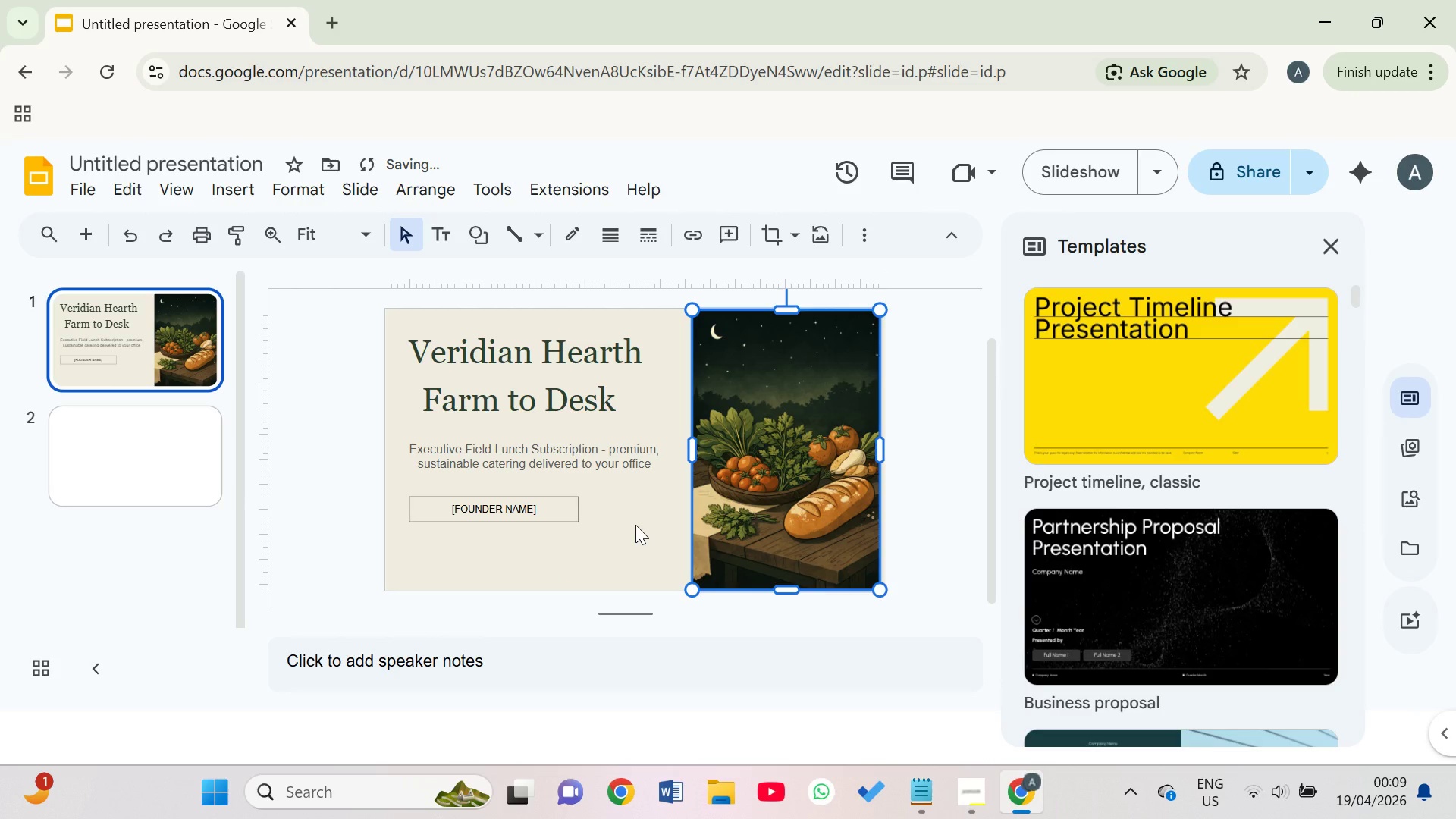 
right_click([635, 525])
 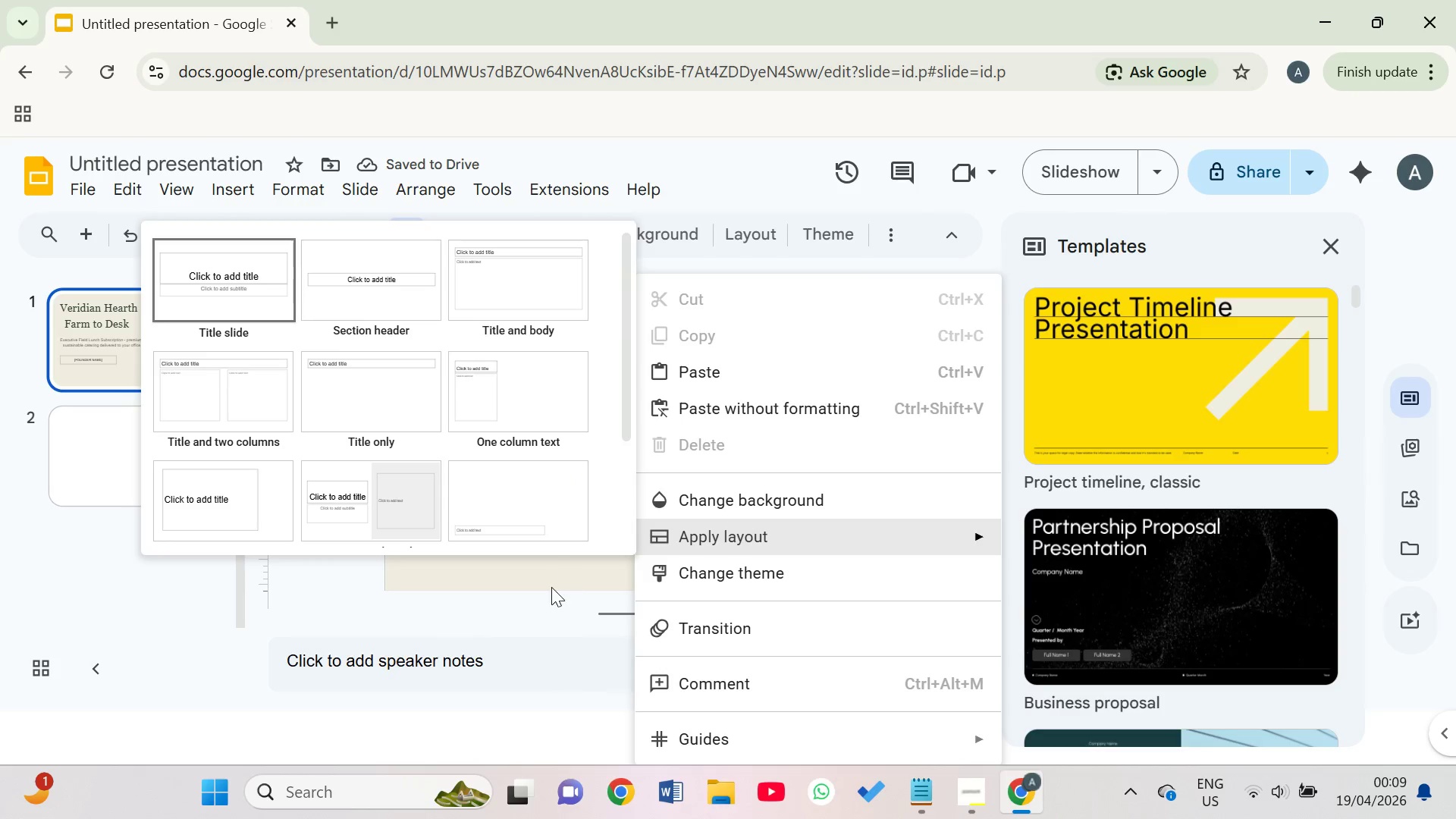 
left_click([550, 599])
 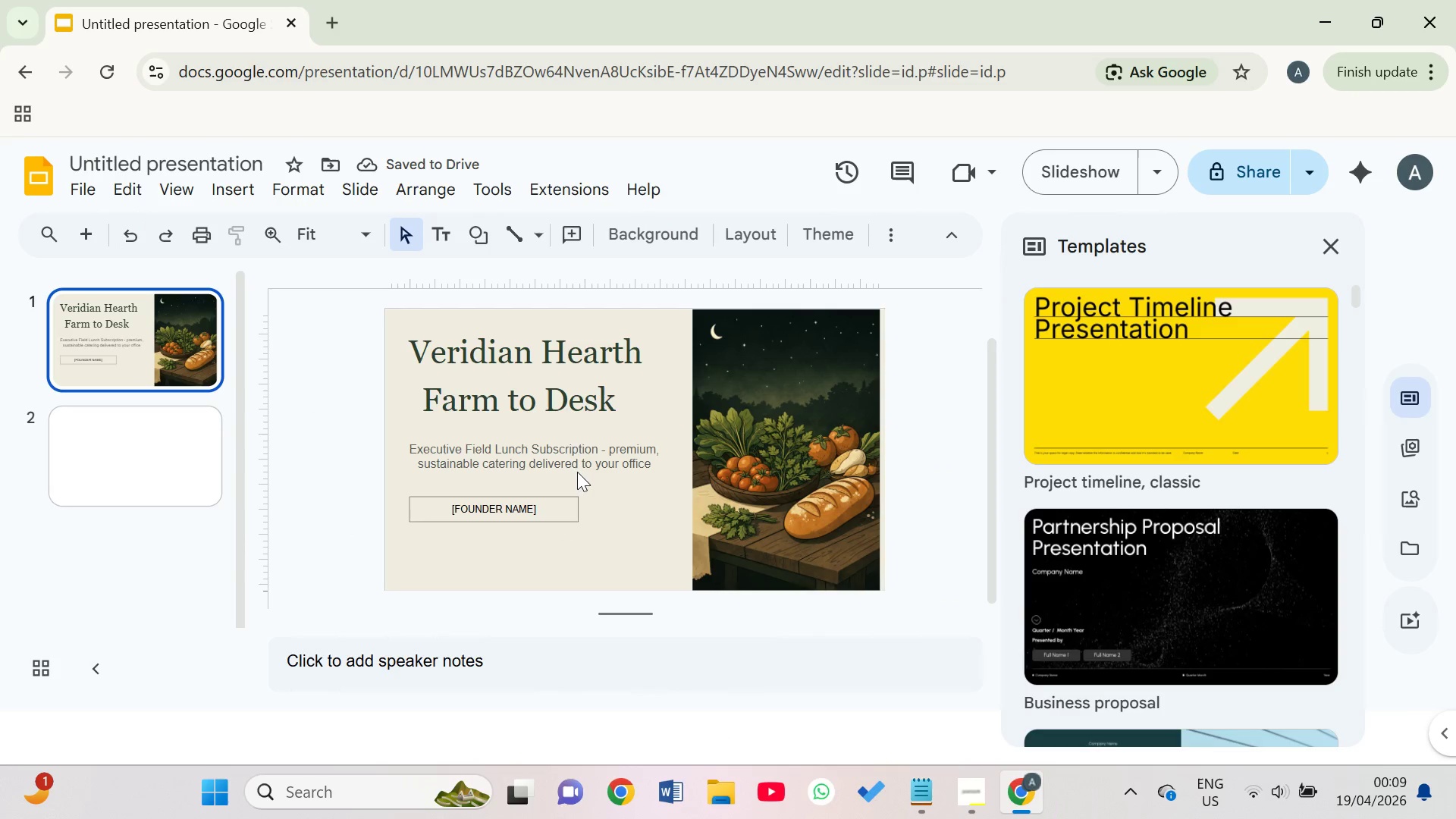 
left_click([577, 451])
 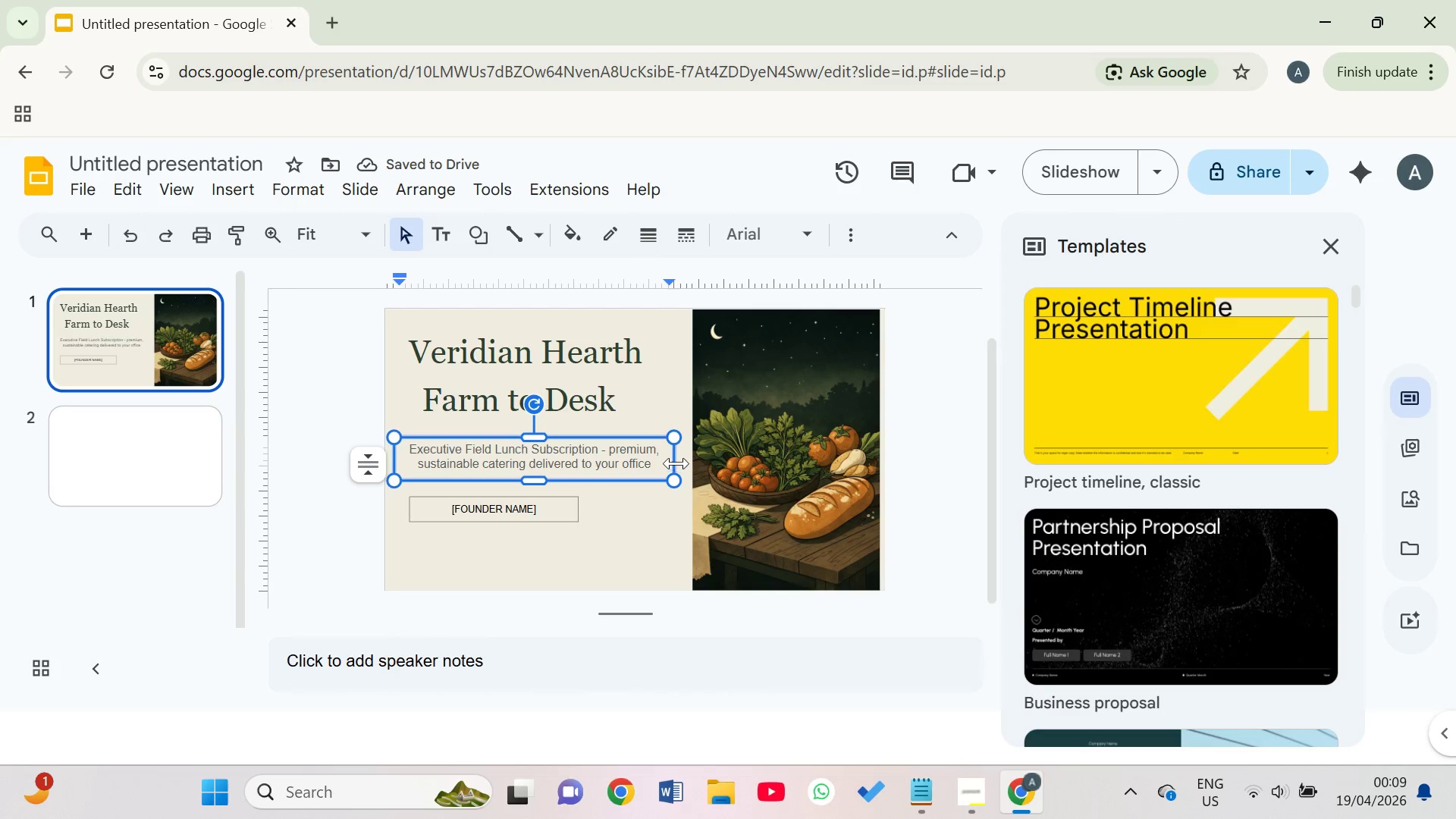 
left_click_drag(start_coordinate=[676, 460], to_coordinate=[686, 464])
 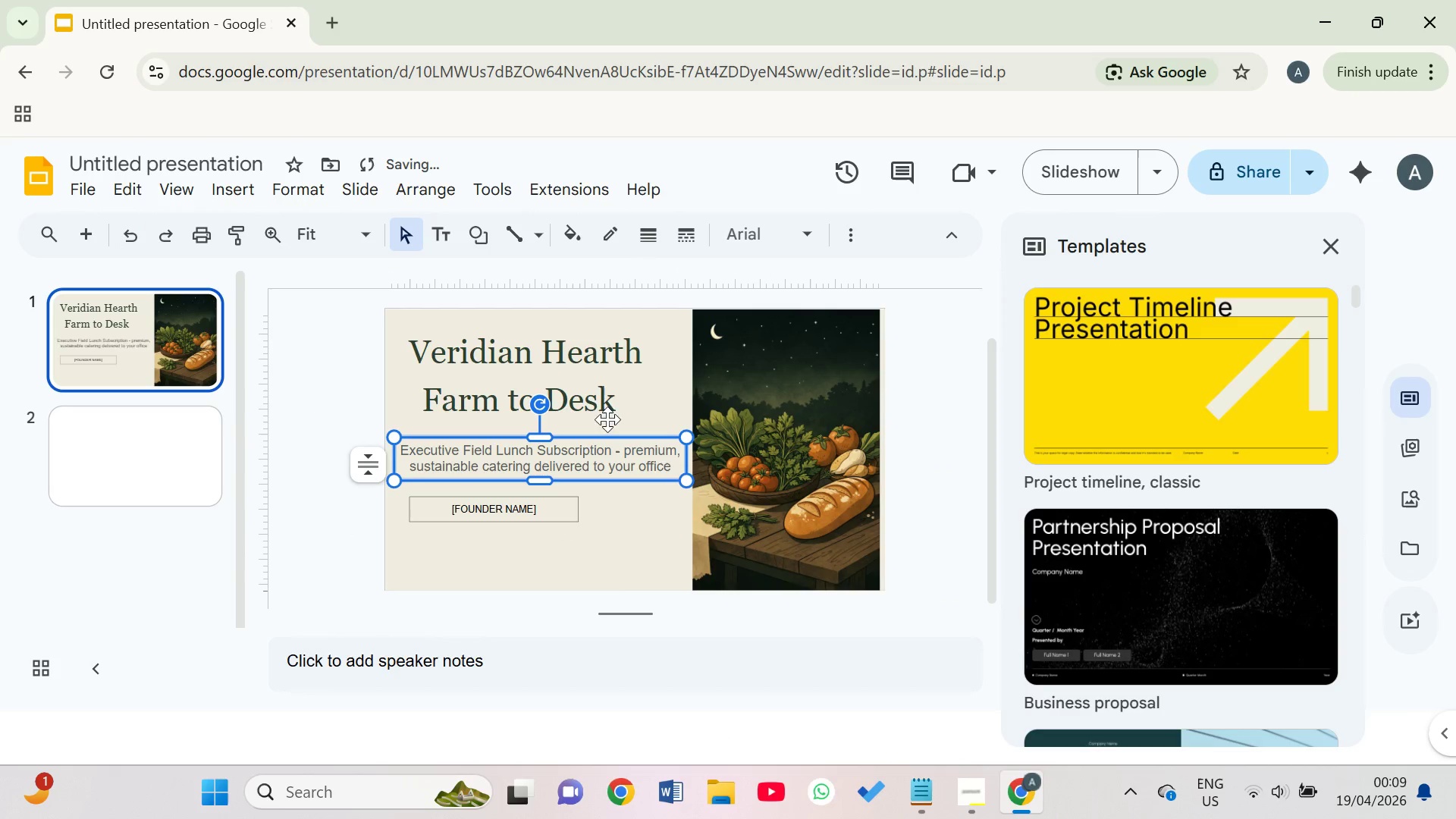 
left_click([595, 406])
 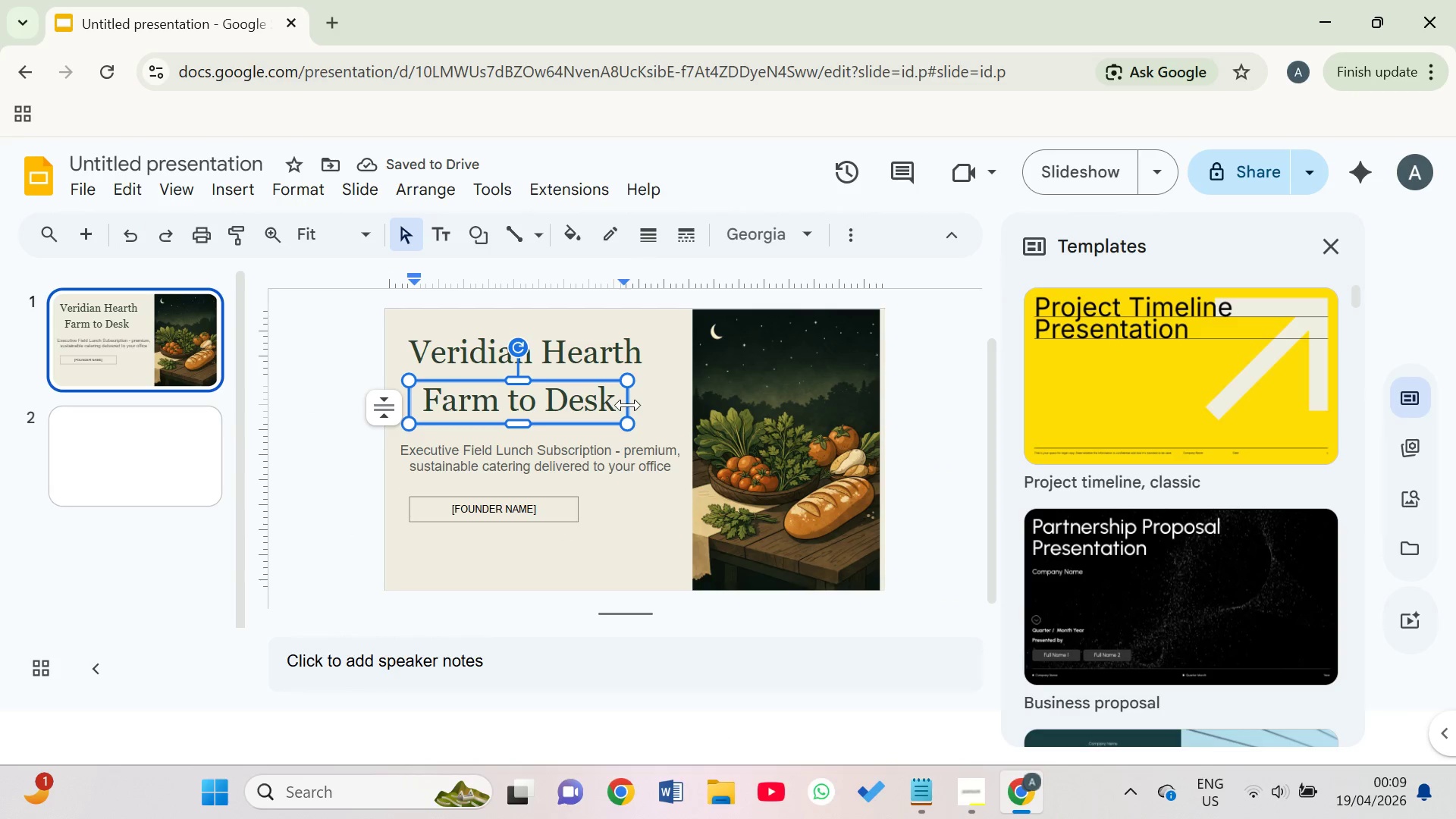 
left_click_drag(start_coordinate=[628, 405], to_coordinate=[642, 406])
 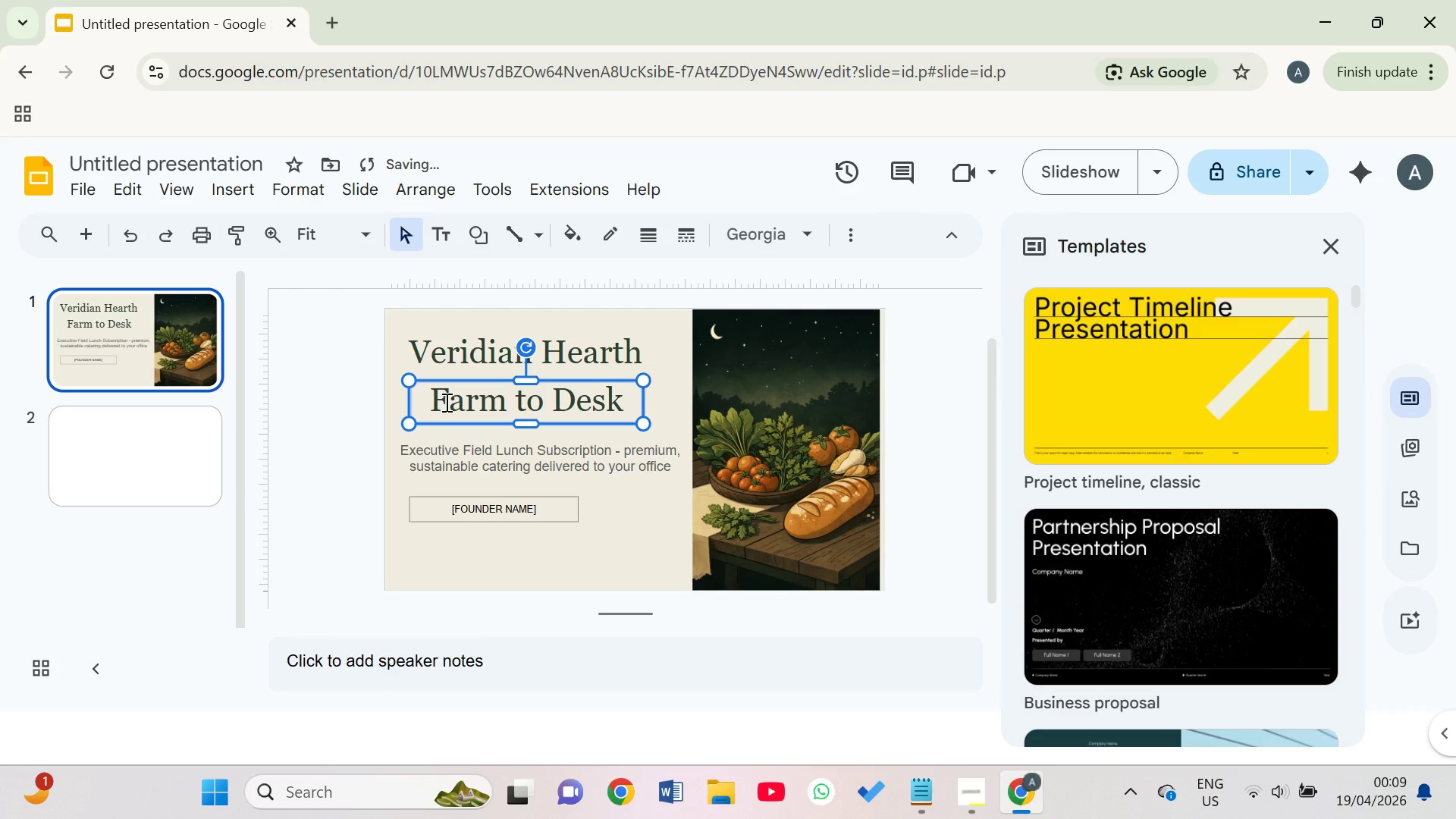 
key(ArrowLeft)
 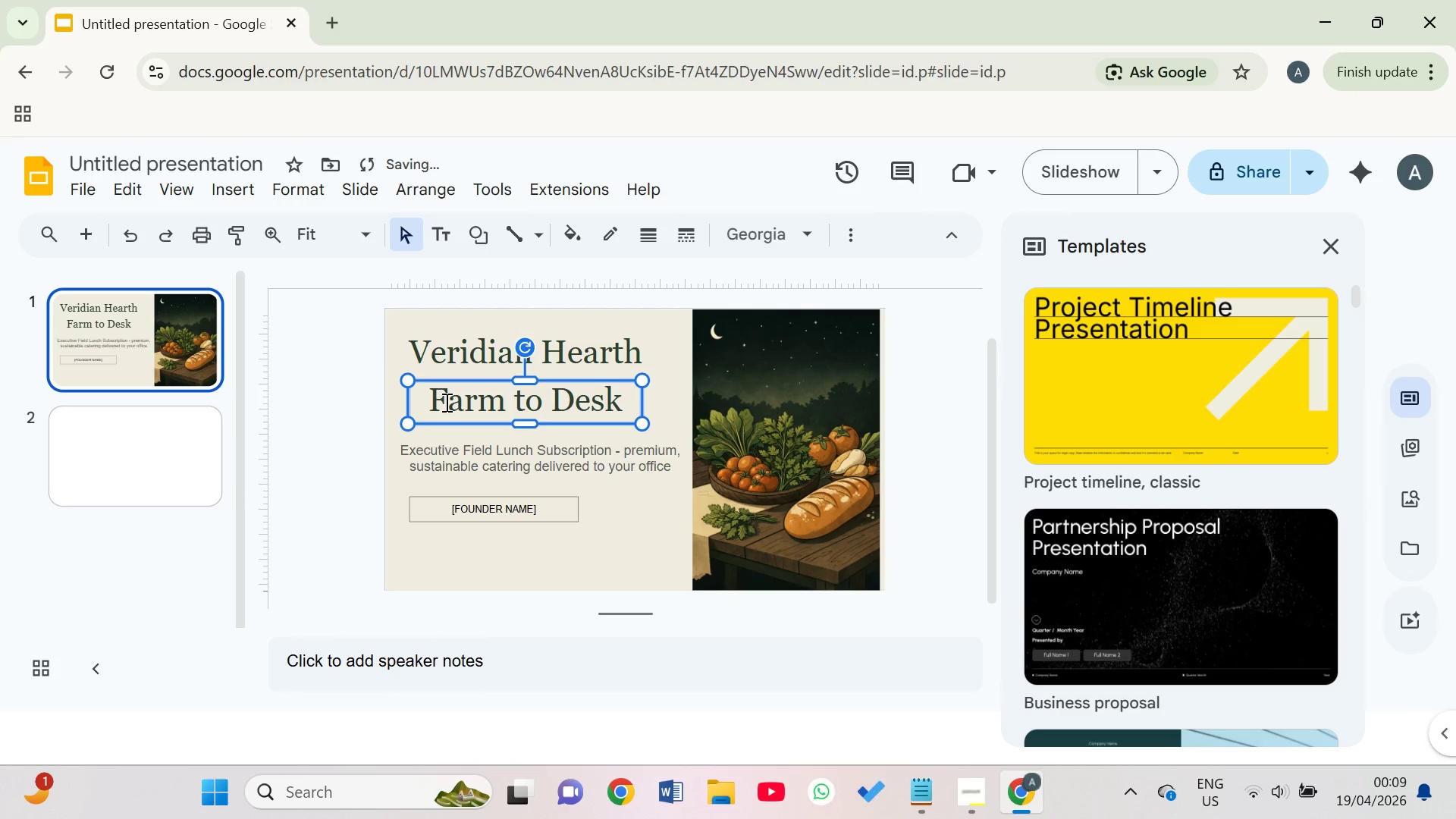 
key(ArrowLeft)
 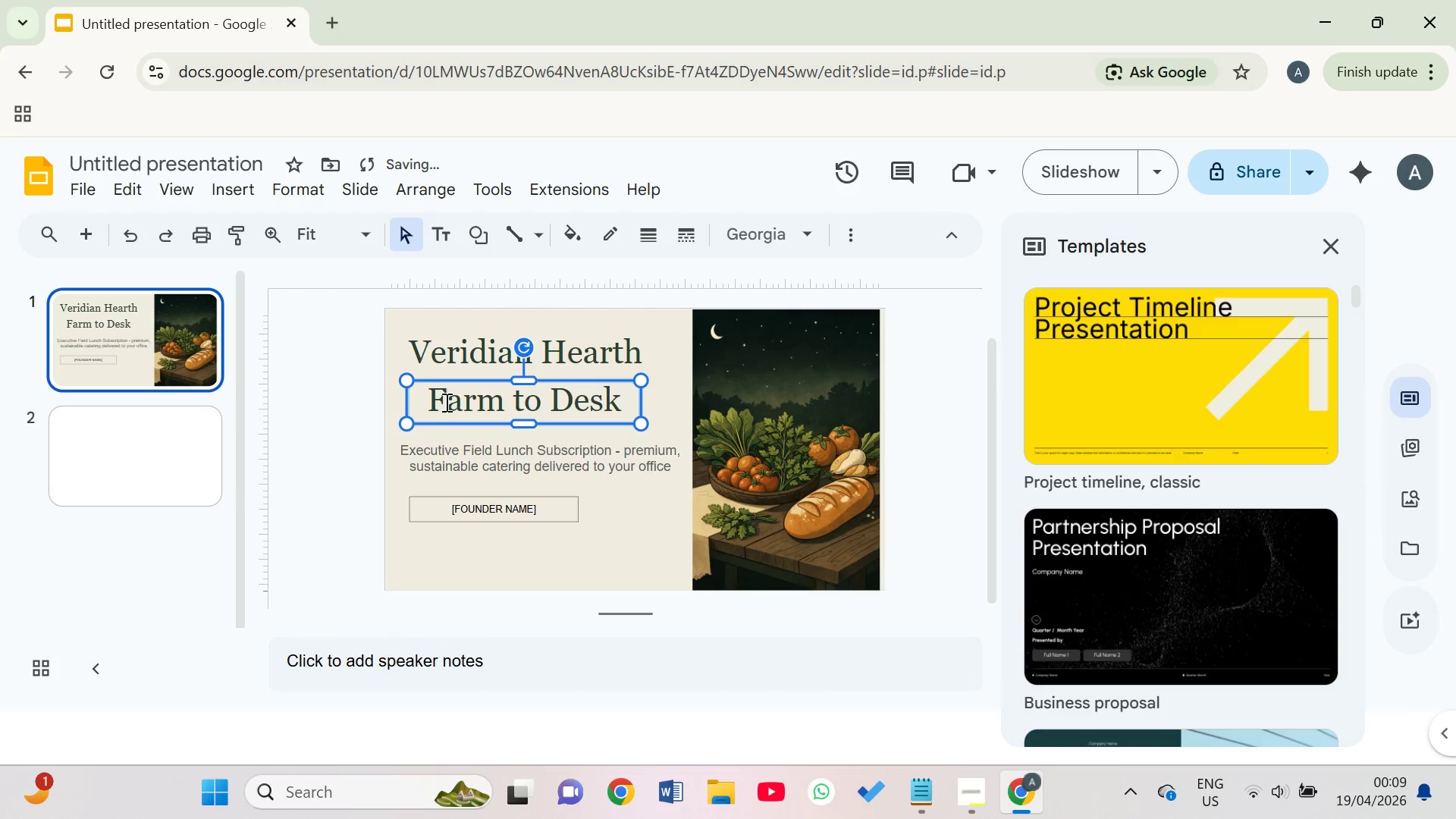 
key(ArrowLeft)
 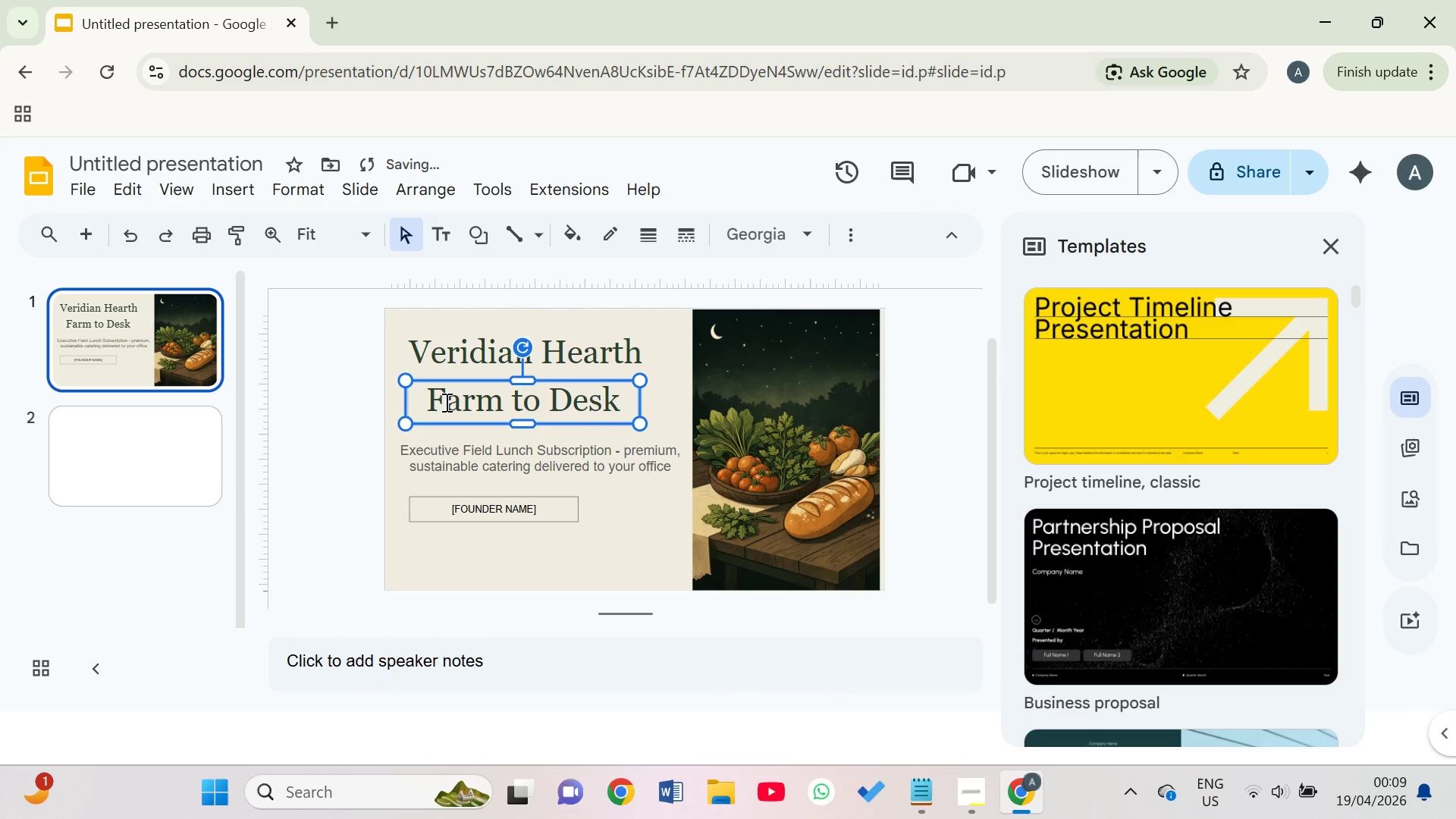 
key(ArrowLeft)
 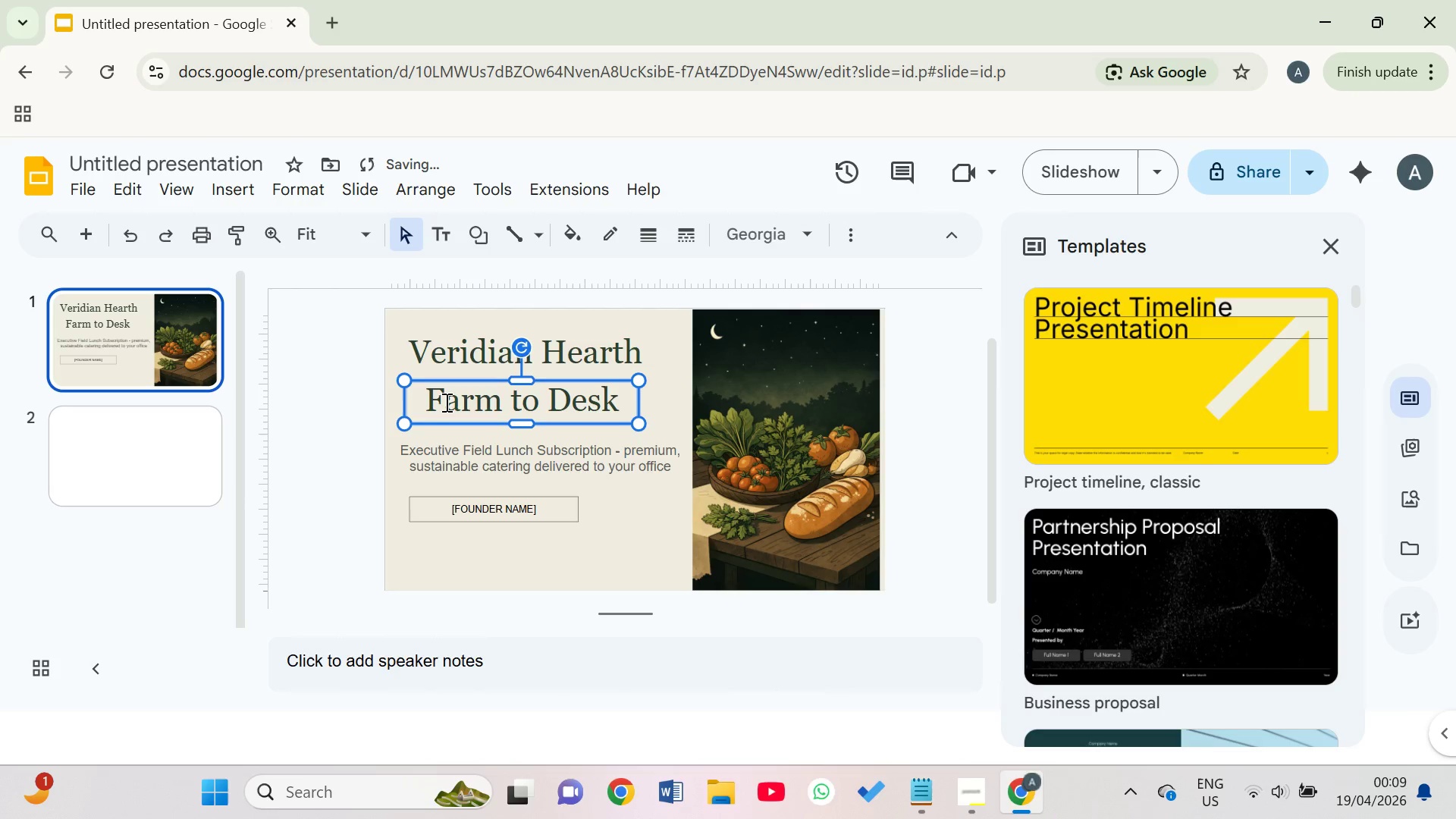 
key(ArrowLeft)
 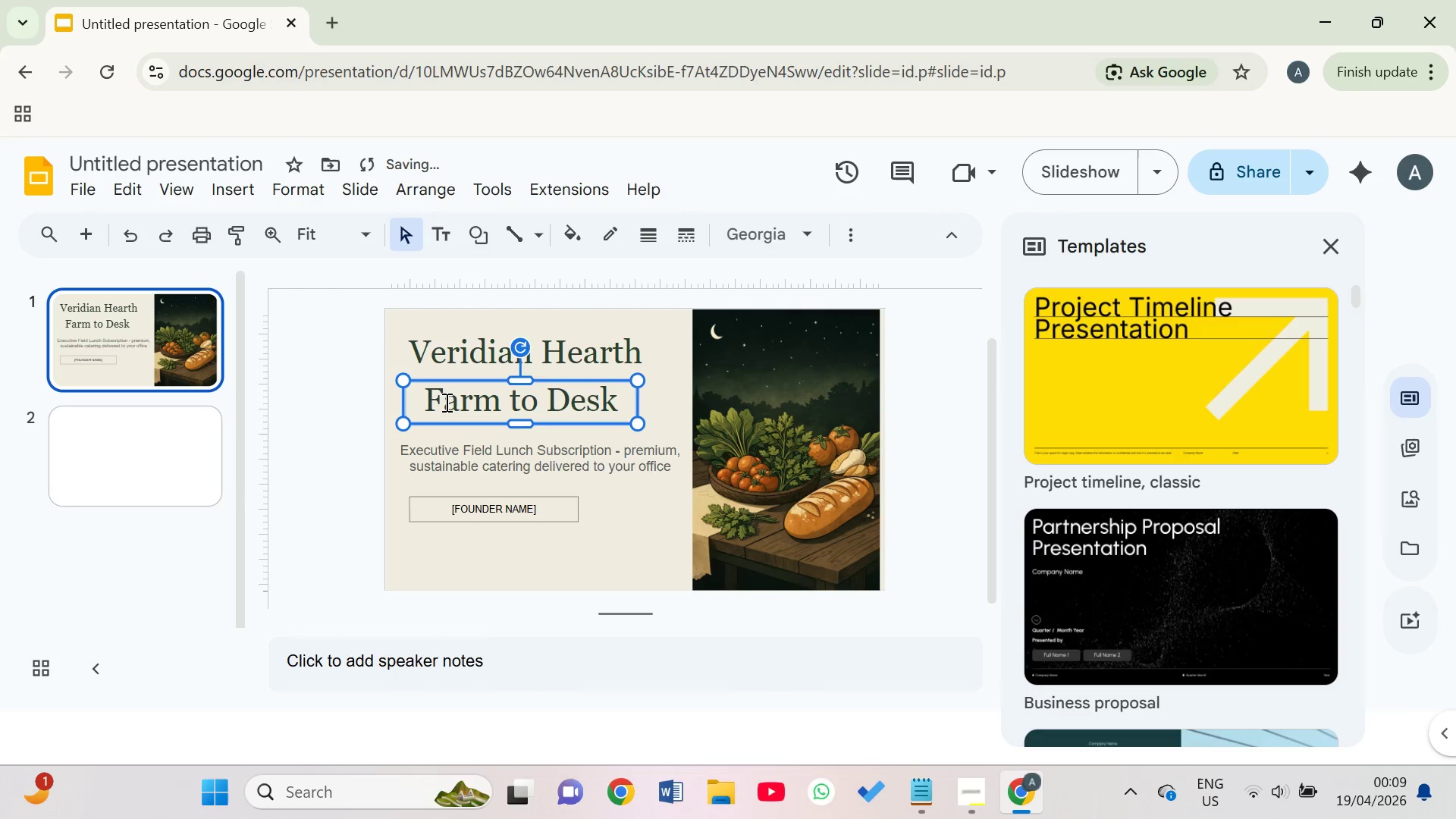 
key(ArrowLeft)
 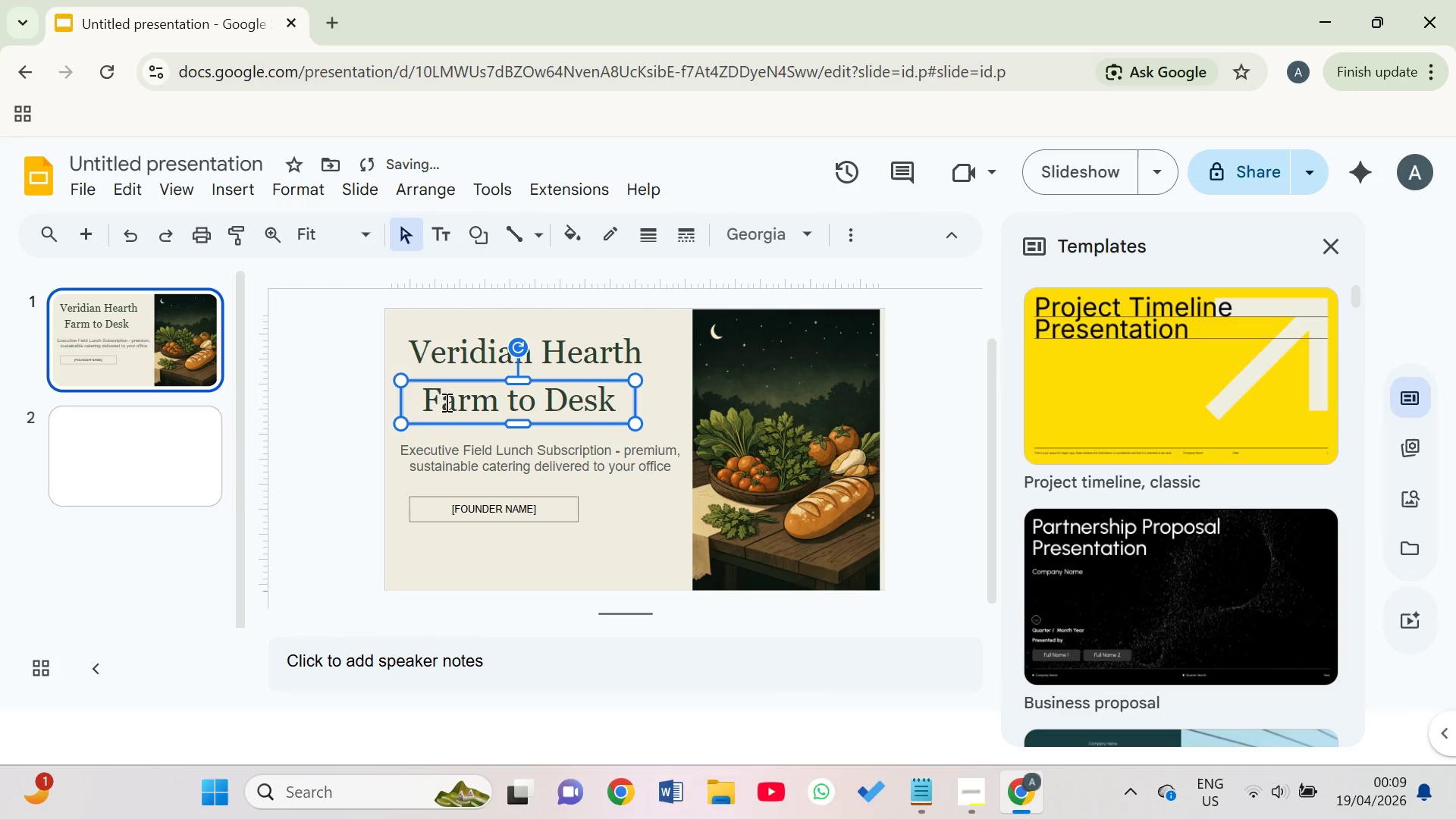 
key(ArrowLeft)
 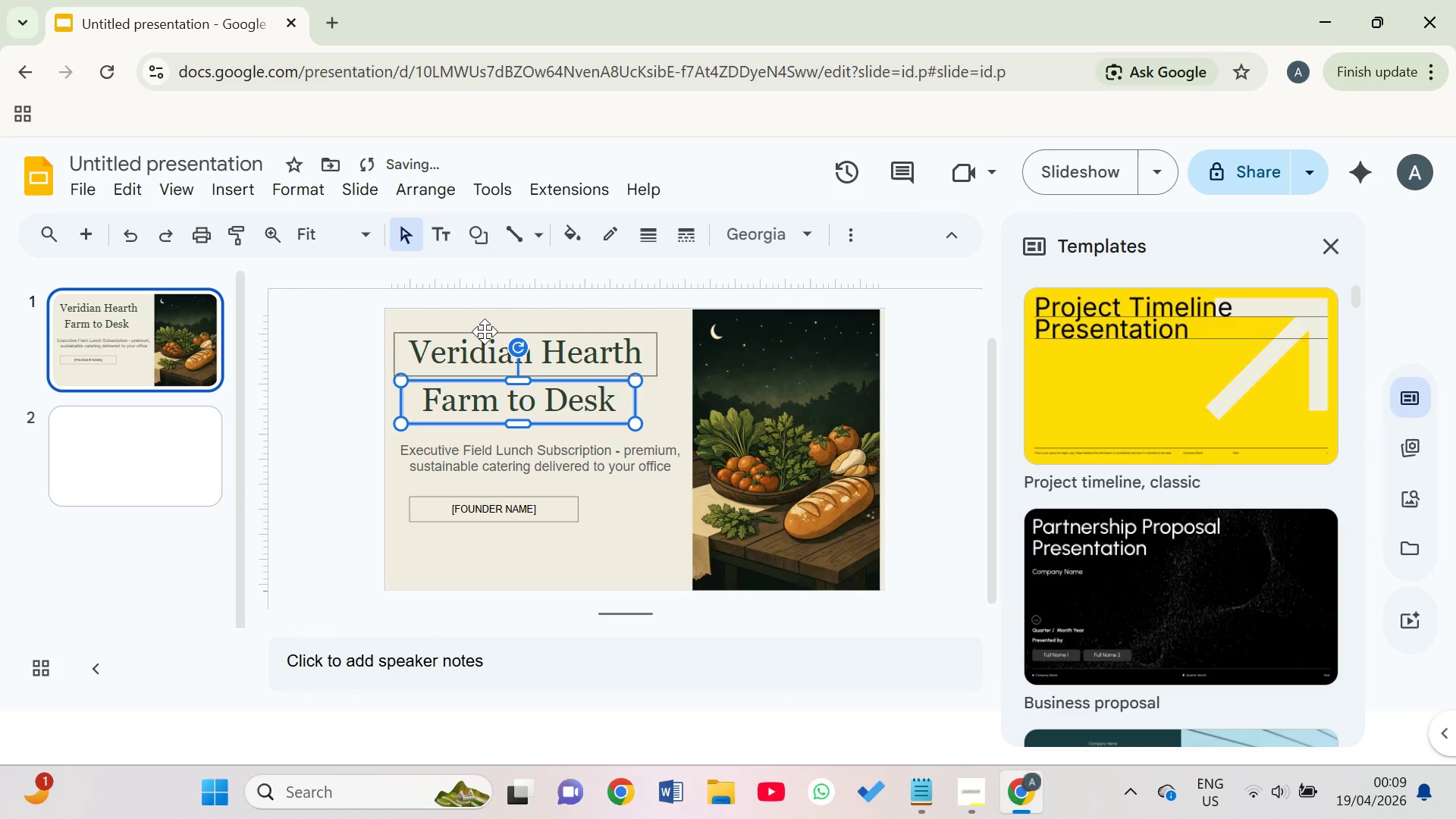 
left_click([472, 359])
 